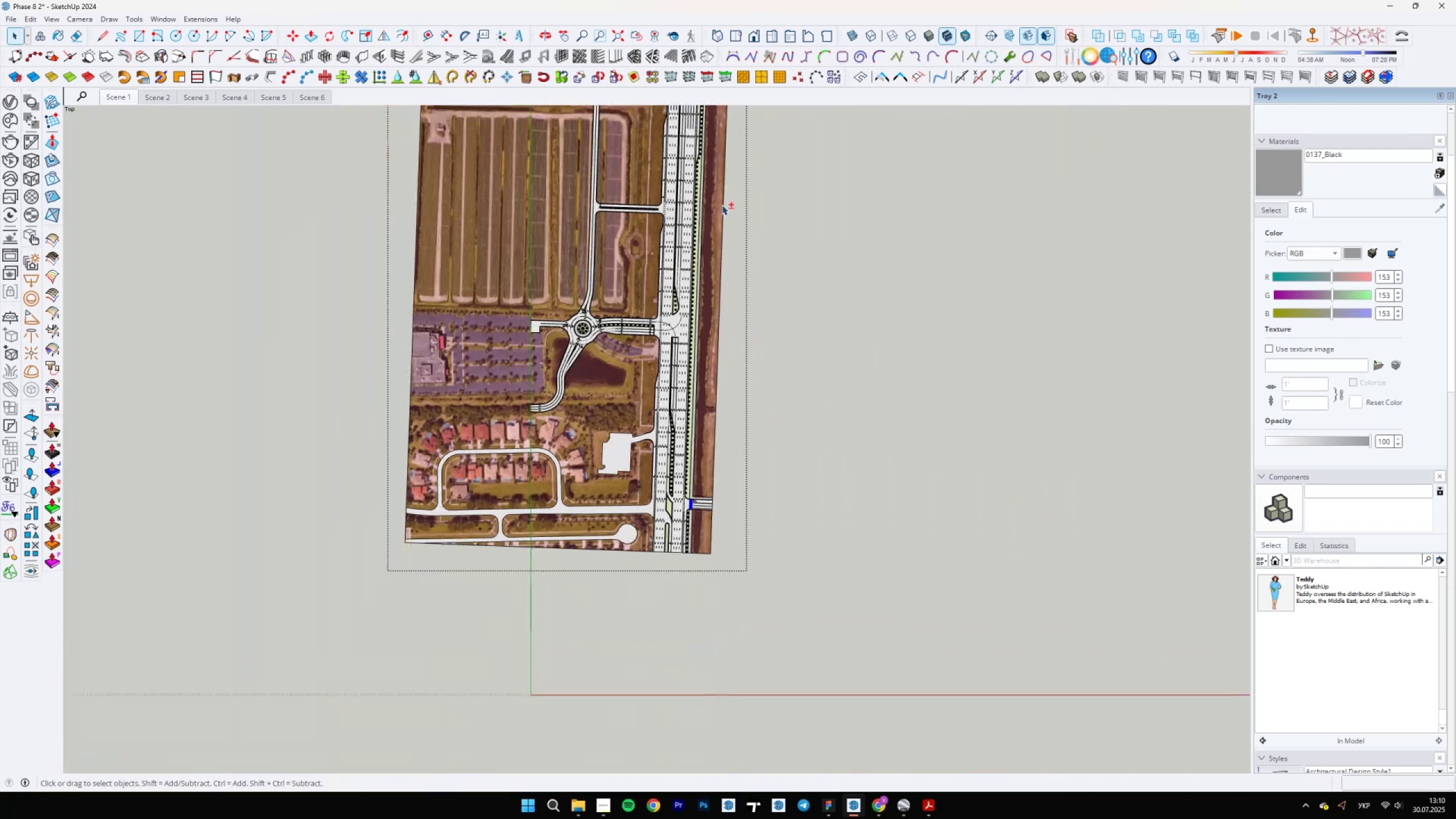 
key(Space)
 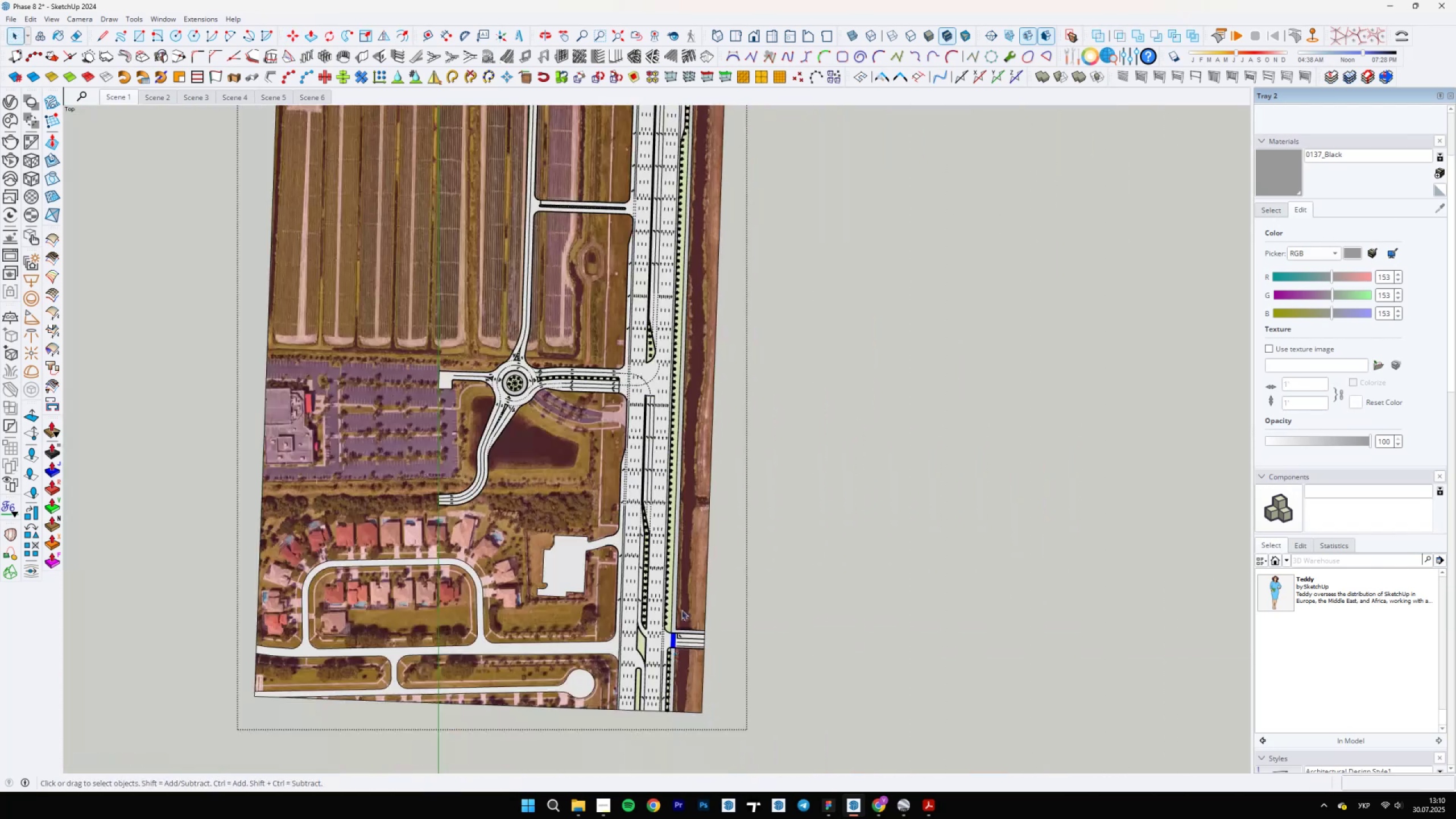 
hold_key(key=ShiftLeft, duration=0.62)
scroll: coordinate [735, 615], scroll_direction: up, amount: 36.0
 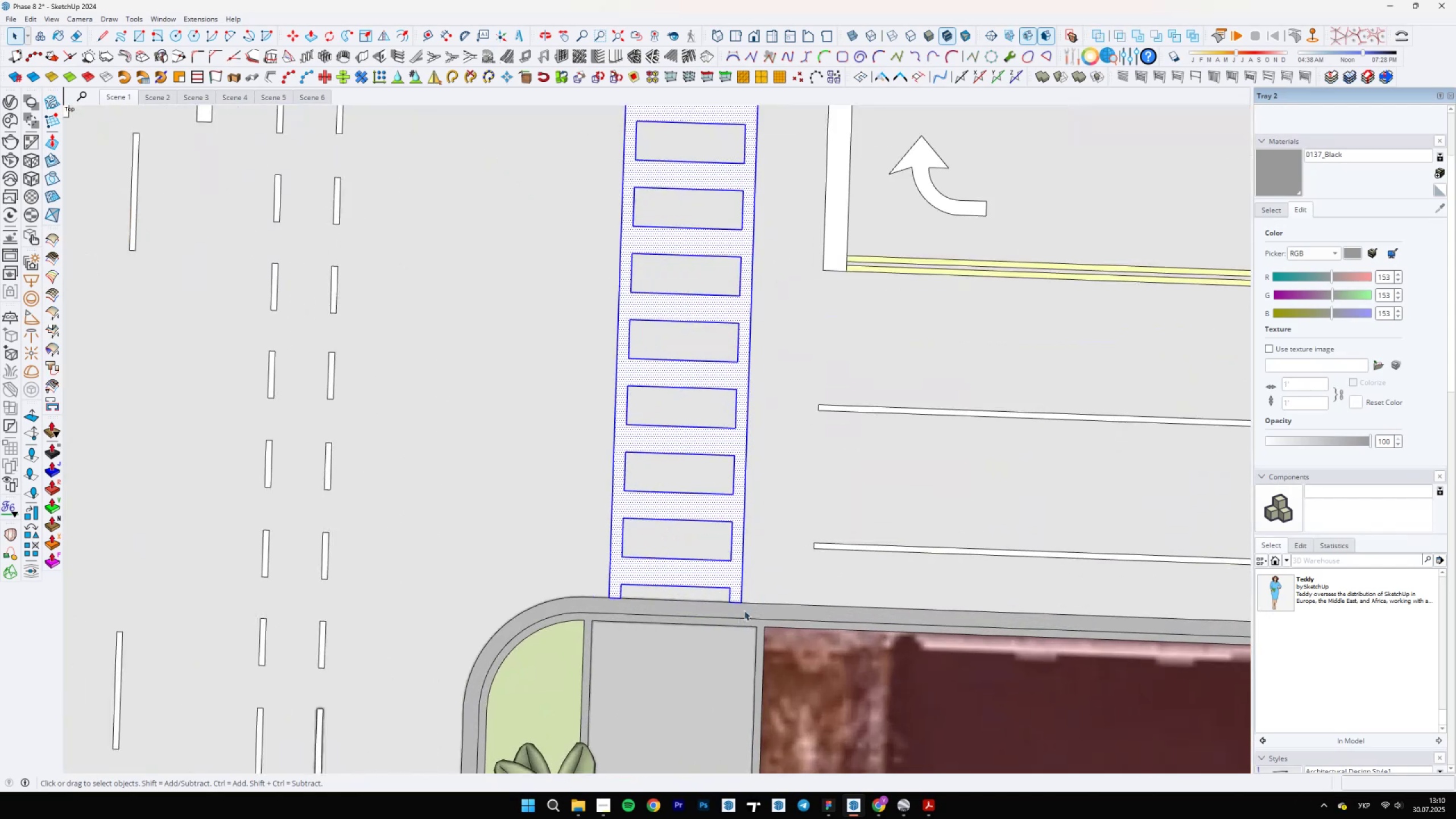 
key(M)
 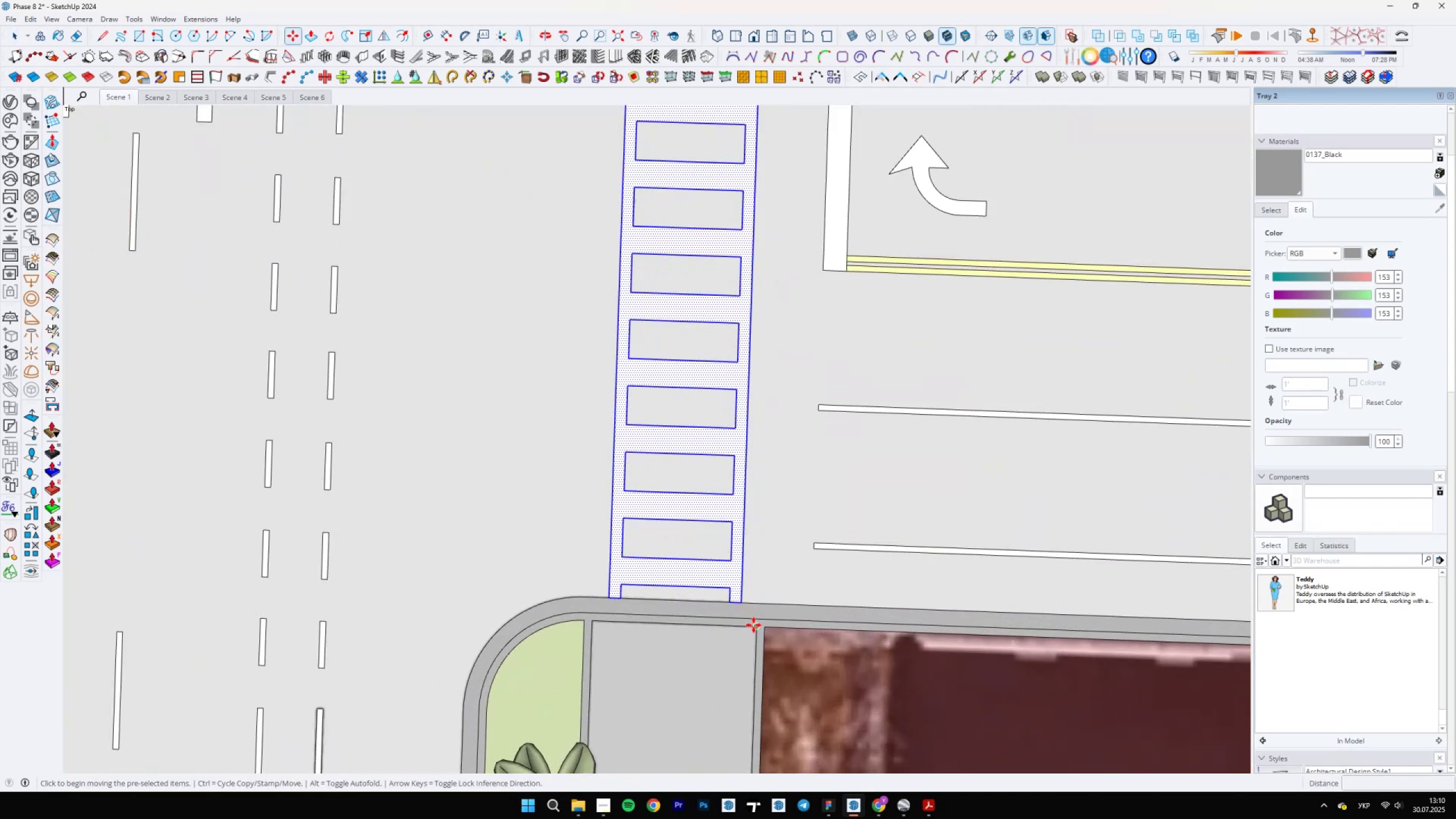 
key(Control+ControlLeft)
 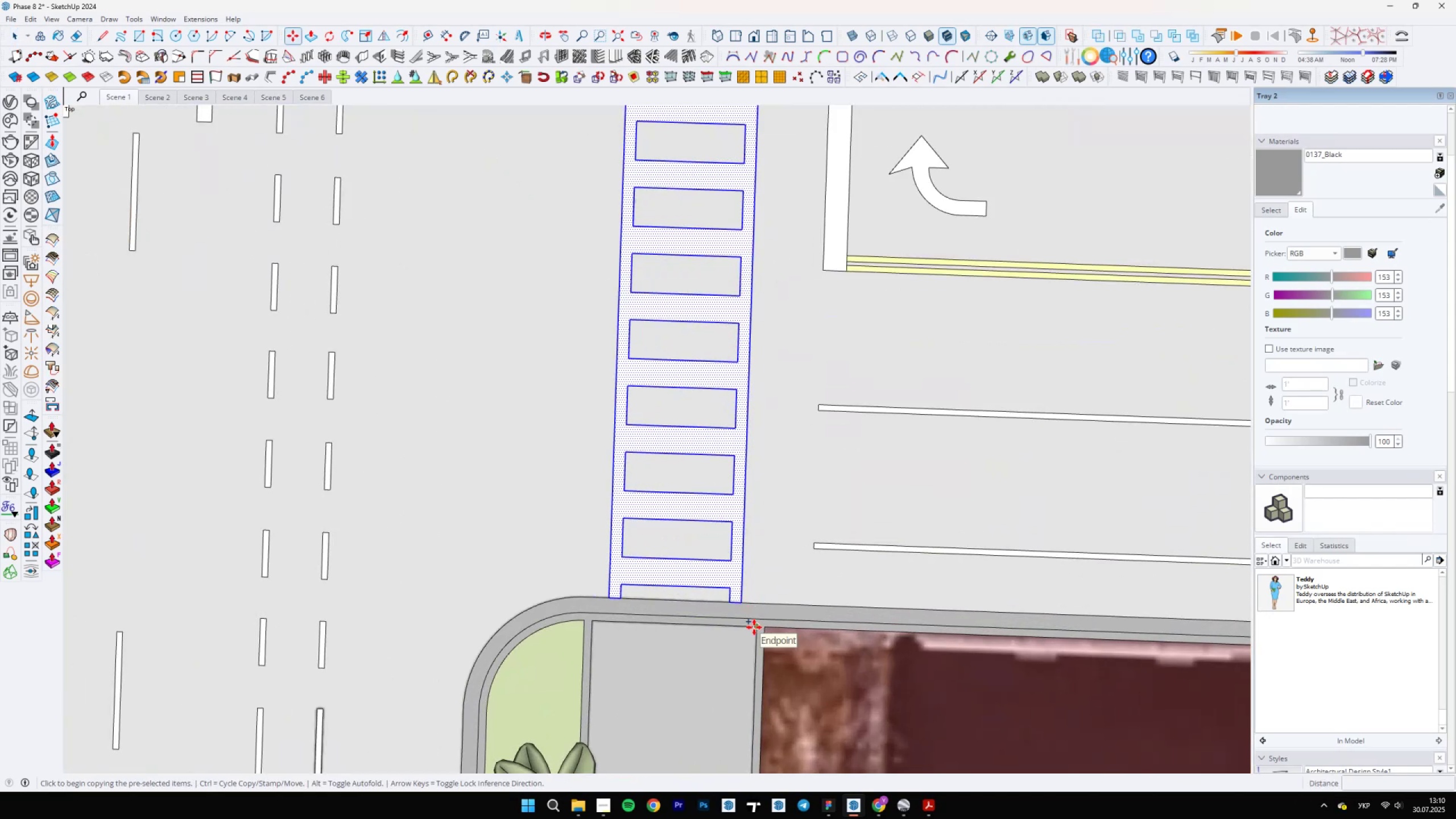 
left_click([754, 627])
 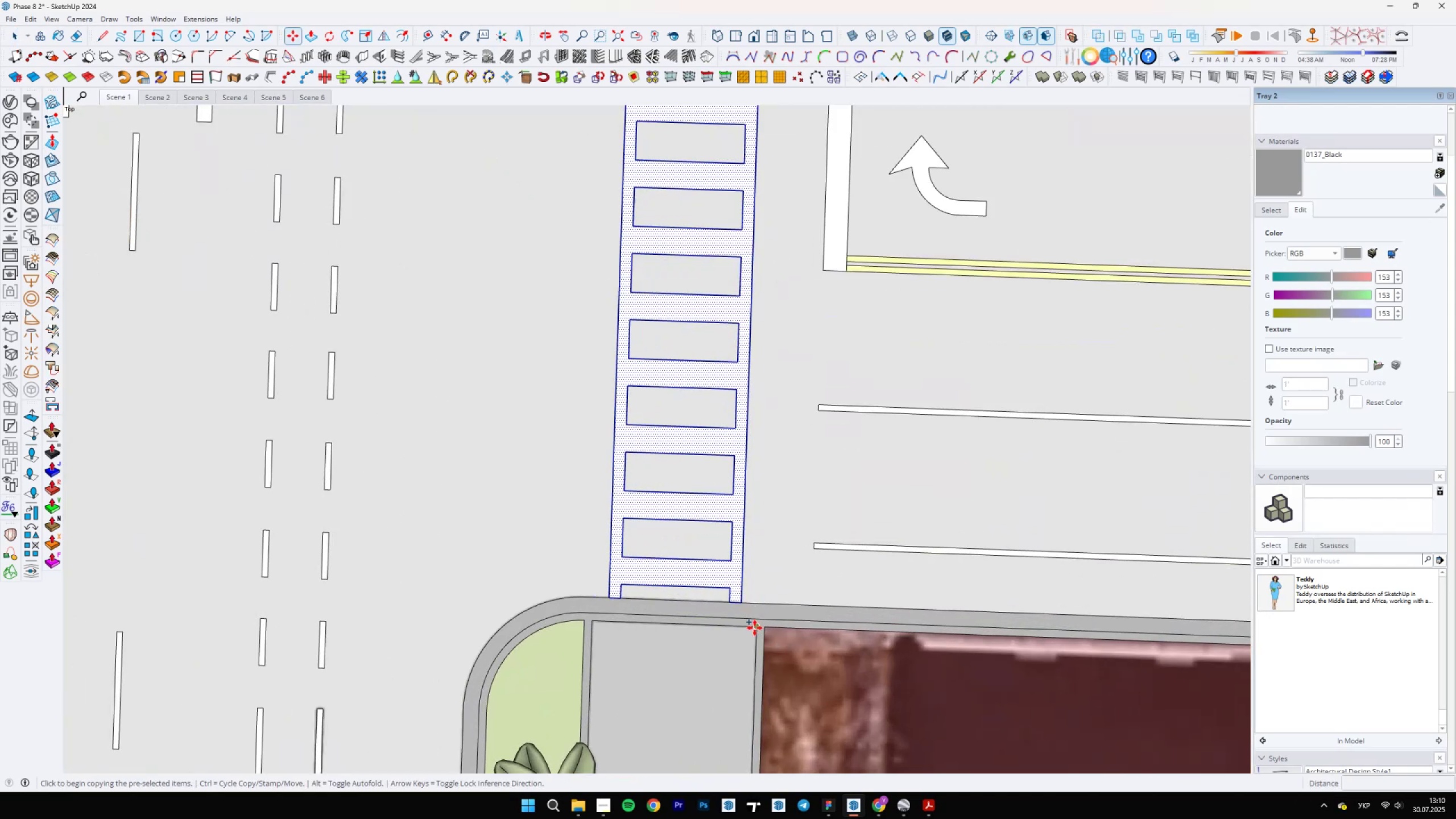 
scroll: coordinate [742, 561], scroll_direction: down, amount: 34.0
 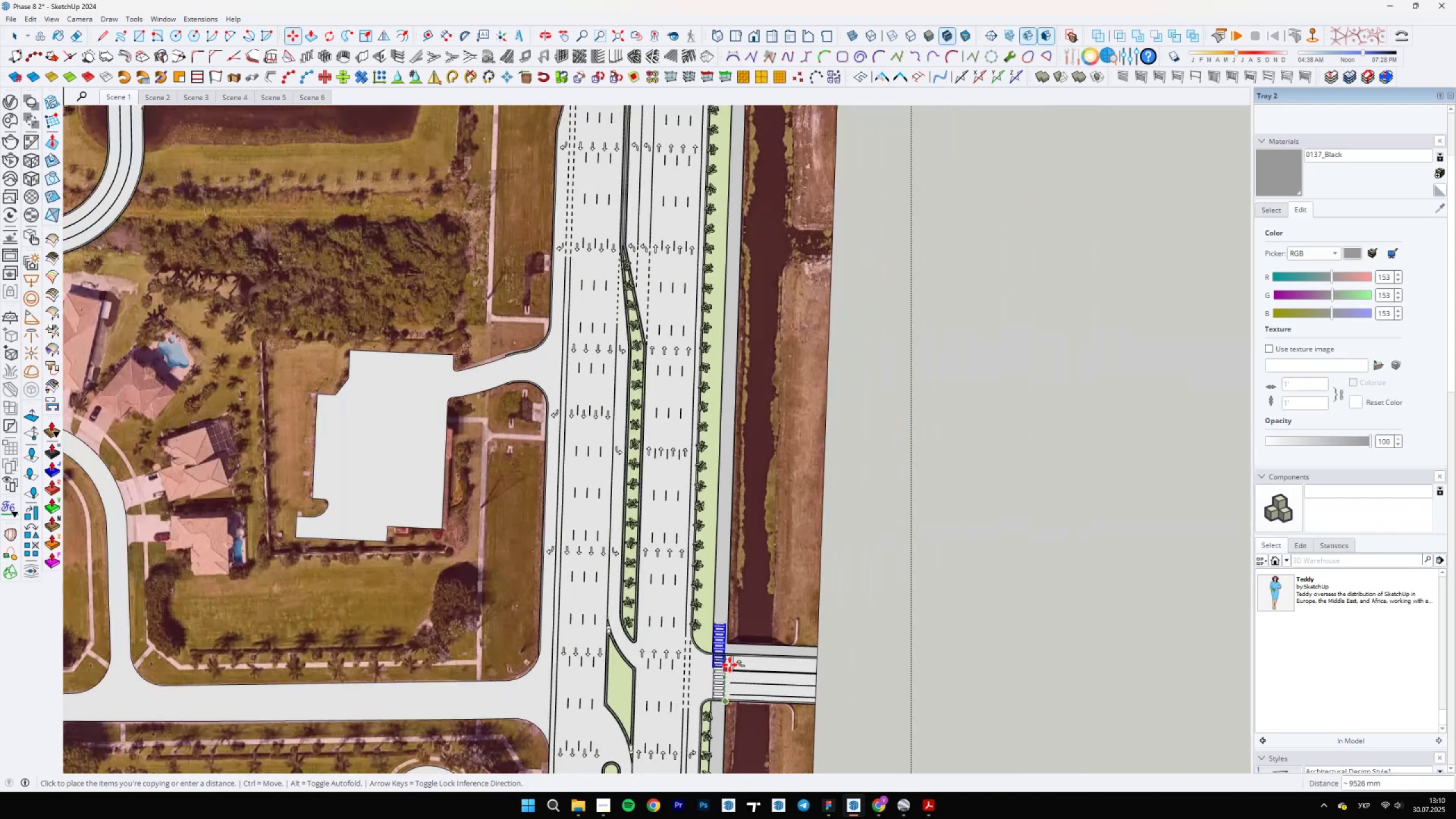 
hold_key(key=ShiftLeft, duration=1.02)
 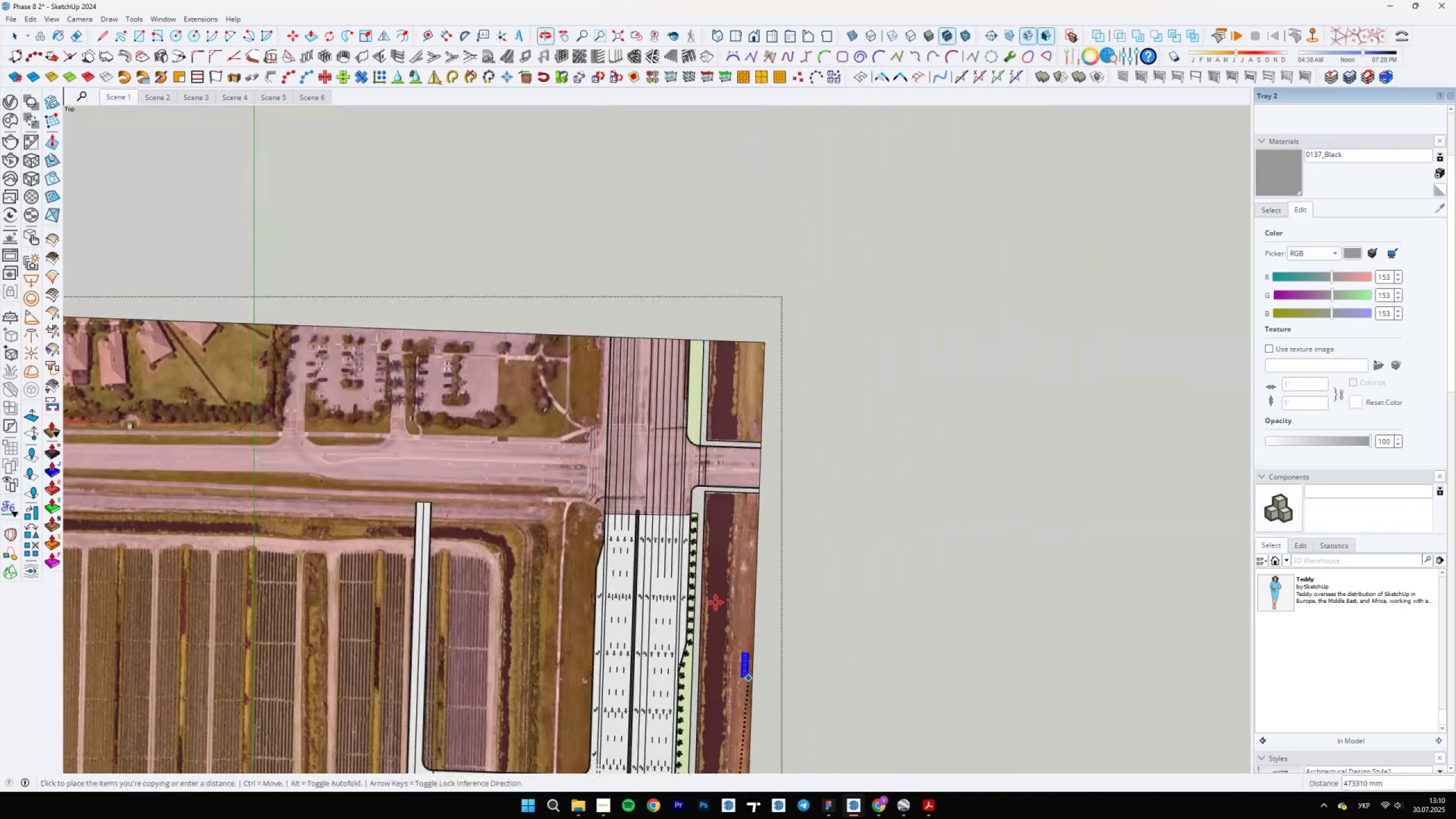 
scroll: coordinate [706, 512], scroll_direction: up, amount: 25.0
 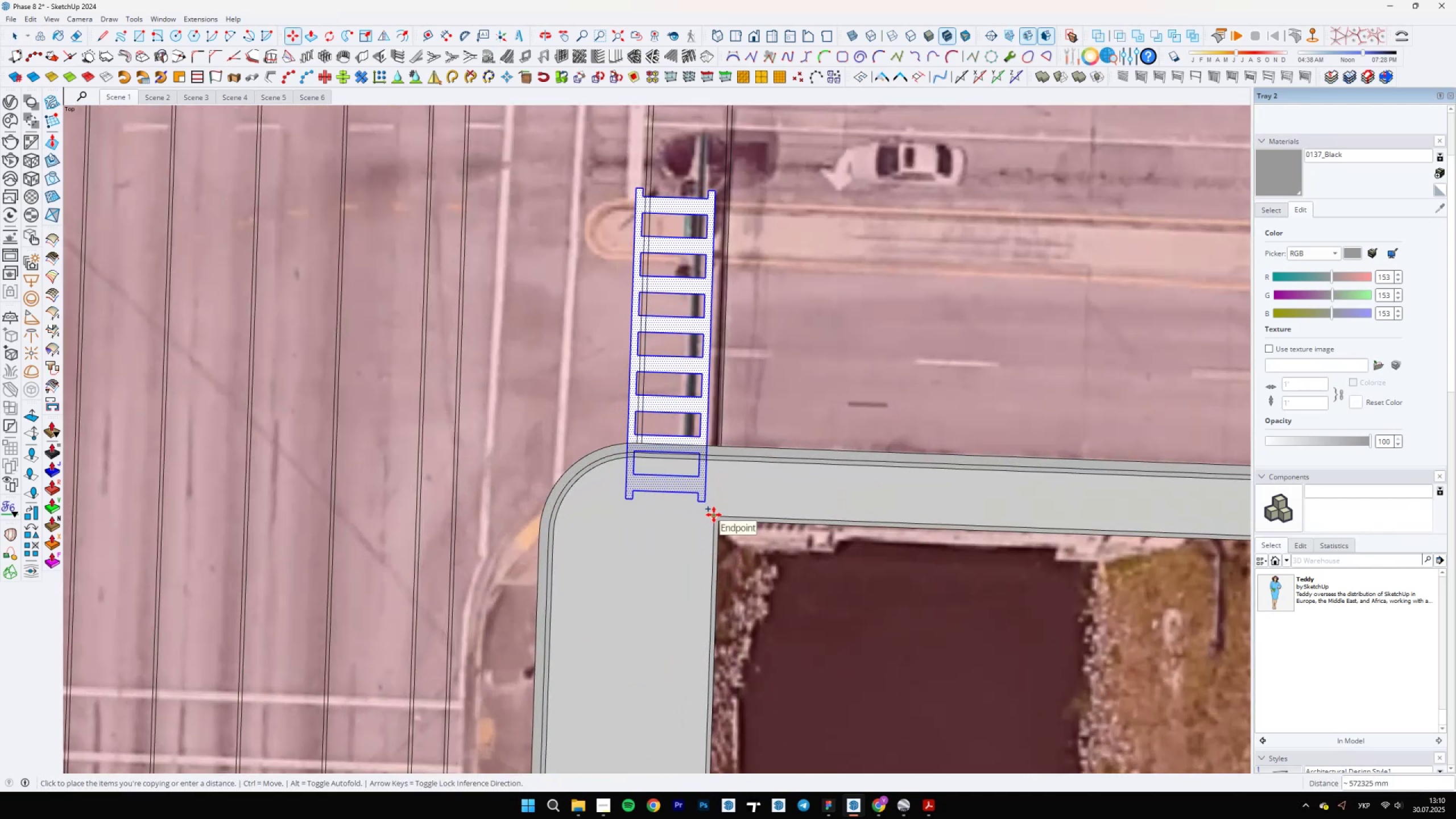 
scroll: coordinate [714, 515], scroll_direction: down, amount: 4.0
 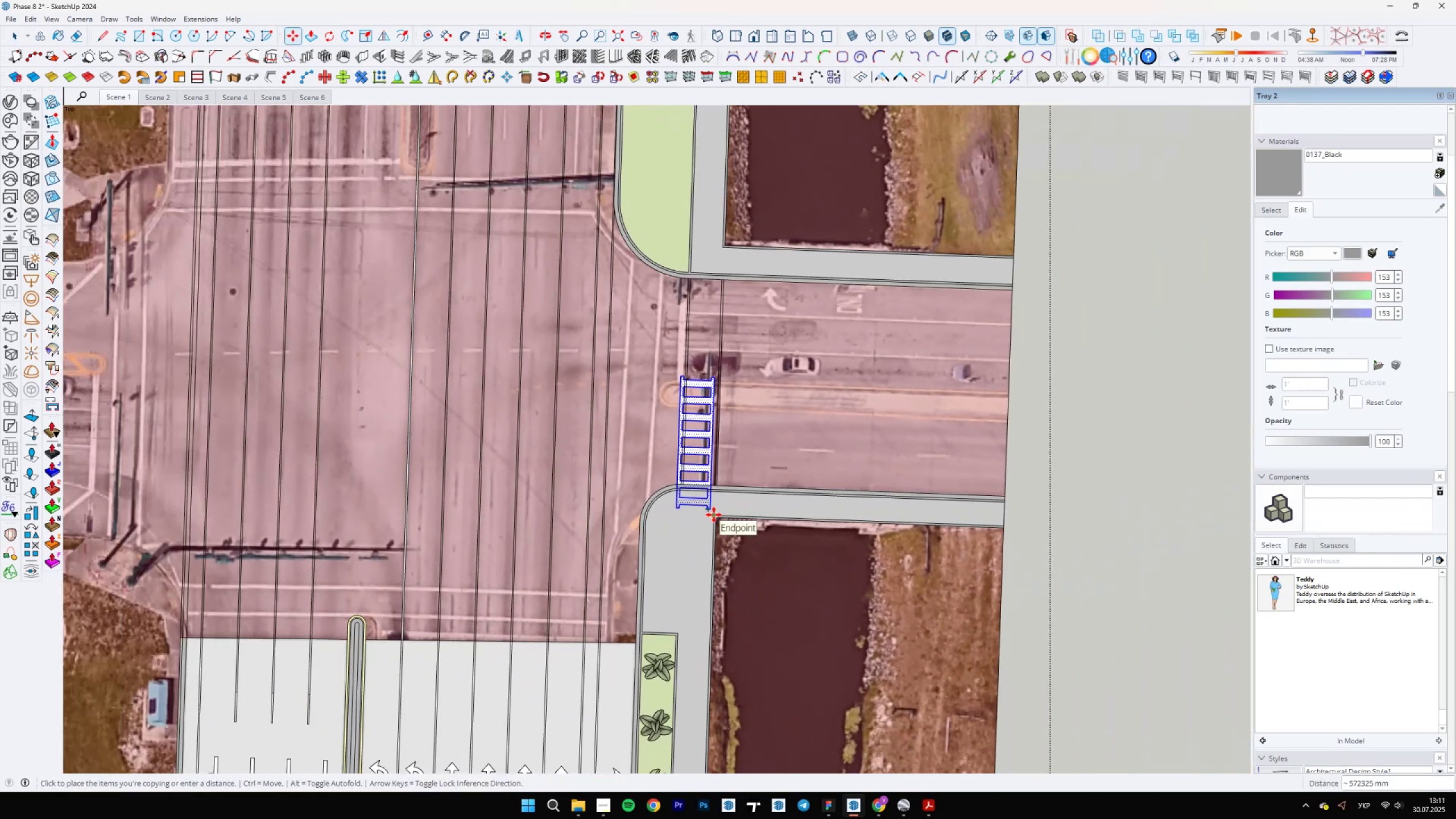 
scroll: coordinate [731, 521], scroll_direction: up, amount: 7.0
 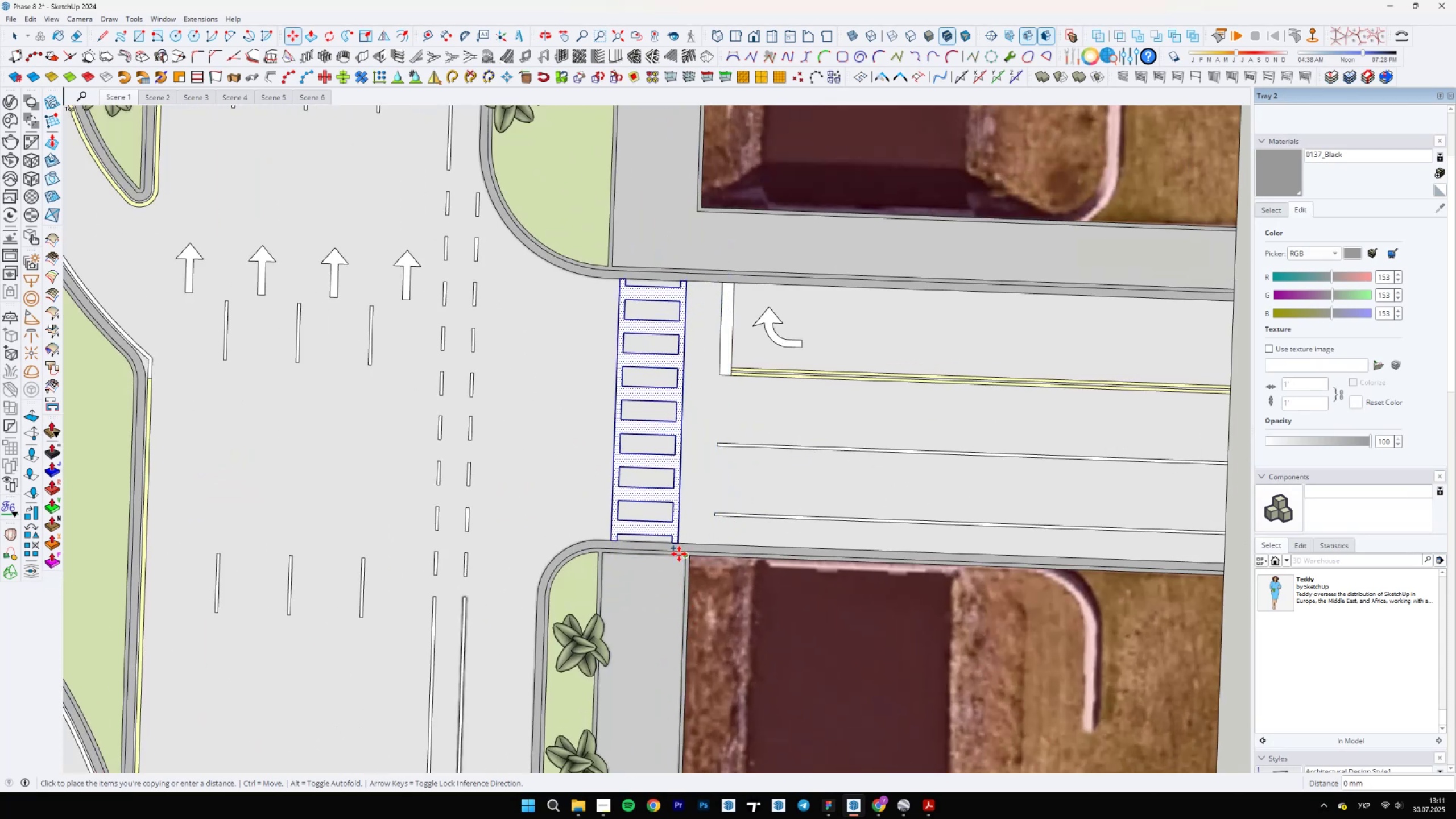 
key(Space)
 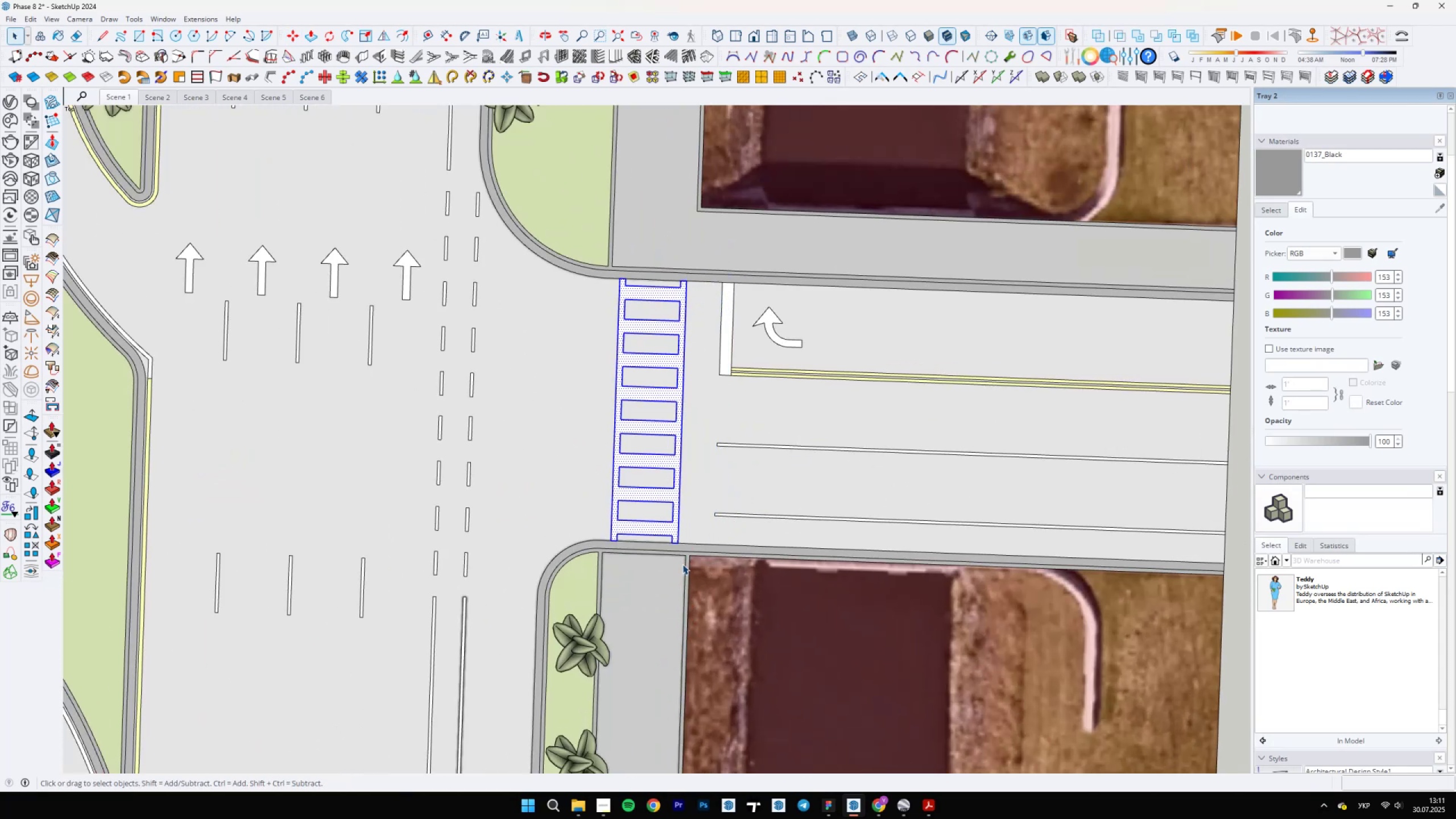 
scroll: coordinate [685, 559], scroll_direction: up, amount: 3.0
 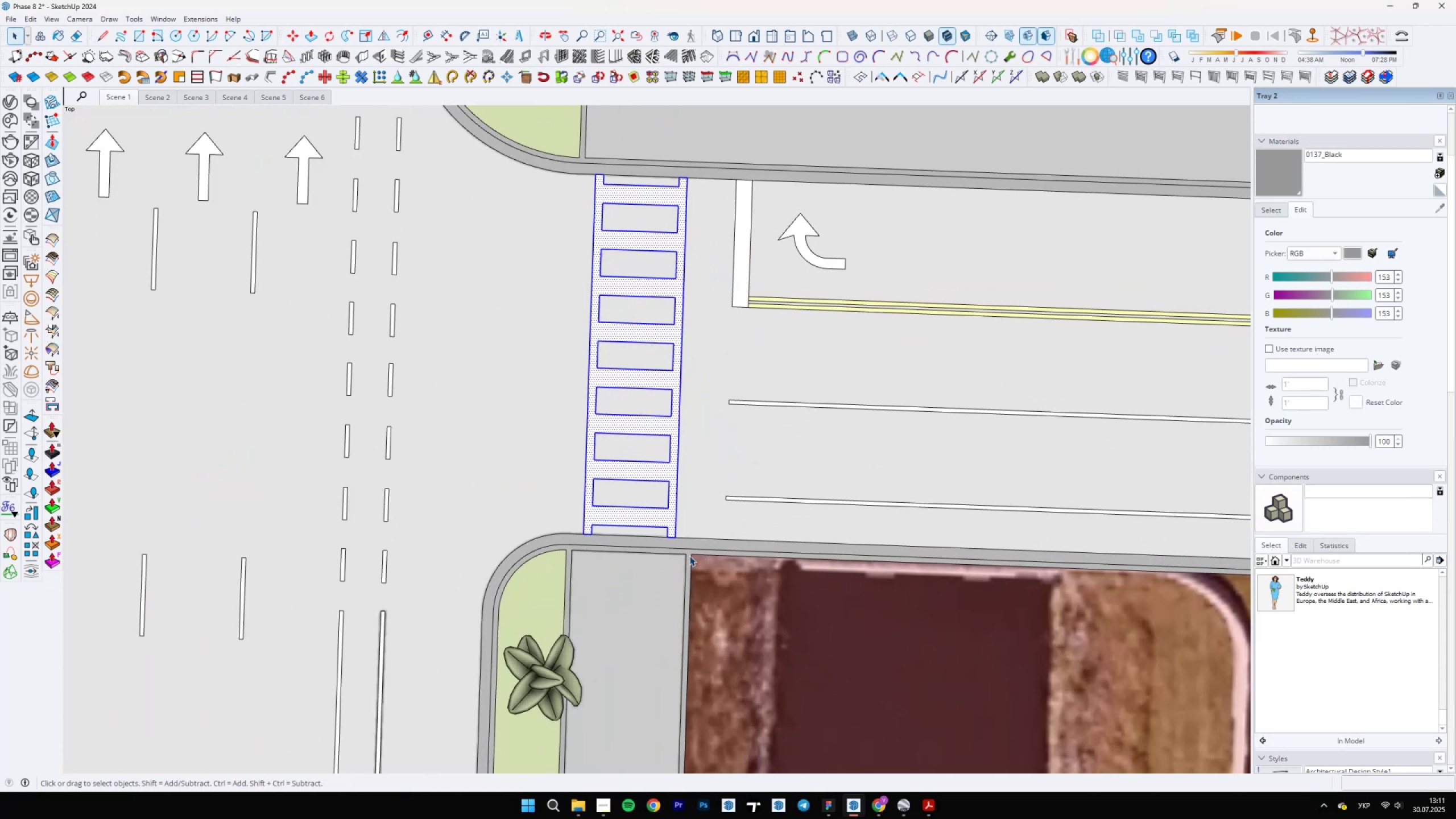 
key(L)
 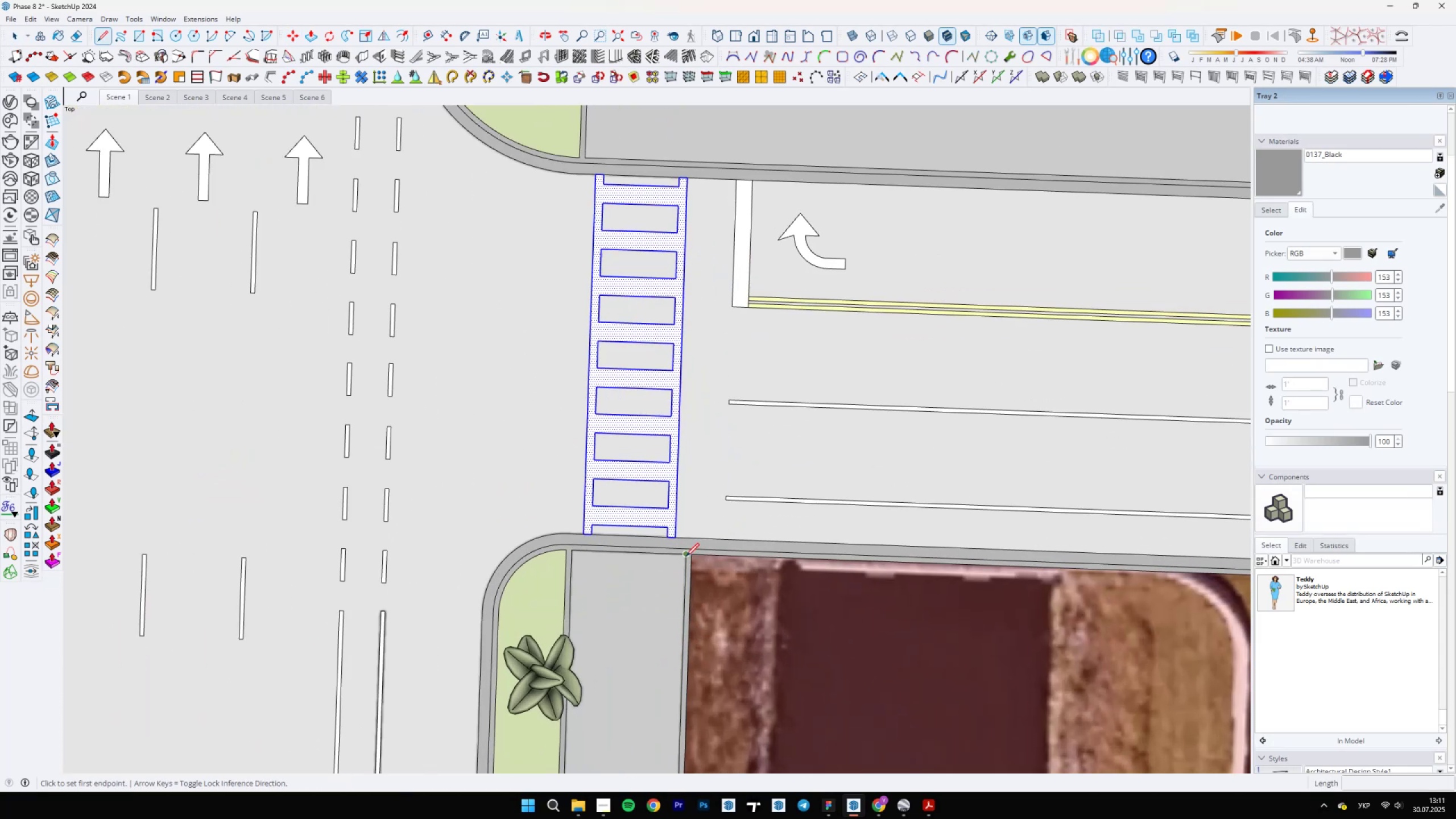 
left_click([685, 557])
 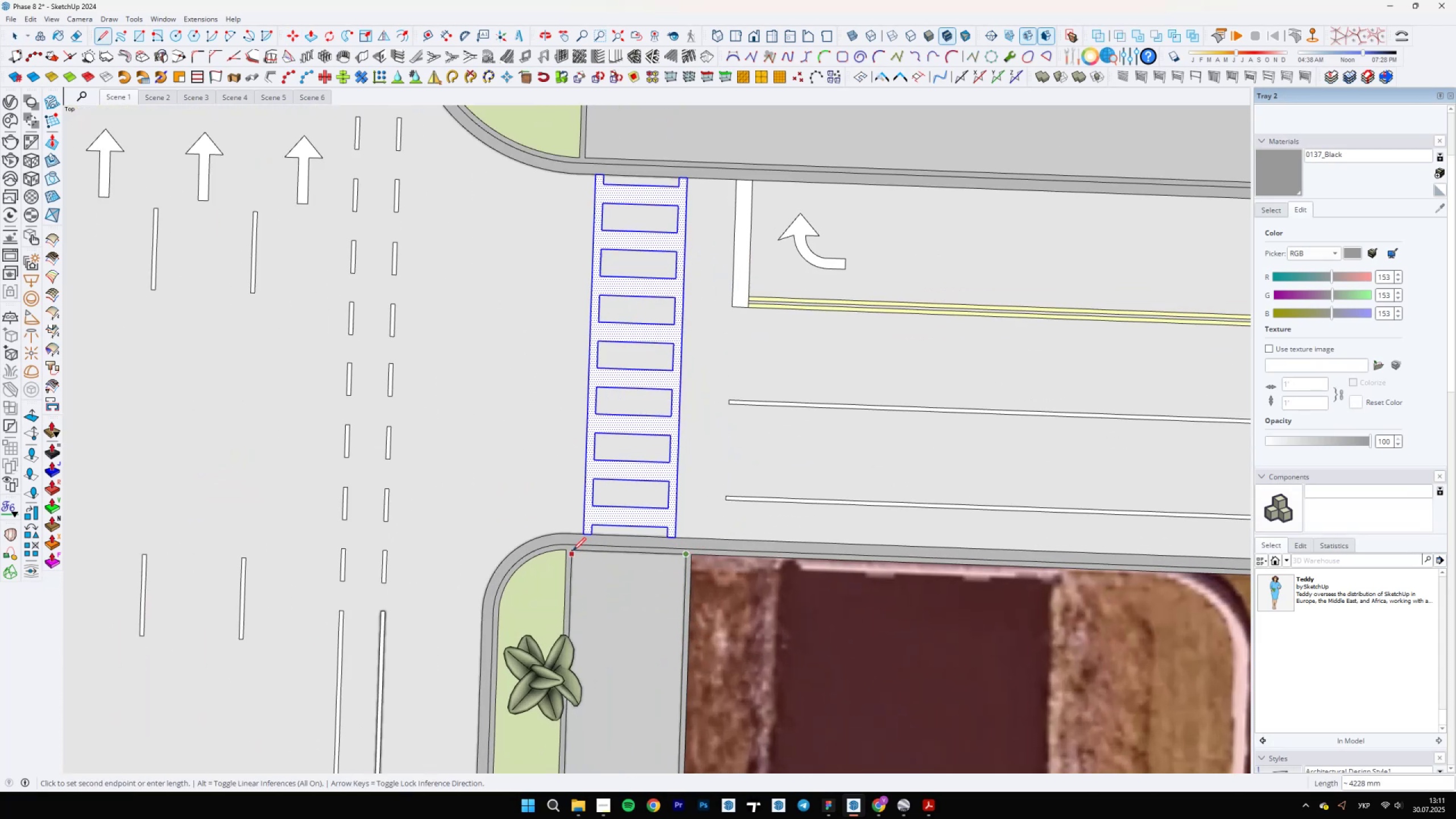 
scroll: coordinate [572, 550], scroll_direction: up, amount: 8.0
 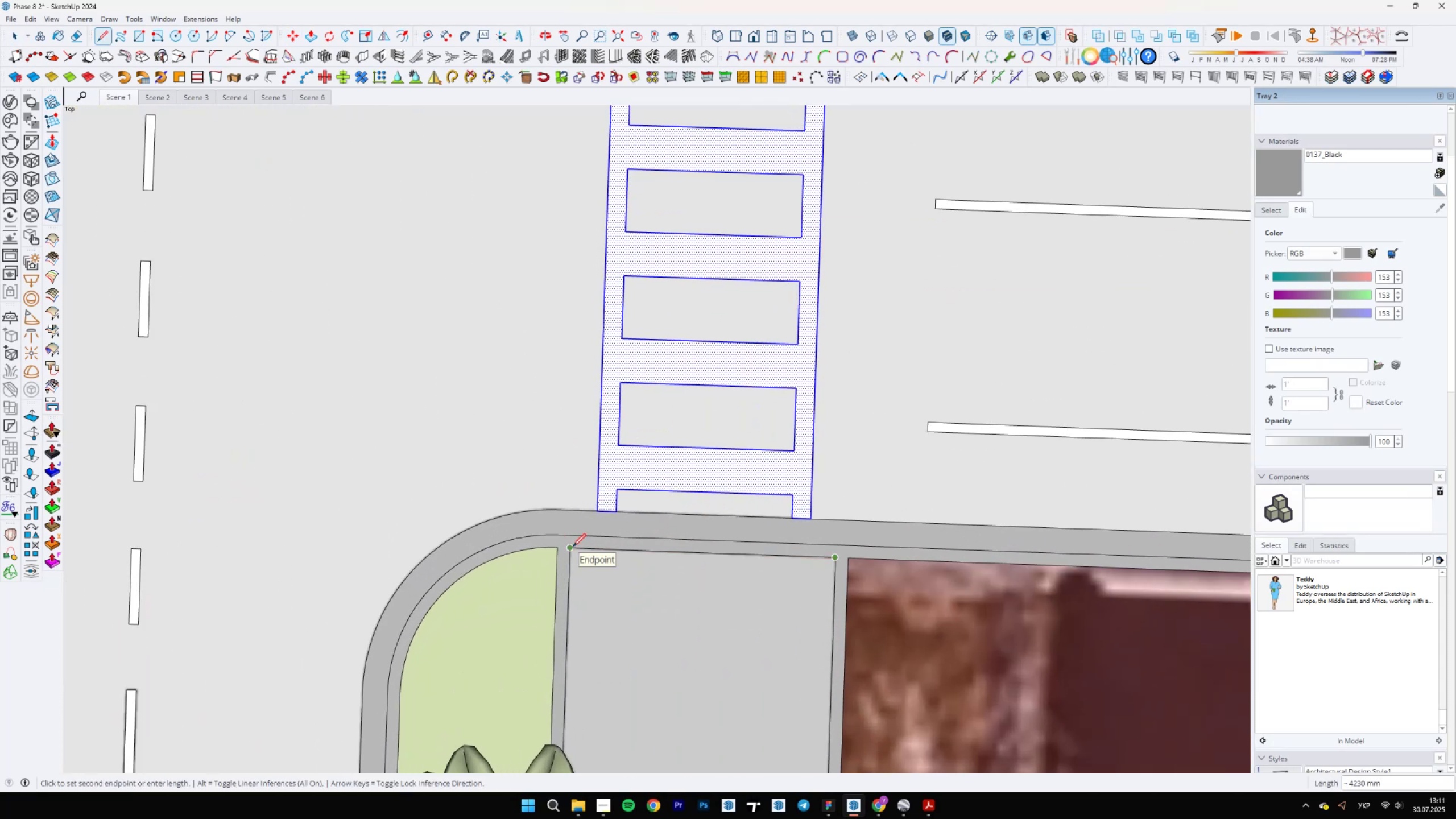 
key(Escape)
 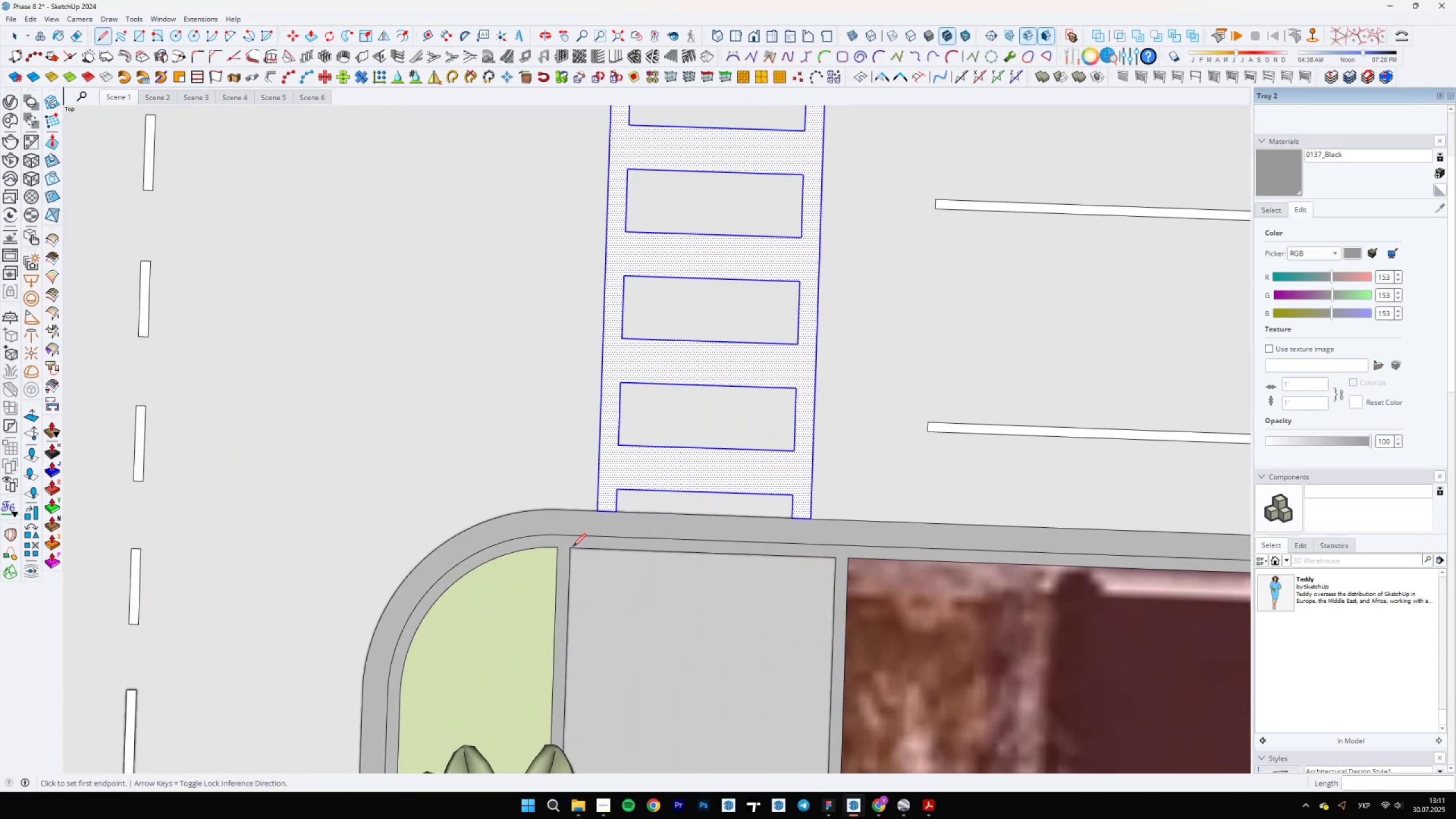 
scroll: coordinate [688, 593], scroll_direction: down, amount: 45.0
 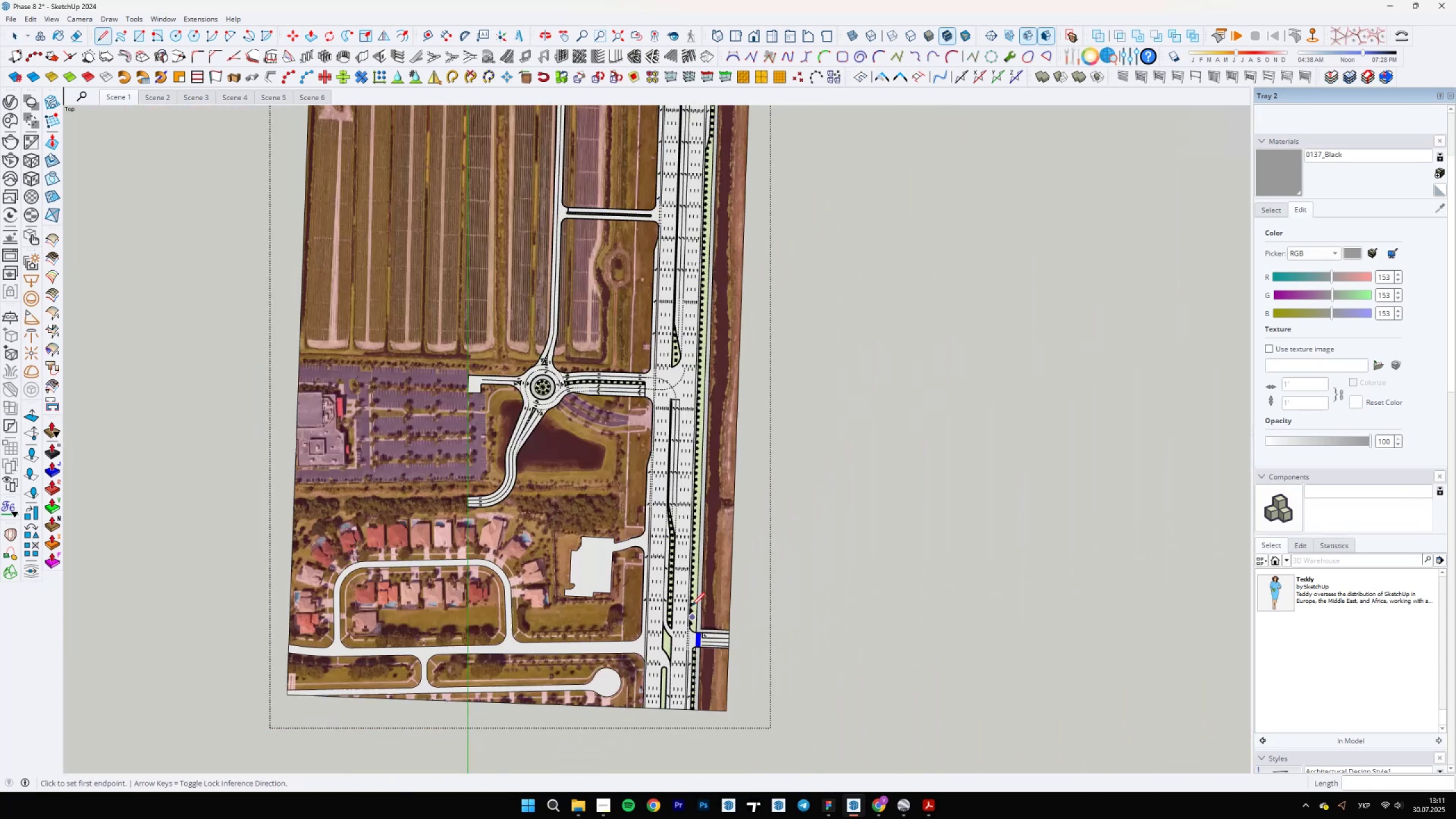 
hold_key(key=ShiftLeft, duration=0.48)
 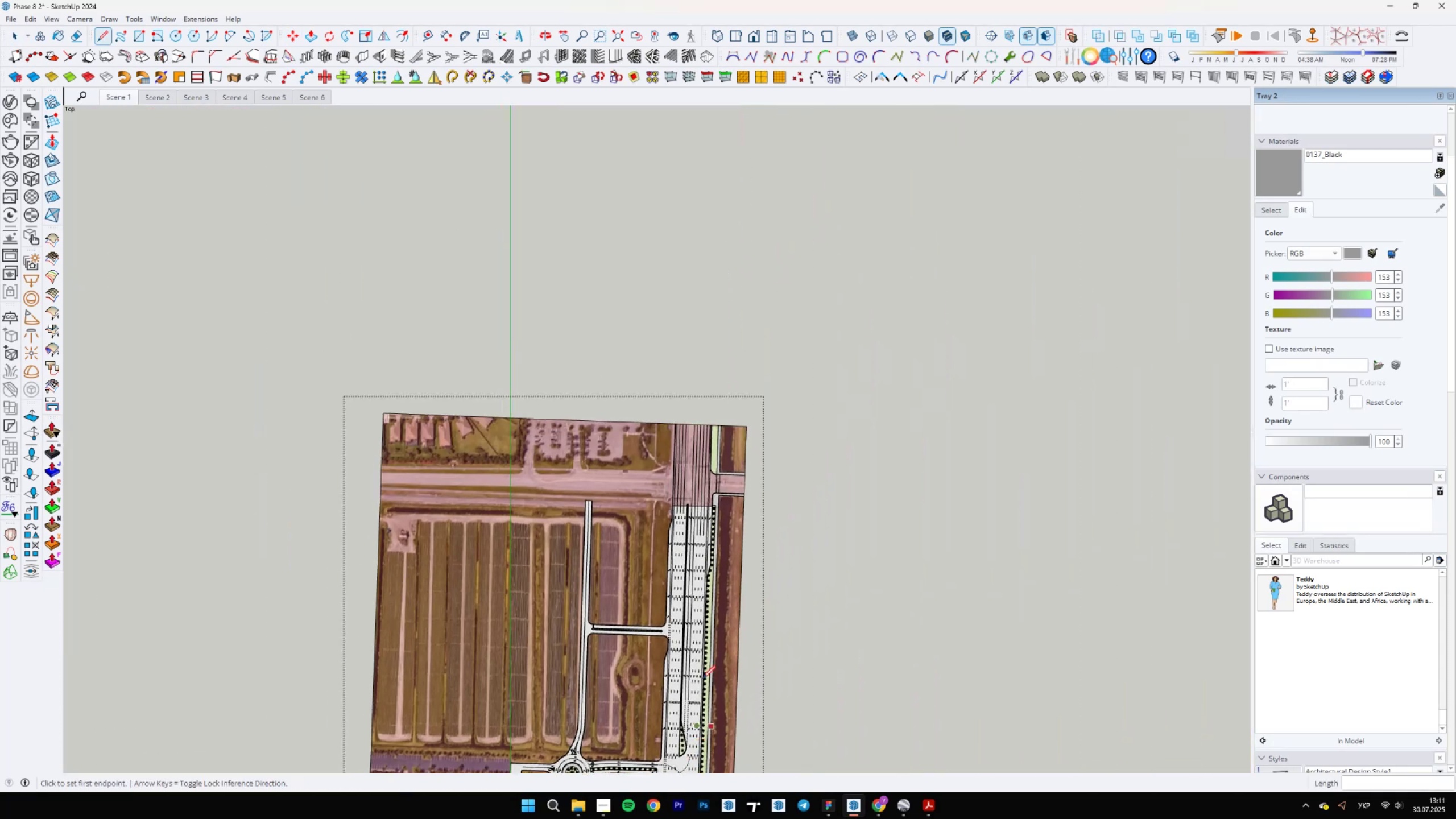 
scroll: coordinate [705, 595], scroll_direction: up, amount: 28.0
 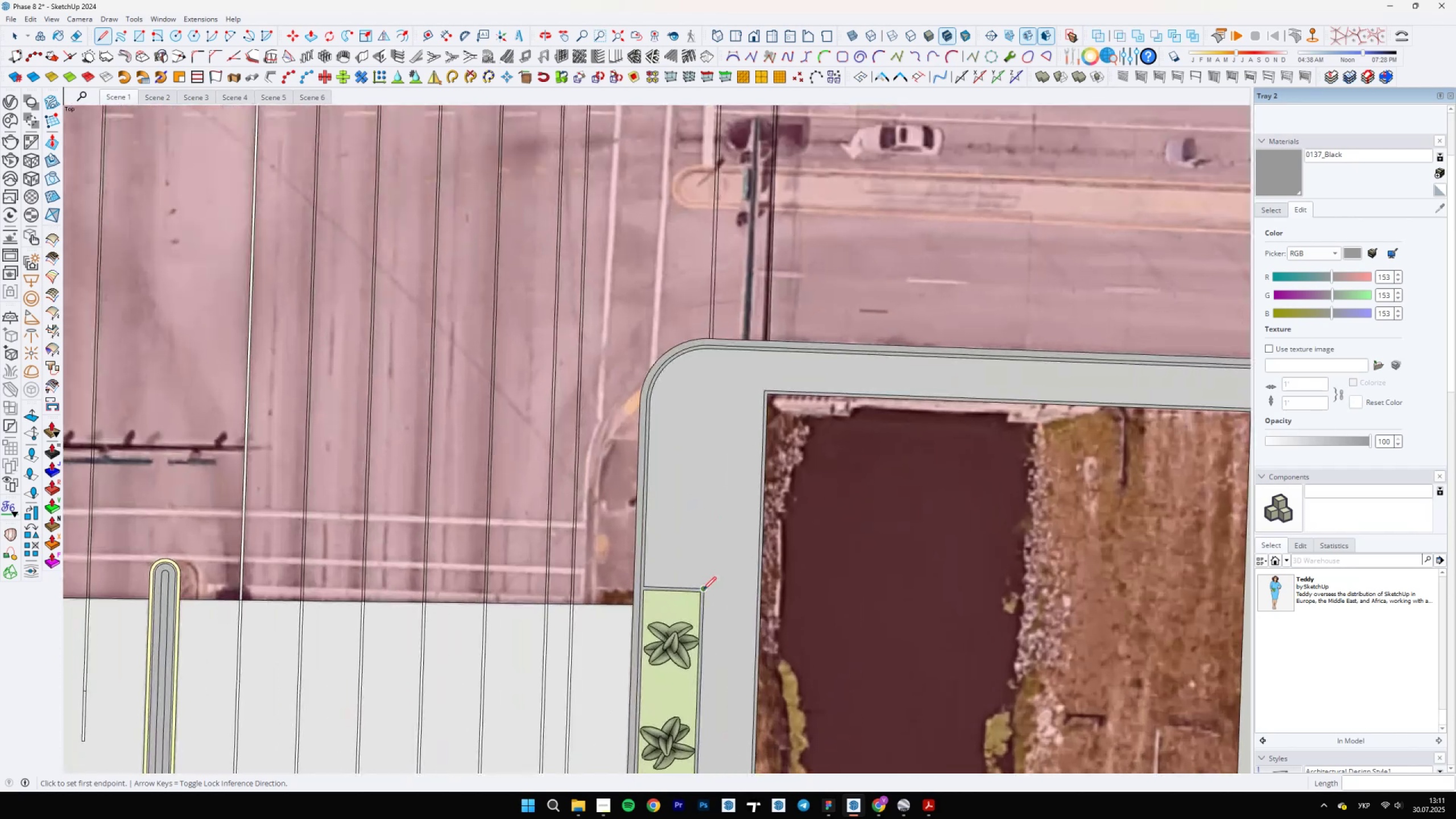 
left_click([703, 588])
 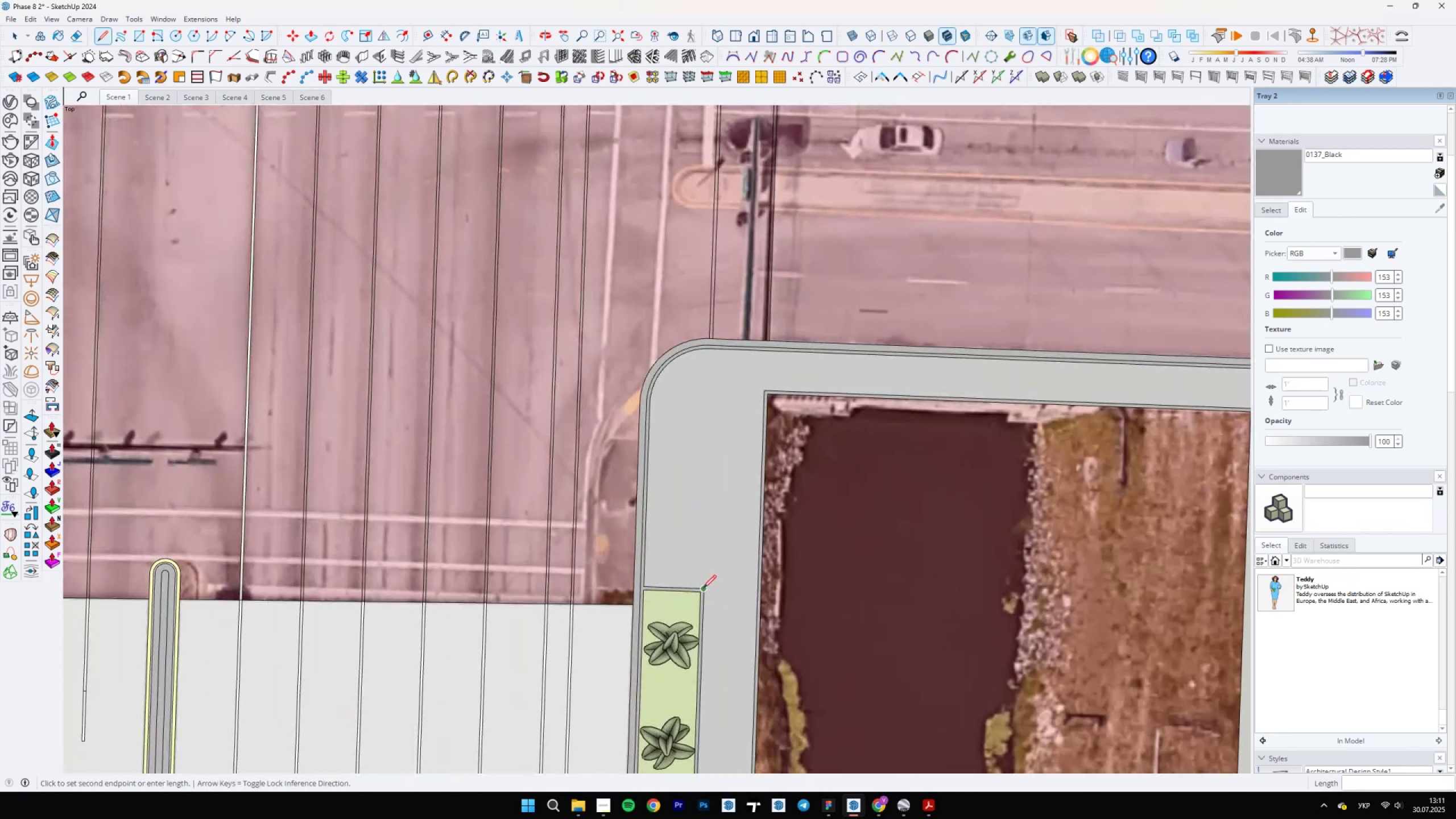 
scroll: coordinate [747, 597], scroll_direction: up, amount: 5.0
 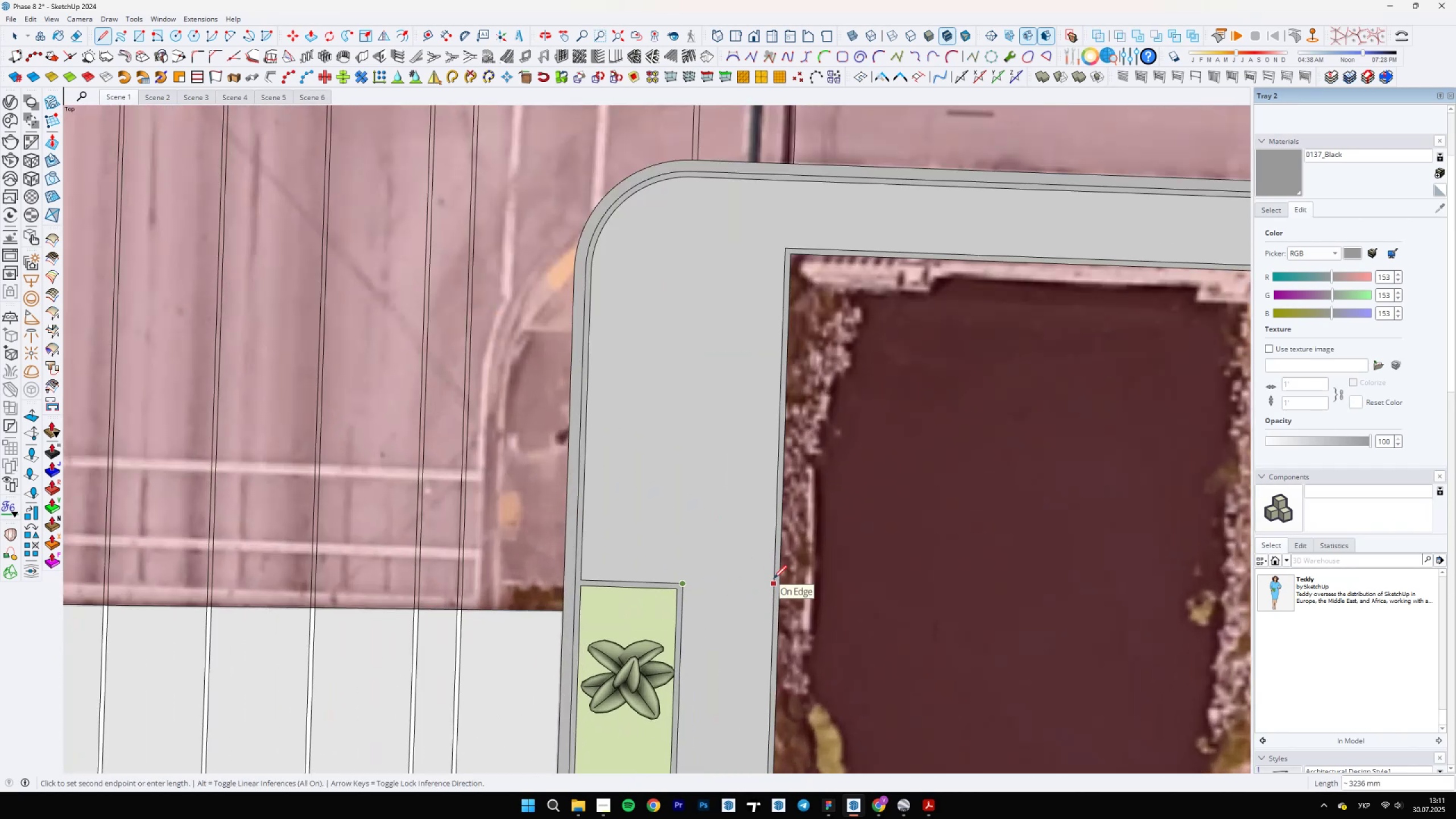 
key(Space)
 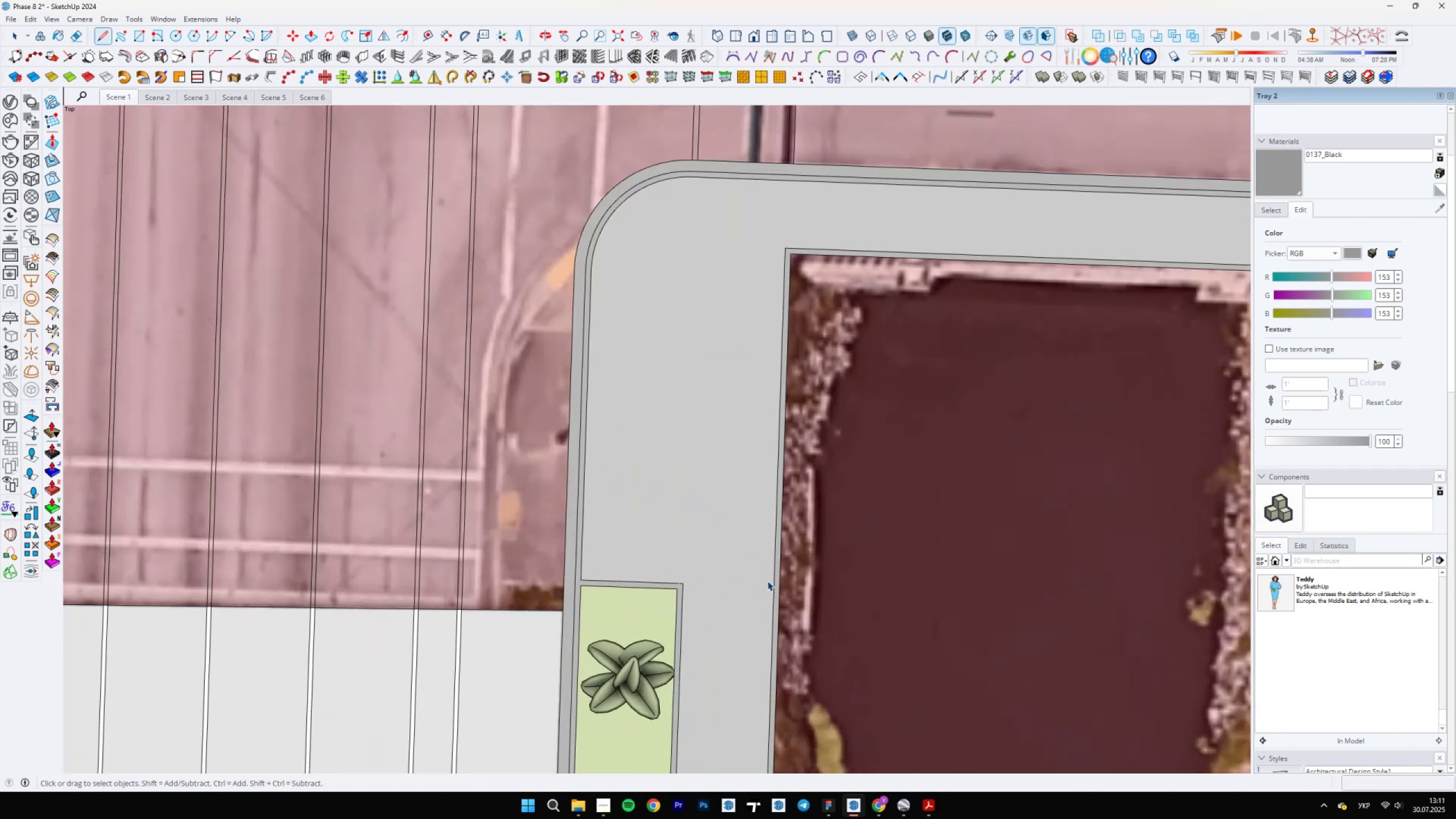 
scroll: coordinate [740, 274], scroll_direction: down, amount: 16.0
 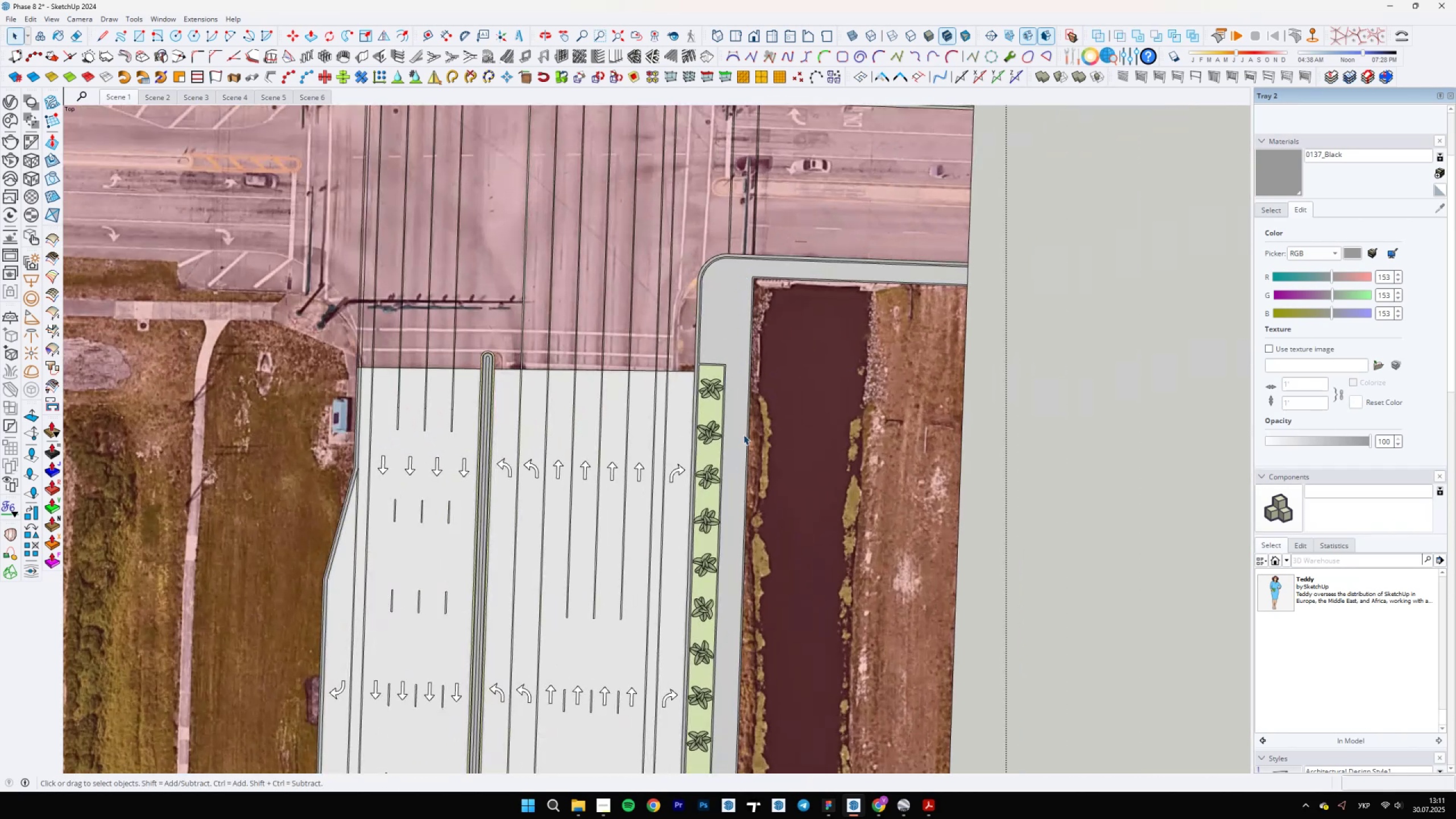 
scroll: coordinate [714, 429], scroll_direction: up, amount: 9.0
 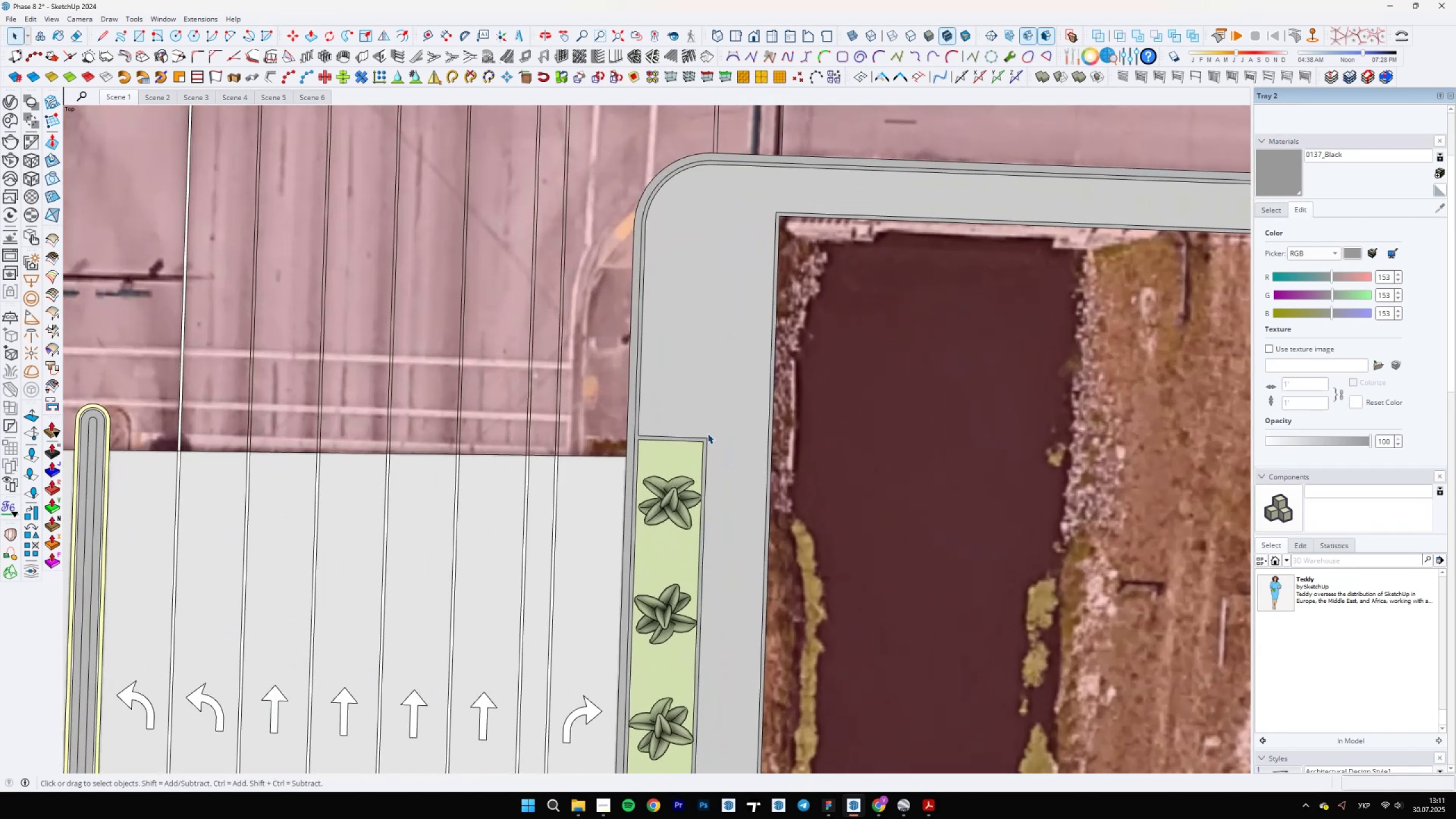 
key(L)
 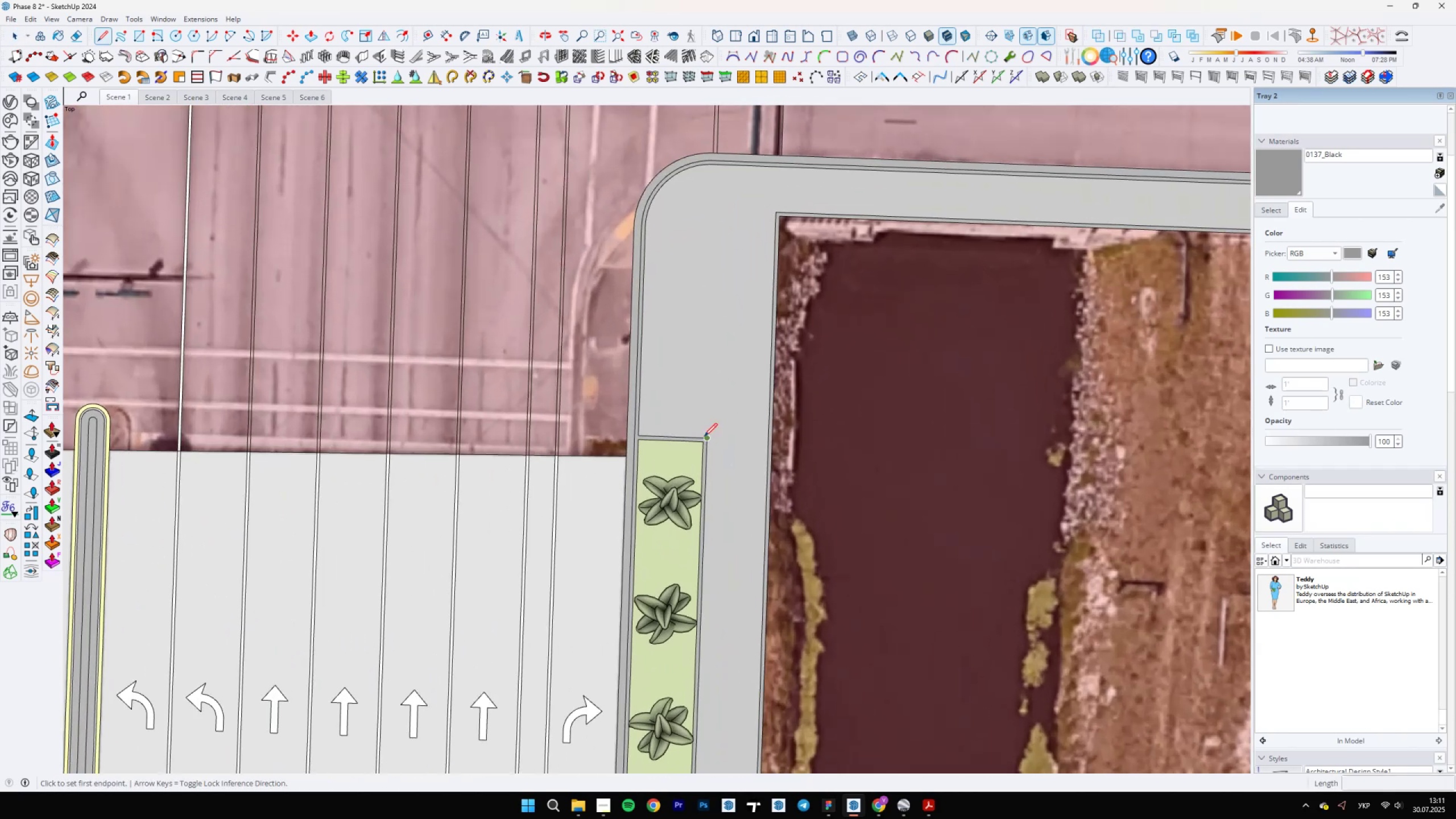 
left_click([705, 437])
 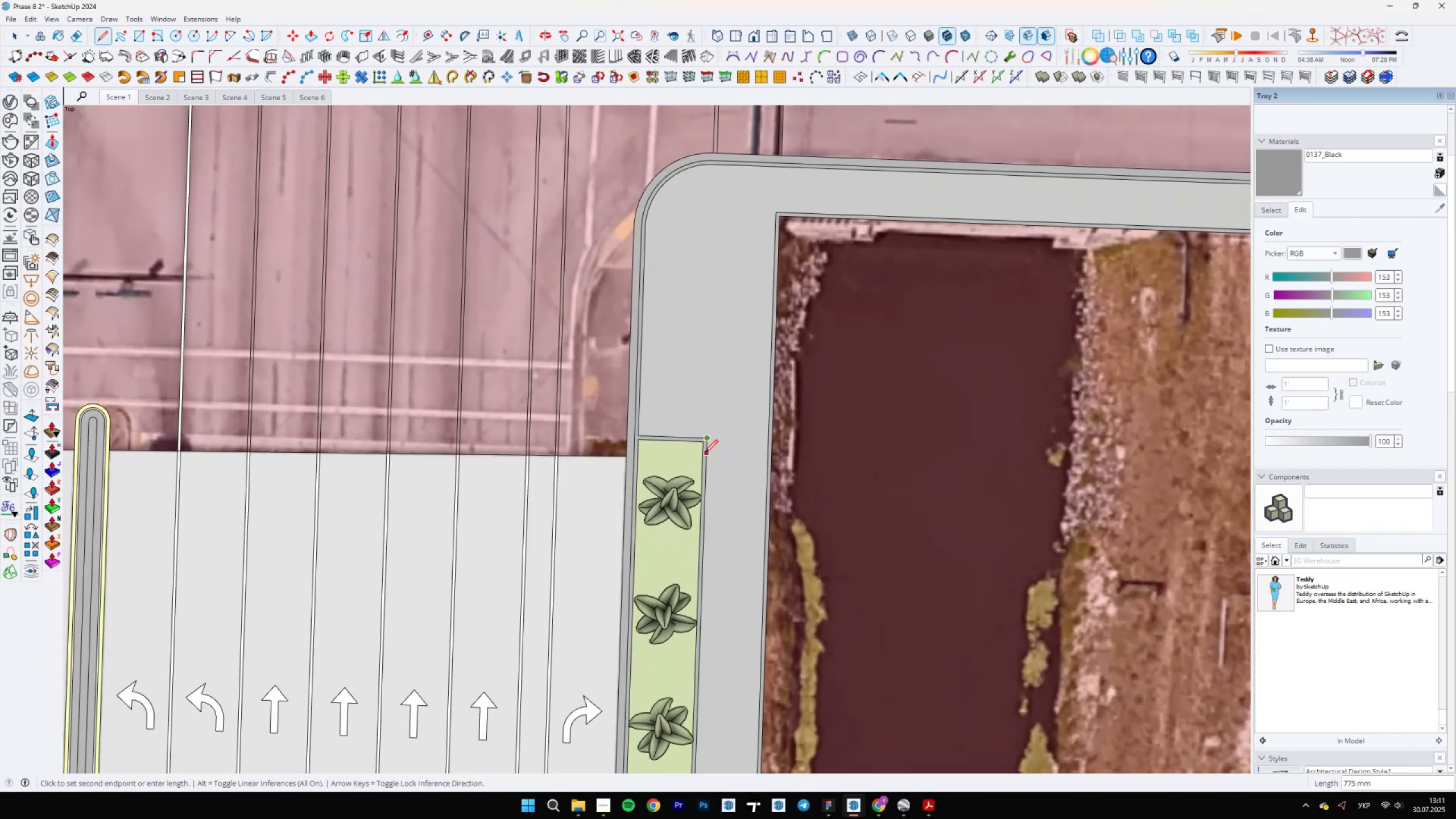 
hold_key(key=ShiftLeft, duration=1.5)
scroll: coordinate [717, 292], scroll_direction: up, amount: 2.0
 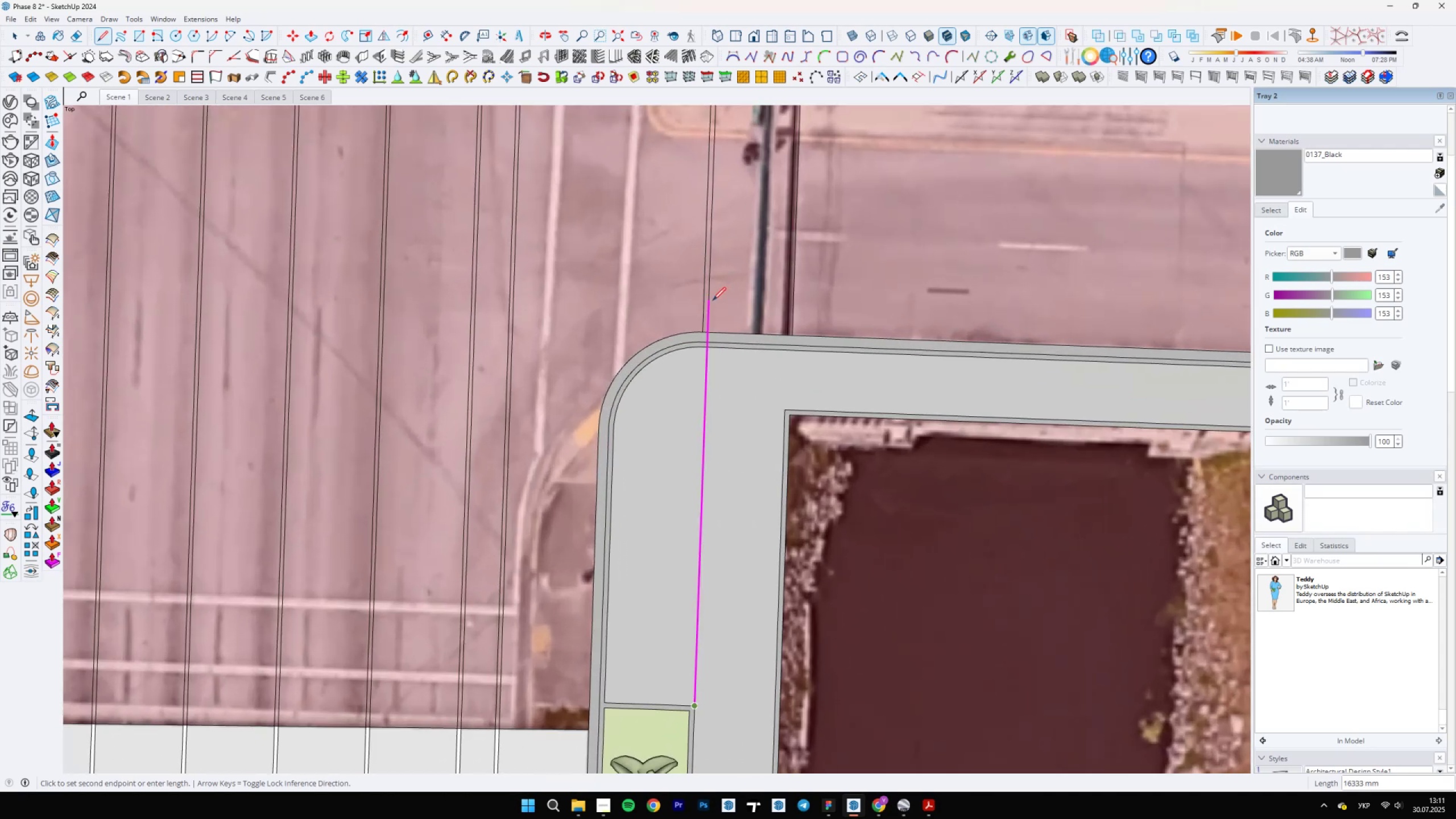 
key(Shift+Space)
 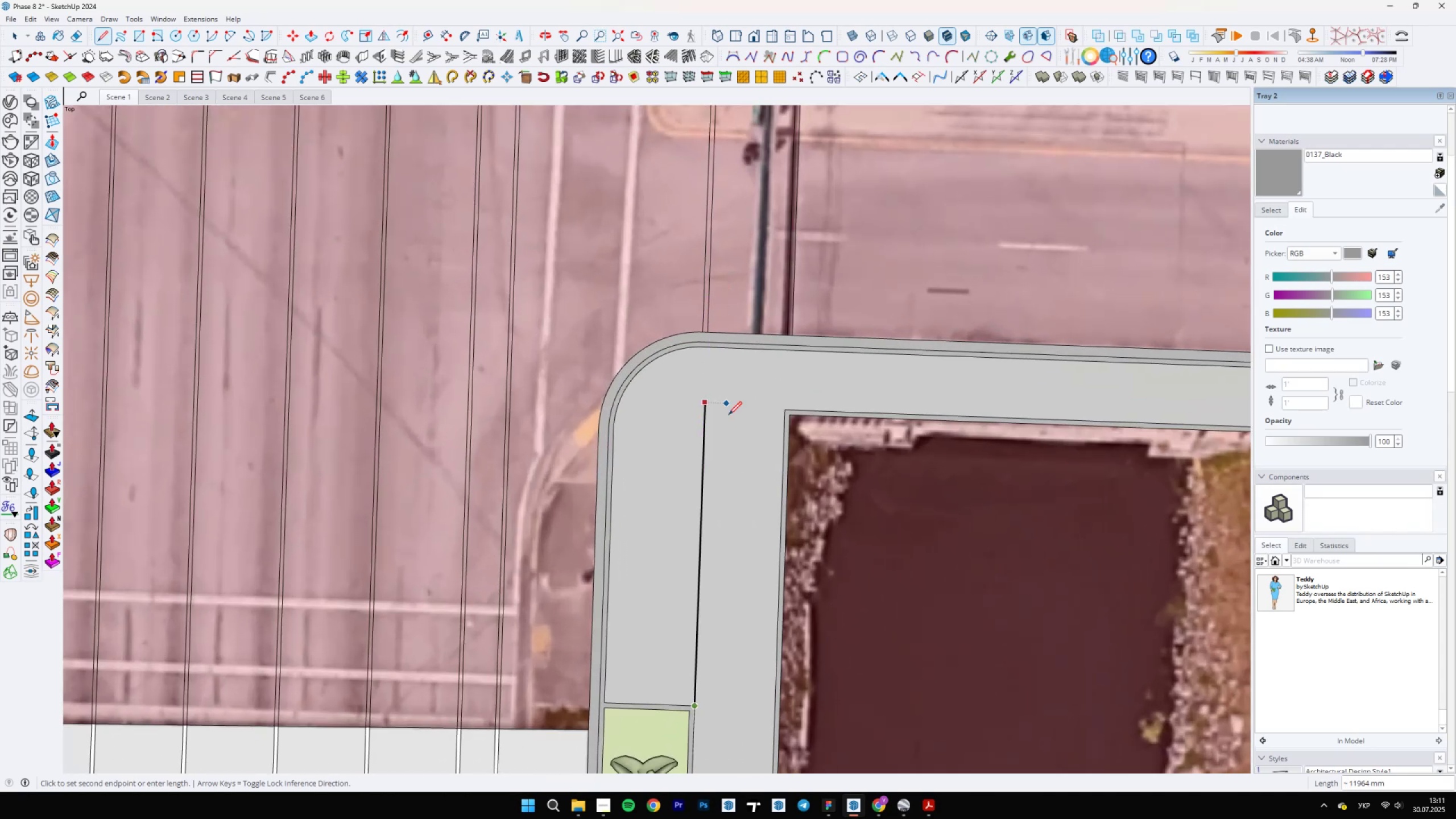 
scroll: coordinate [694, 139], scroll_direction: down, amount: 14.0
 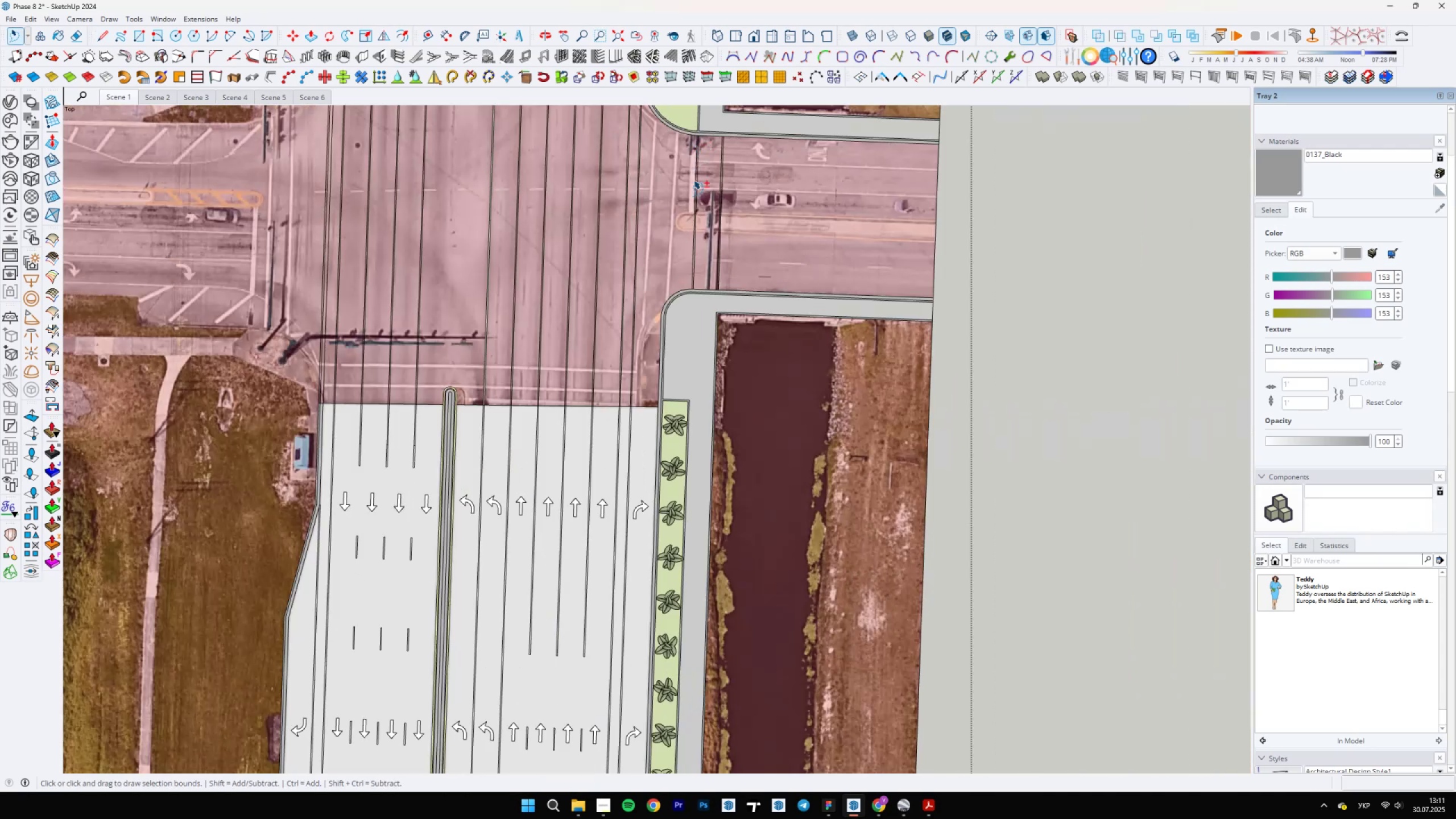 
hold_key(key=ShiftLeft, duration=0.59)
 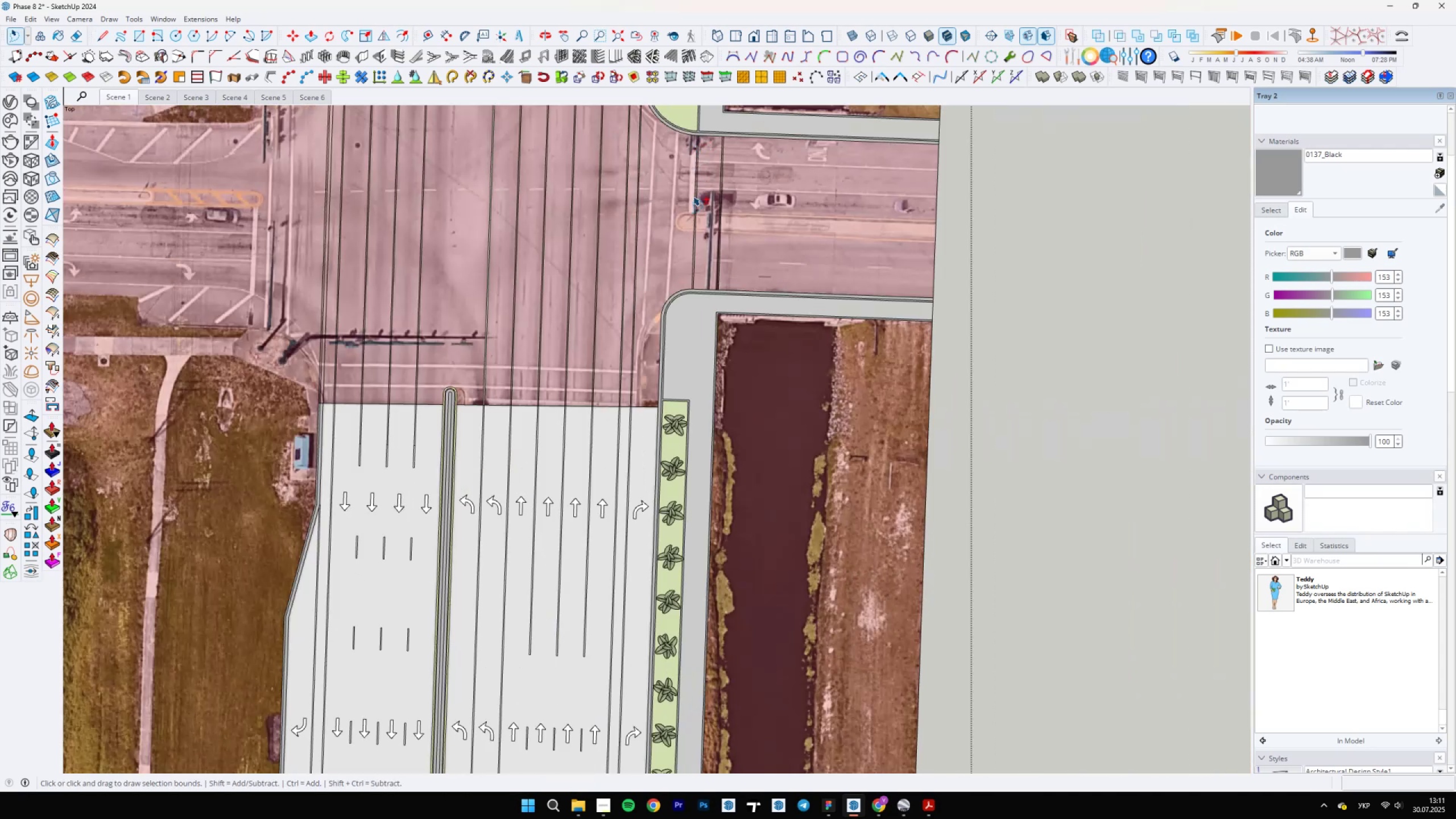 
scroll: coordinate [684, 373], scroll_direction: up, amount: 6.0
 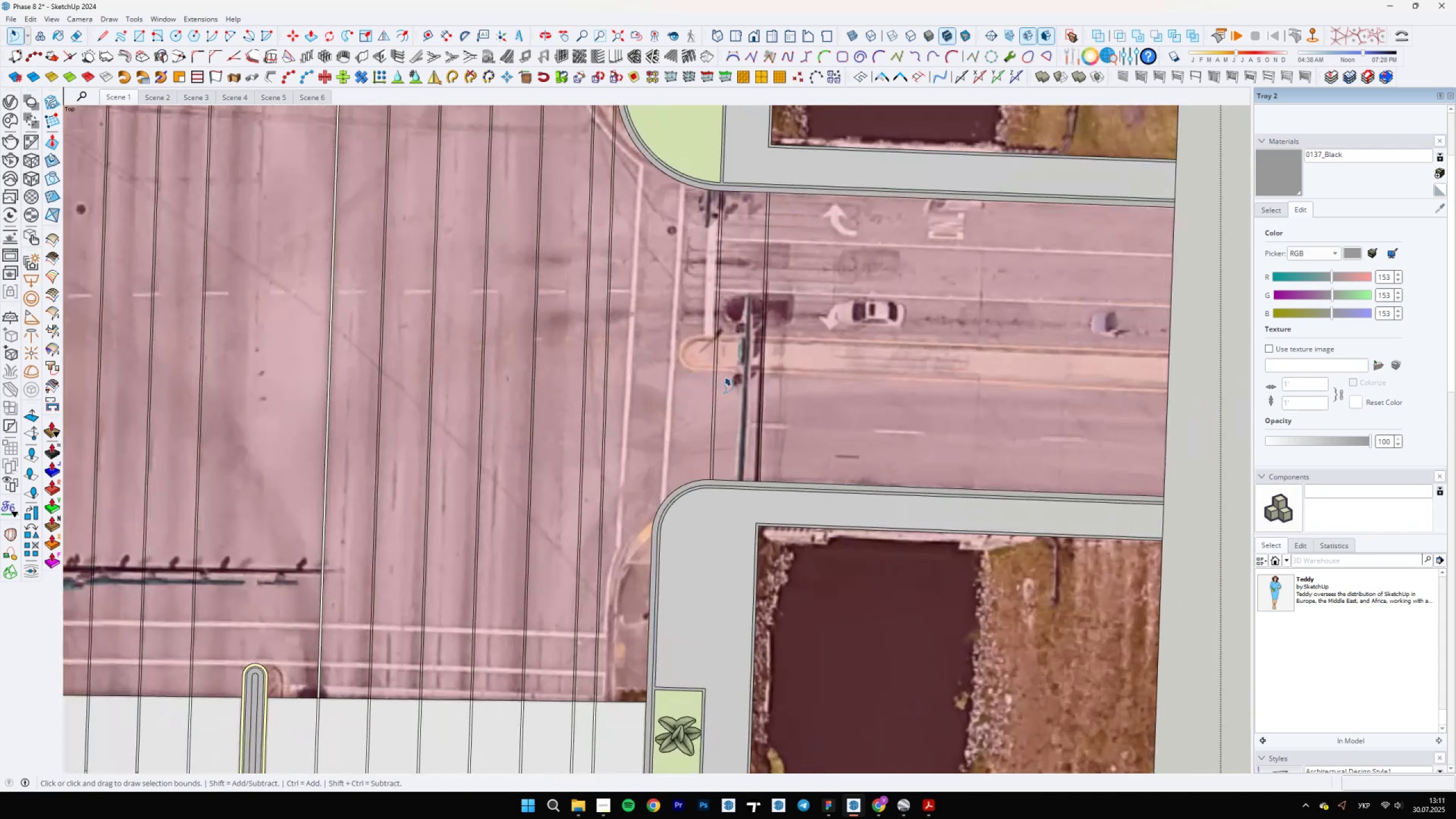 
key(L)
 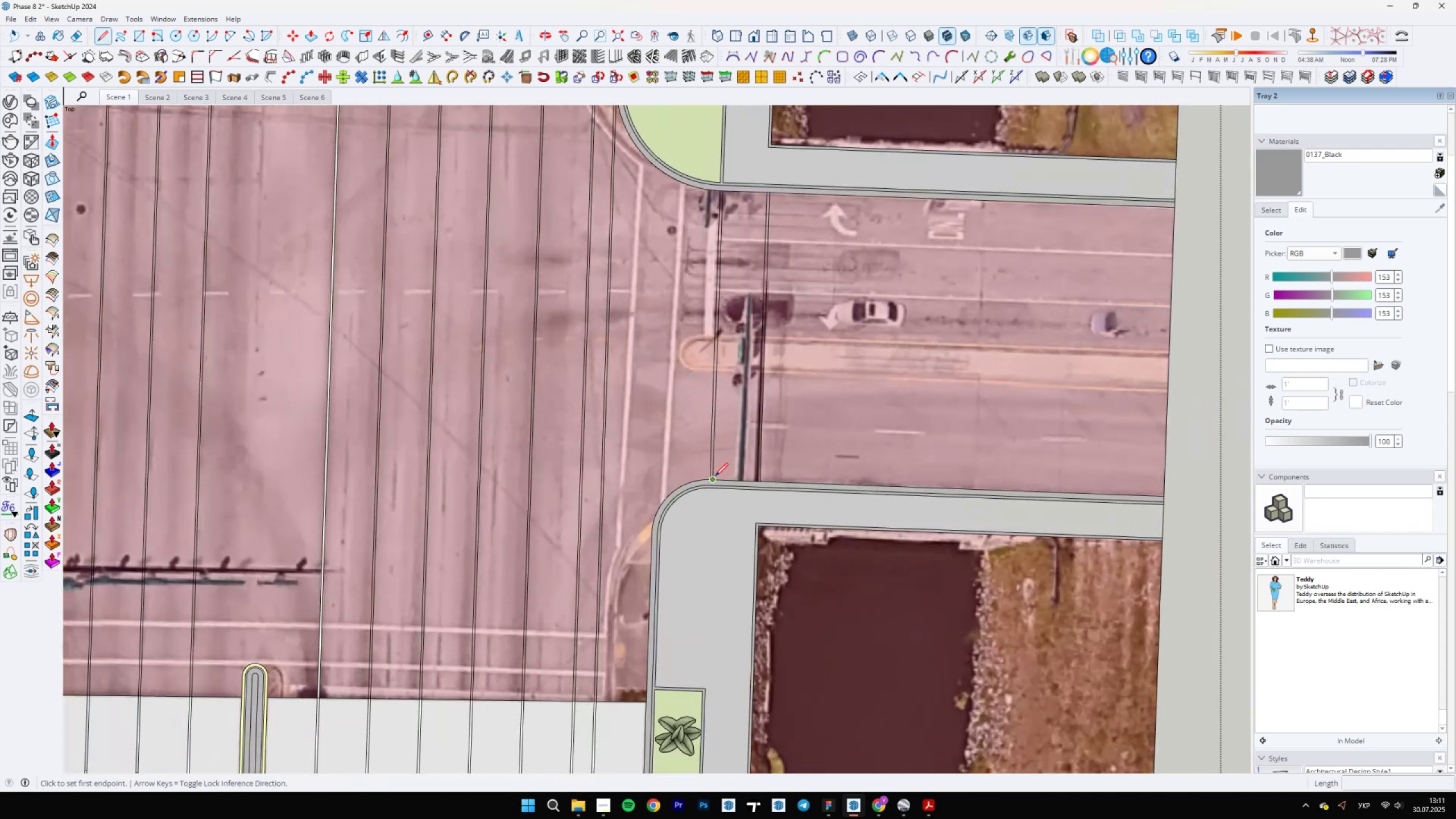 
scroll: coordinate [773, 213], scroll_direction: up, amount: 1.0
 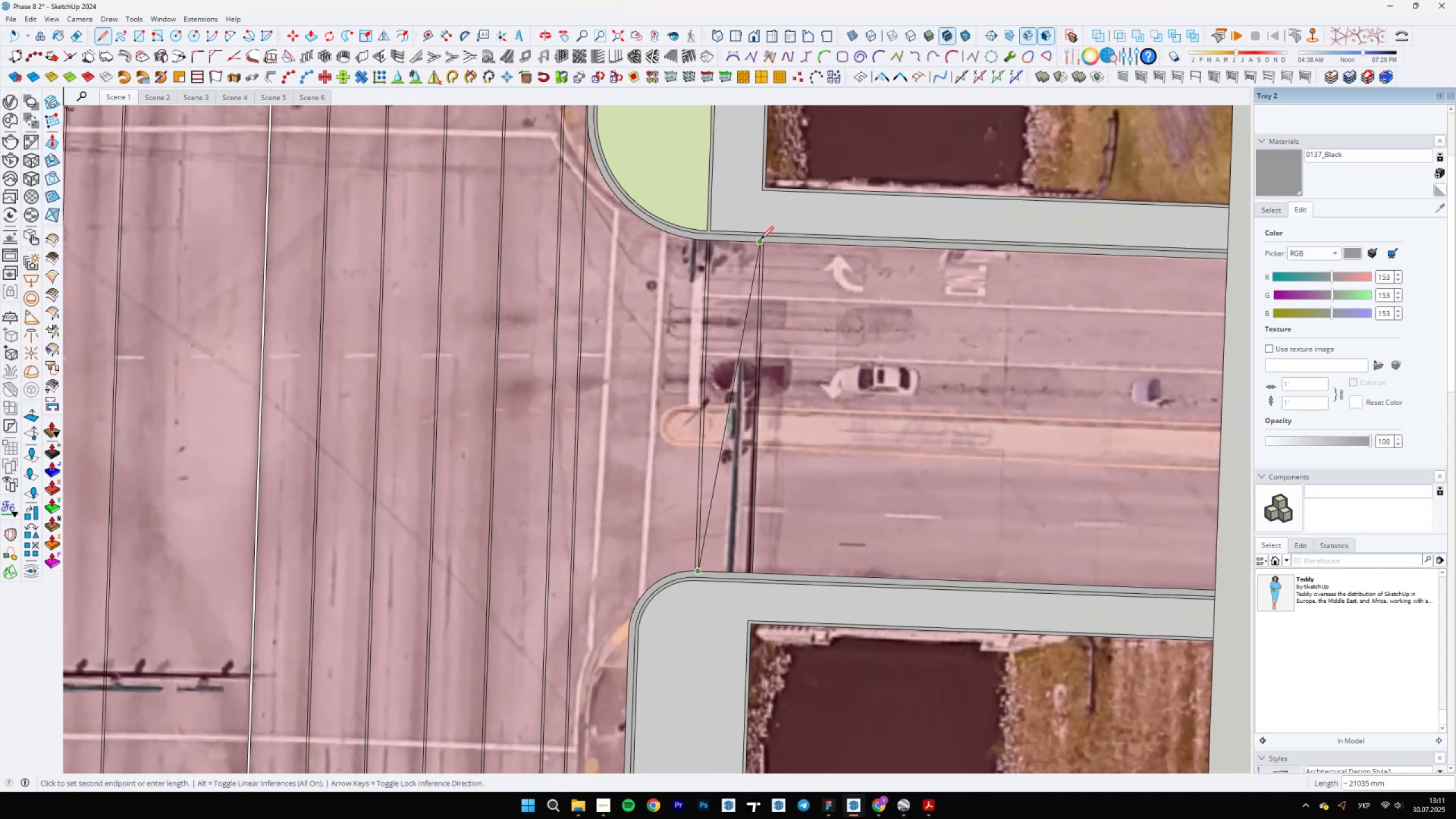 
key(Space)
 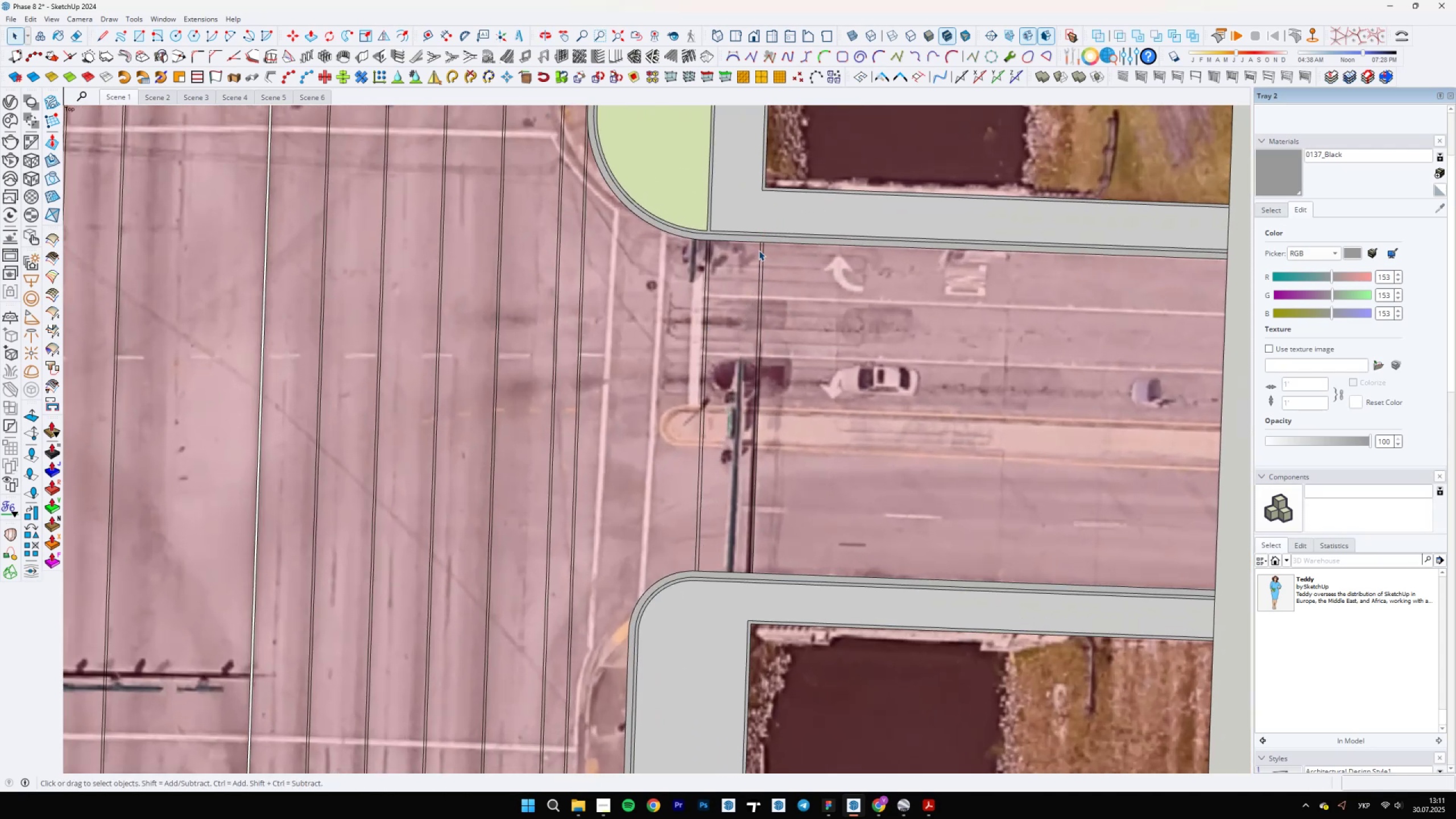 
key(L)
 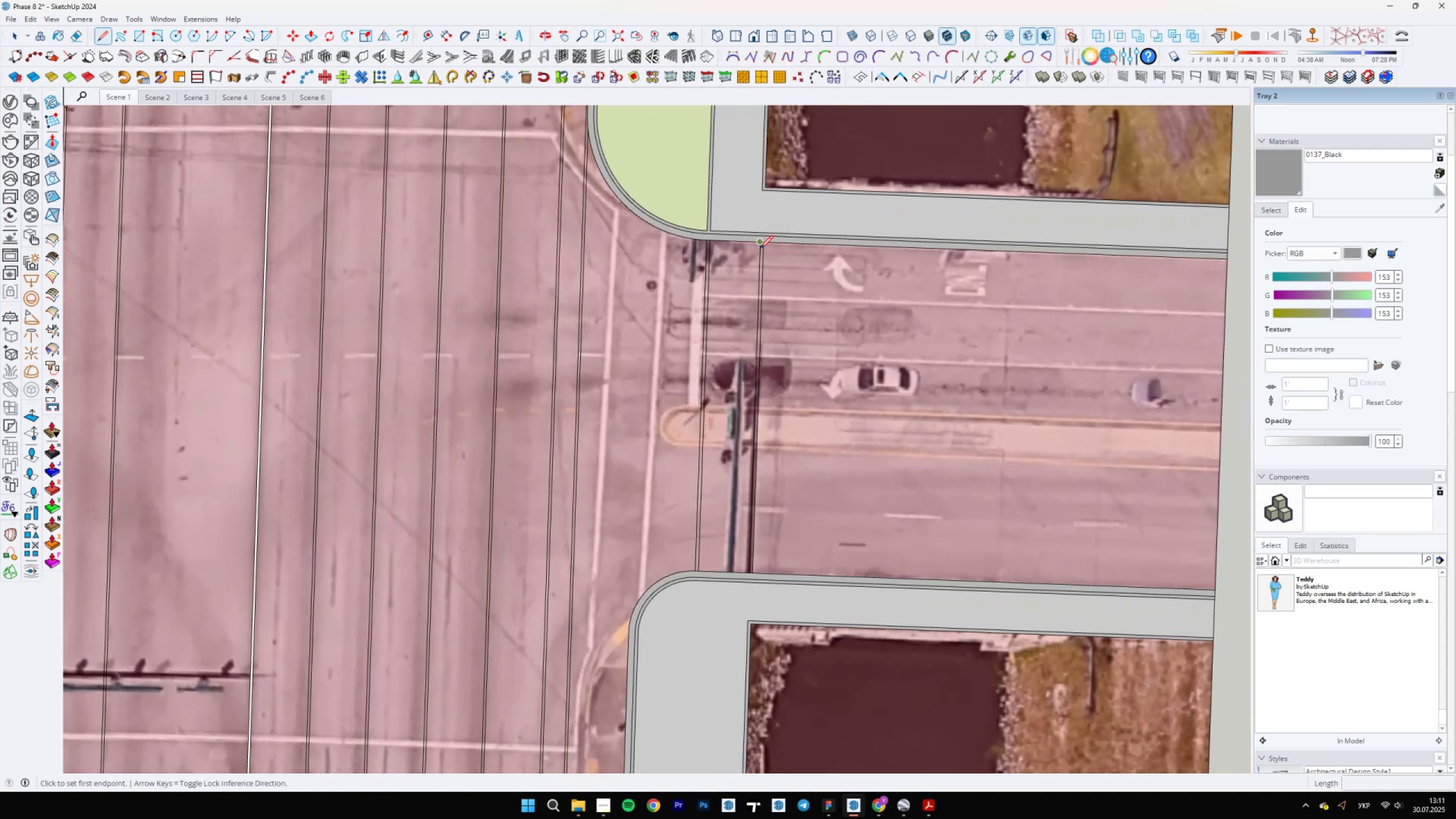 
left_click([760, 246])
 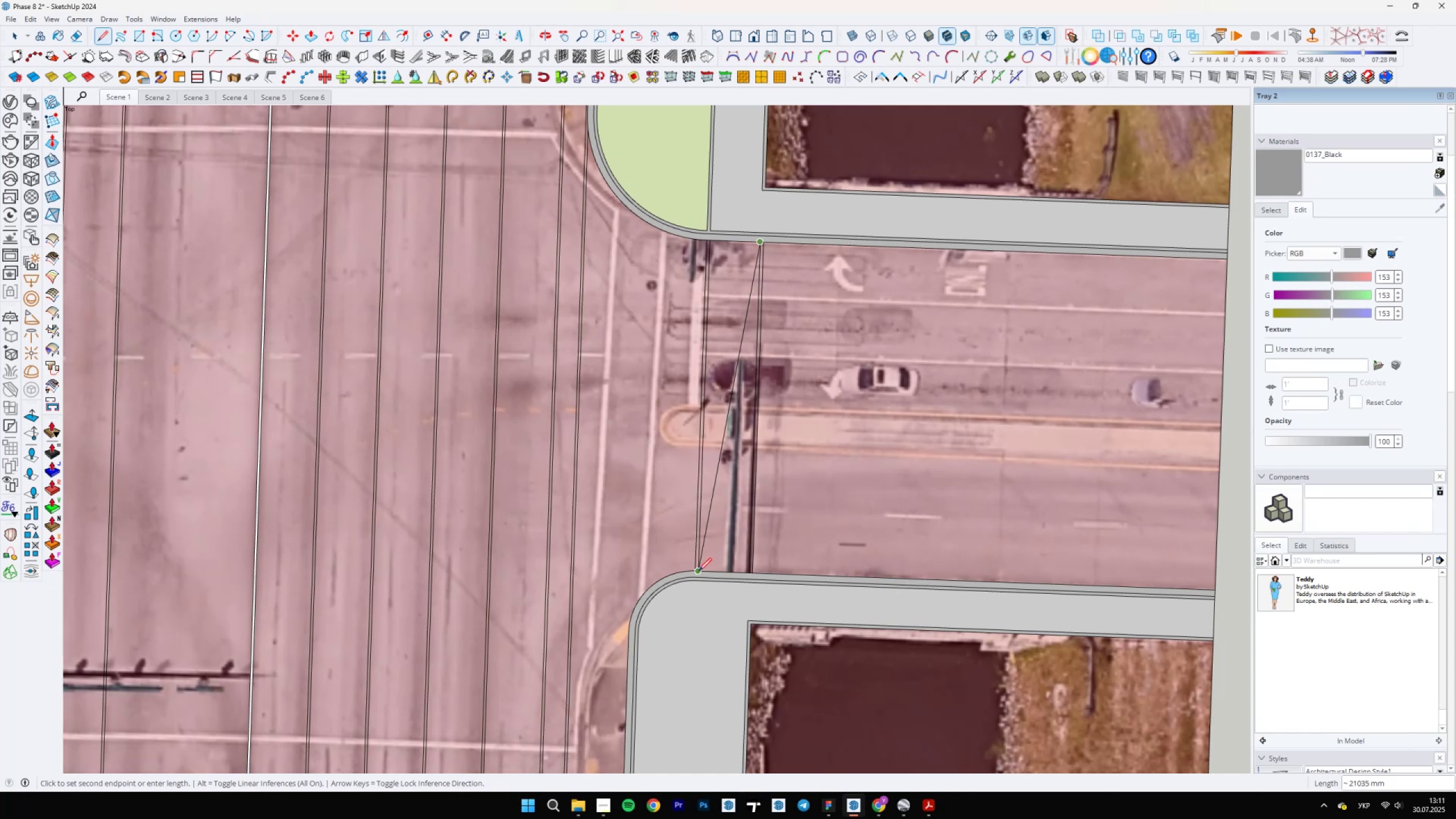 
key(Escape)
 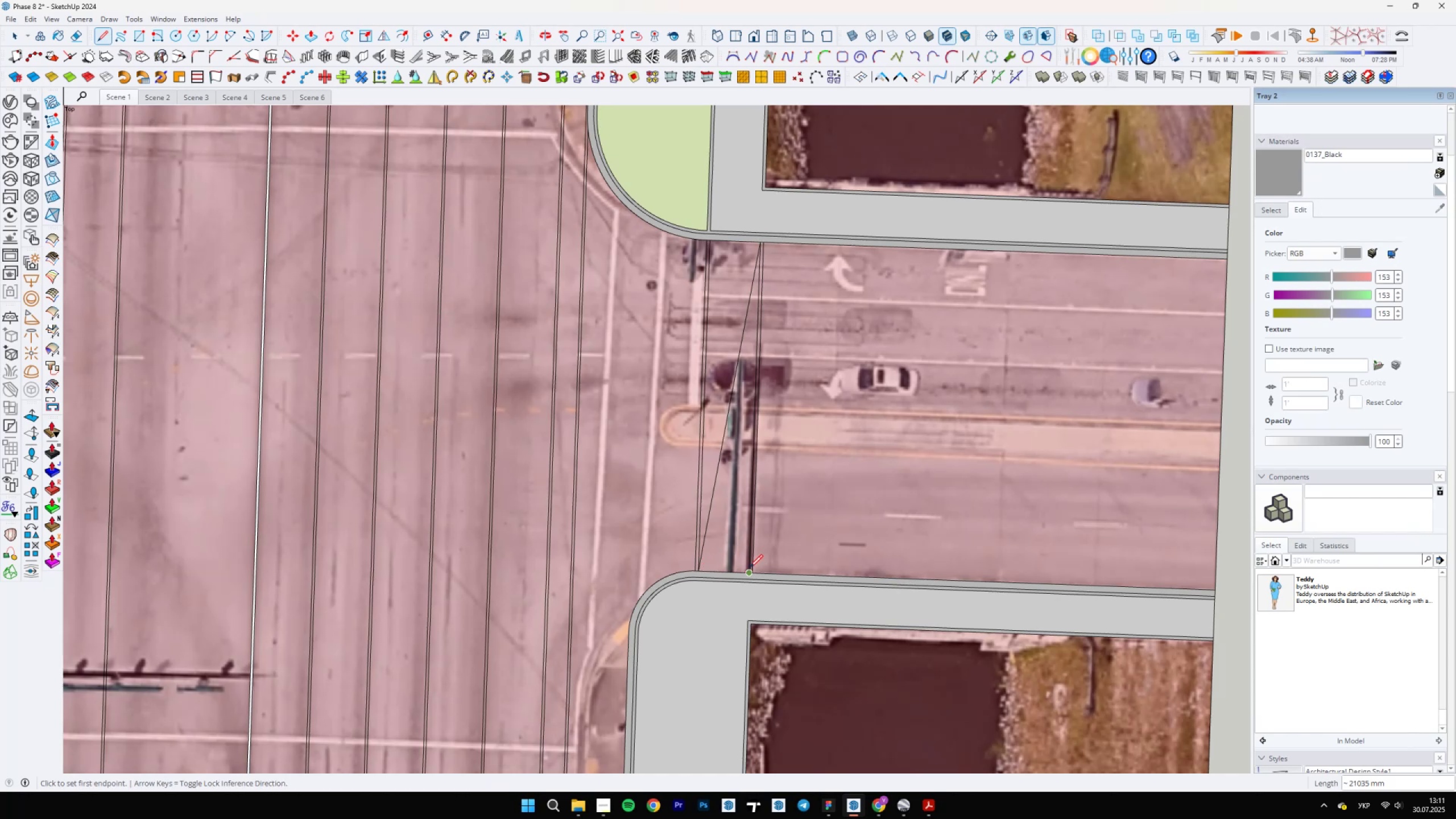 
left_click([750, 568])
 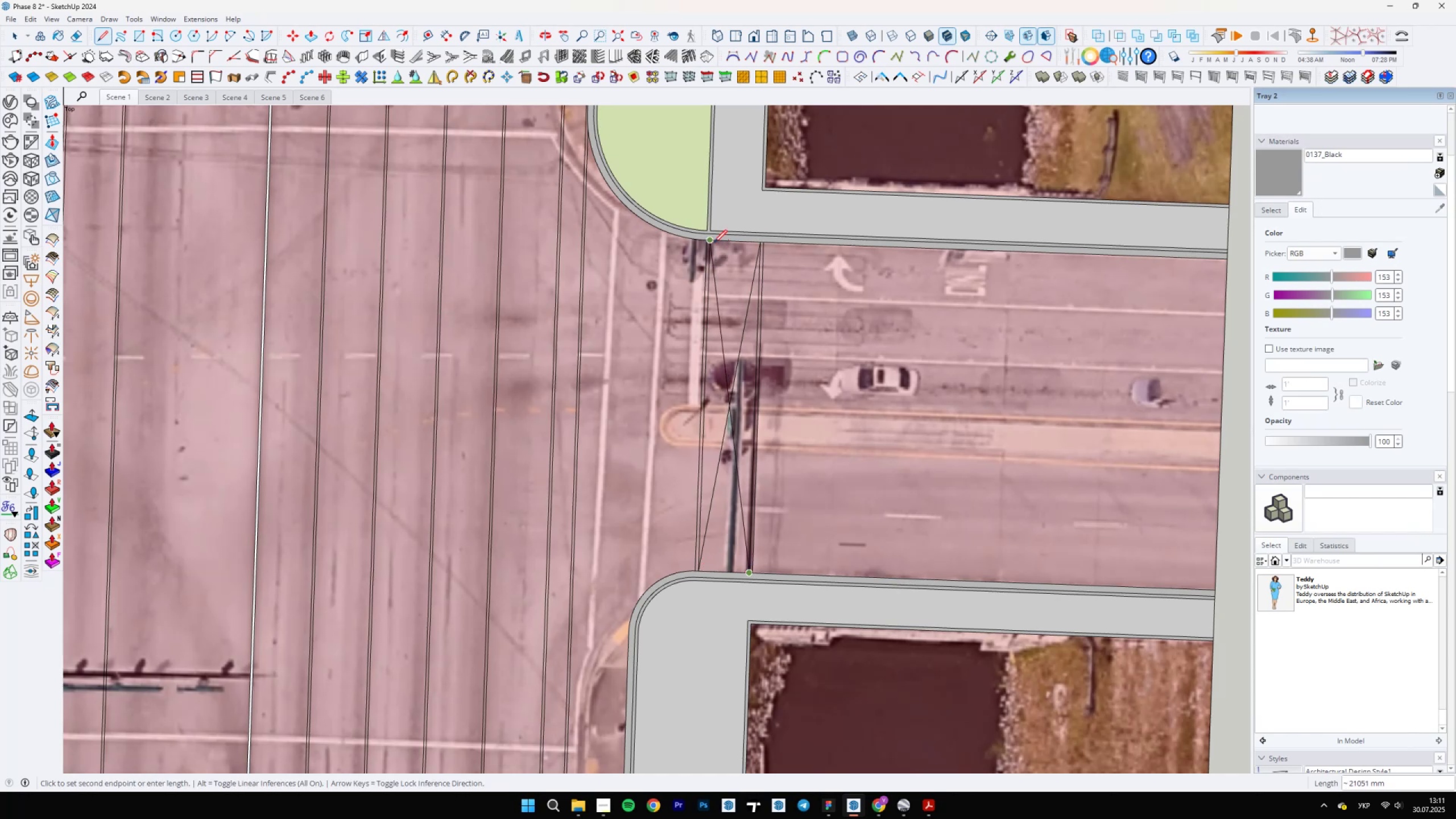 
left_click([714, 239])
 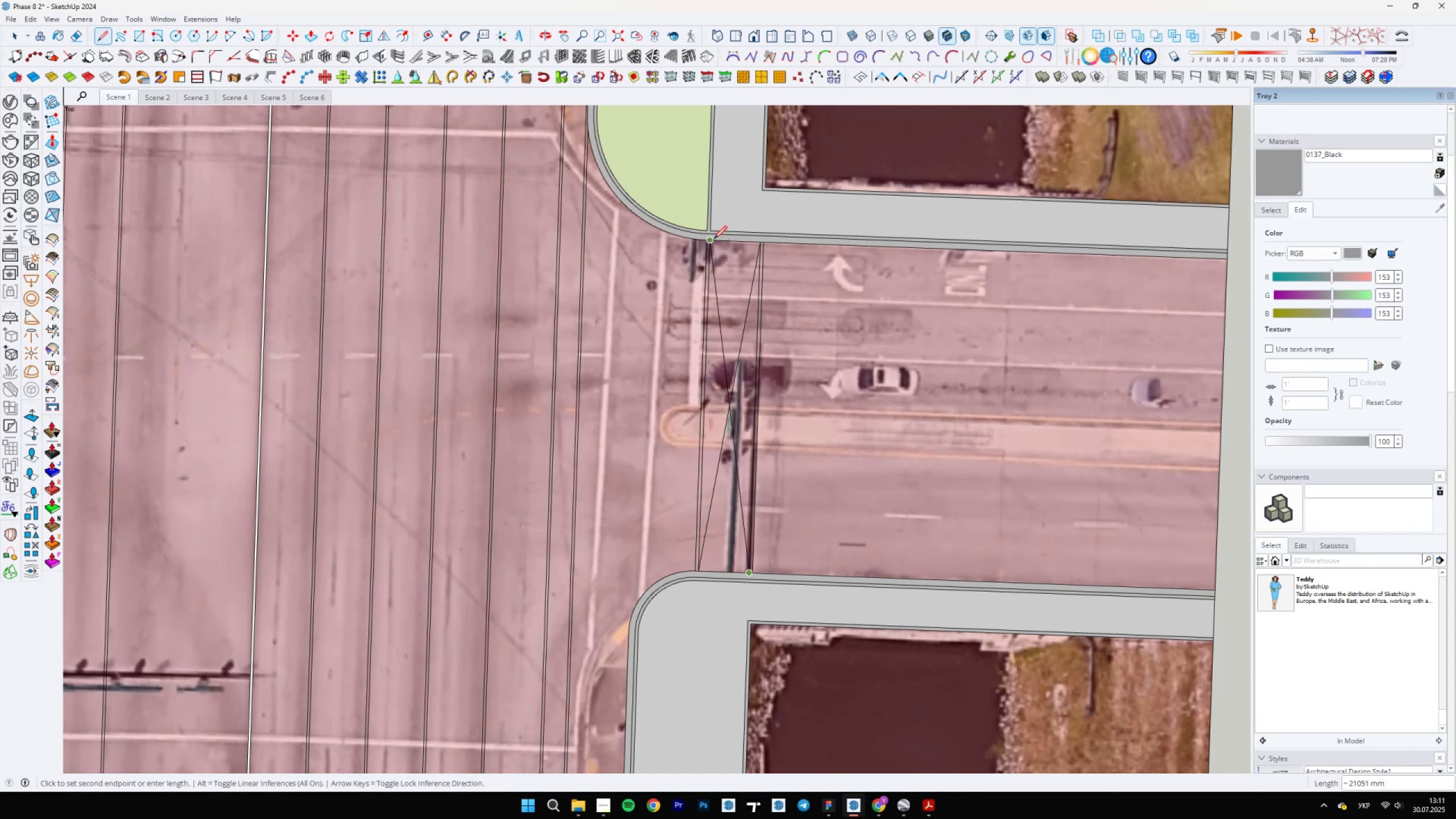 
key(Space)
 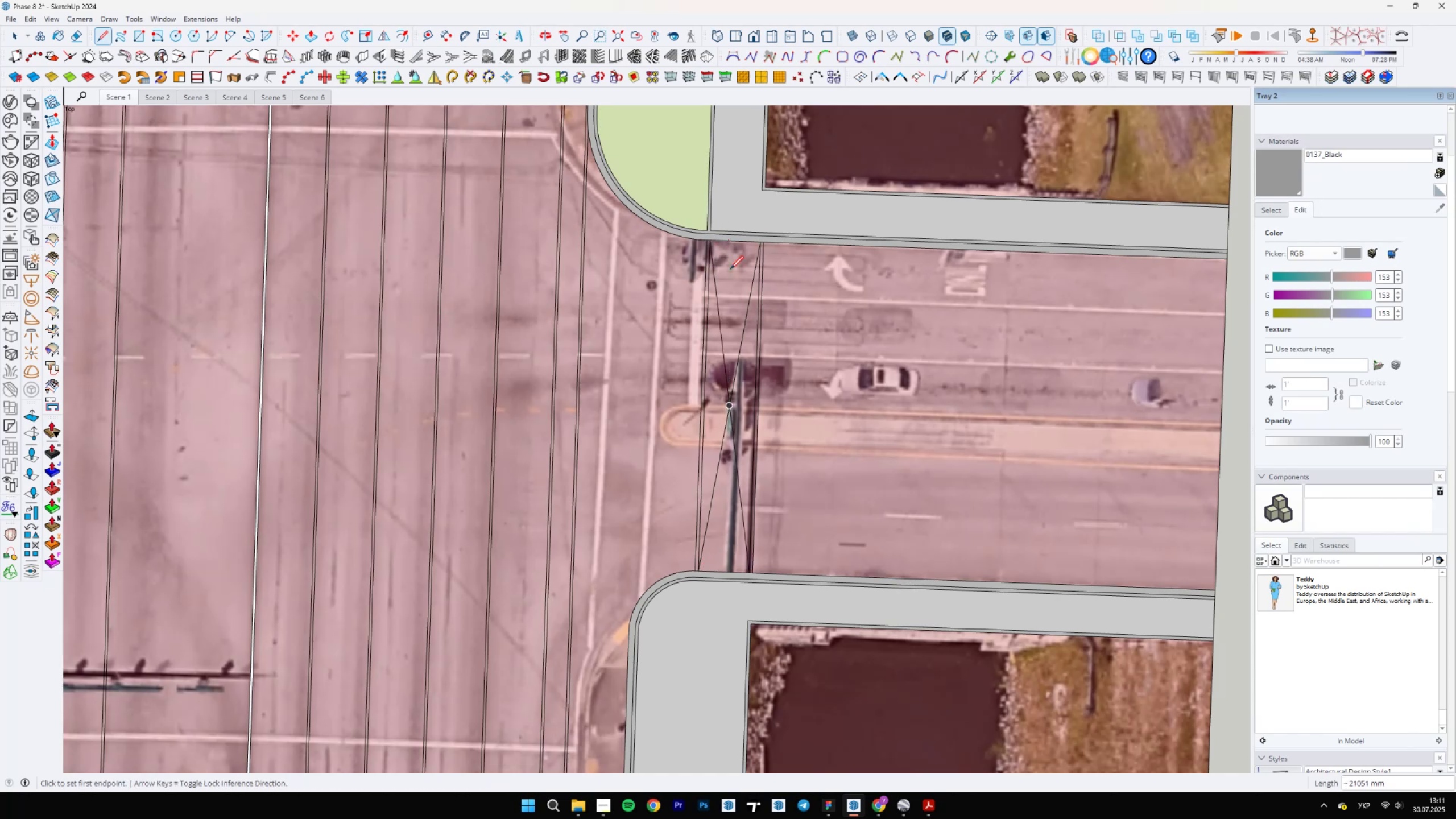 
scroll: coordinate [751, 393], scroll_direction: down, amount: 10.0
 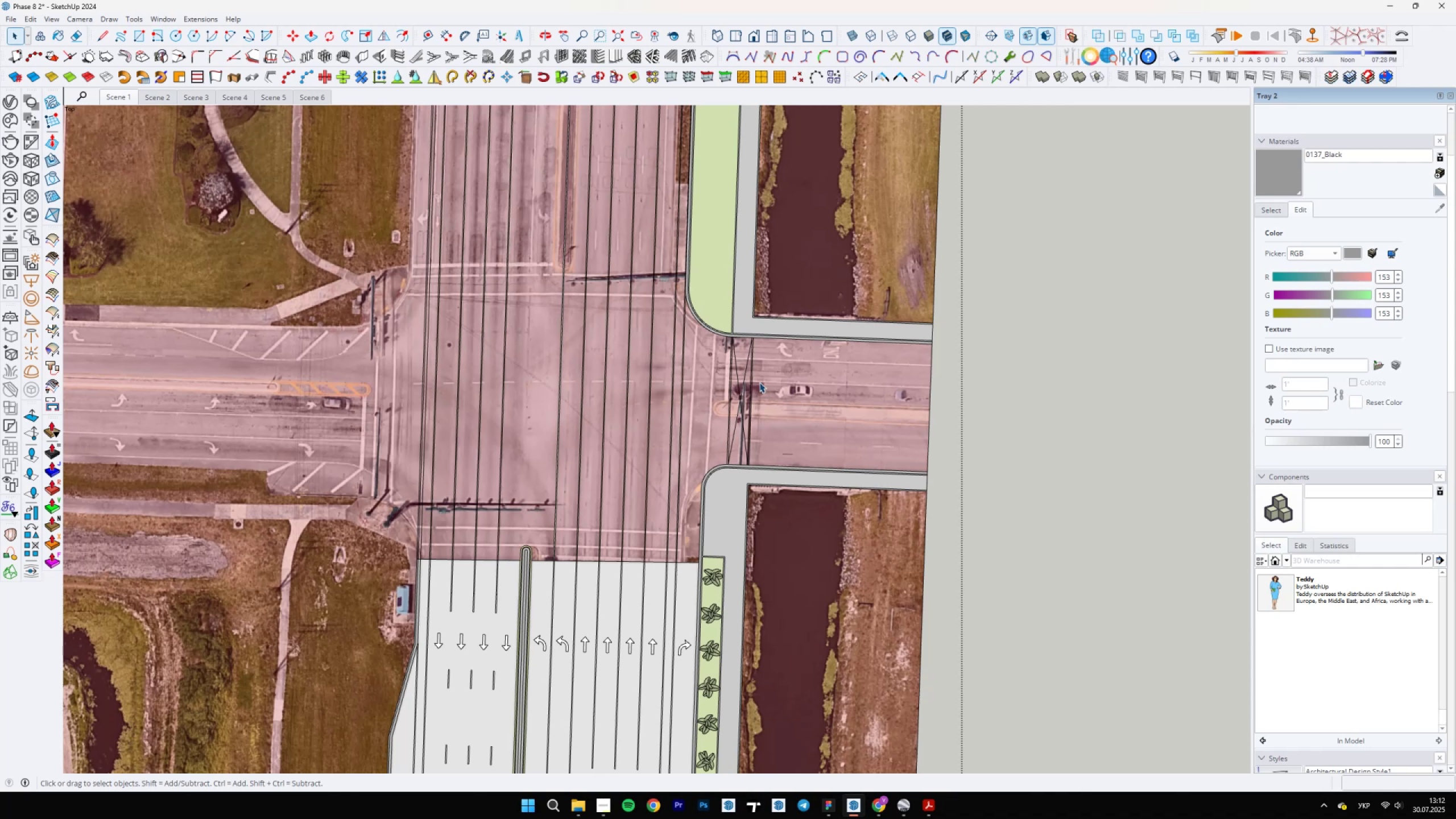 
wait(63.23)
 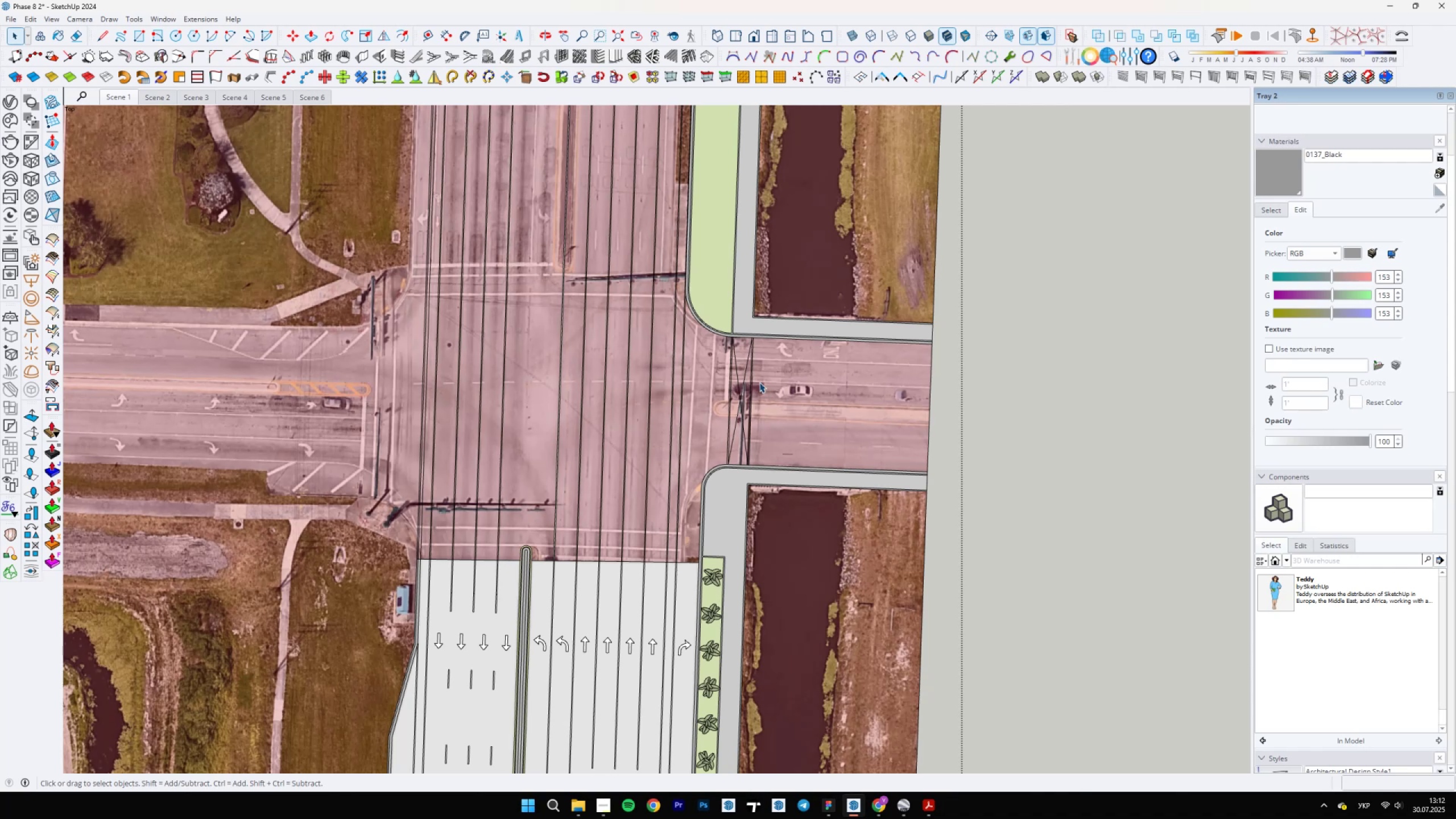 
scroll: coordinate [773, 378], scroll_direction: down, amount: 7.0
 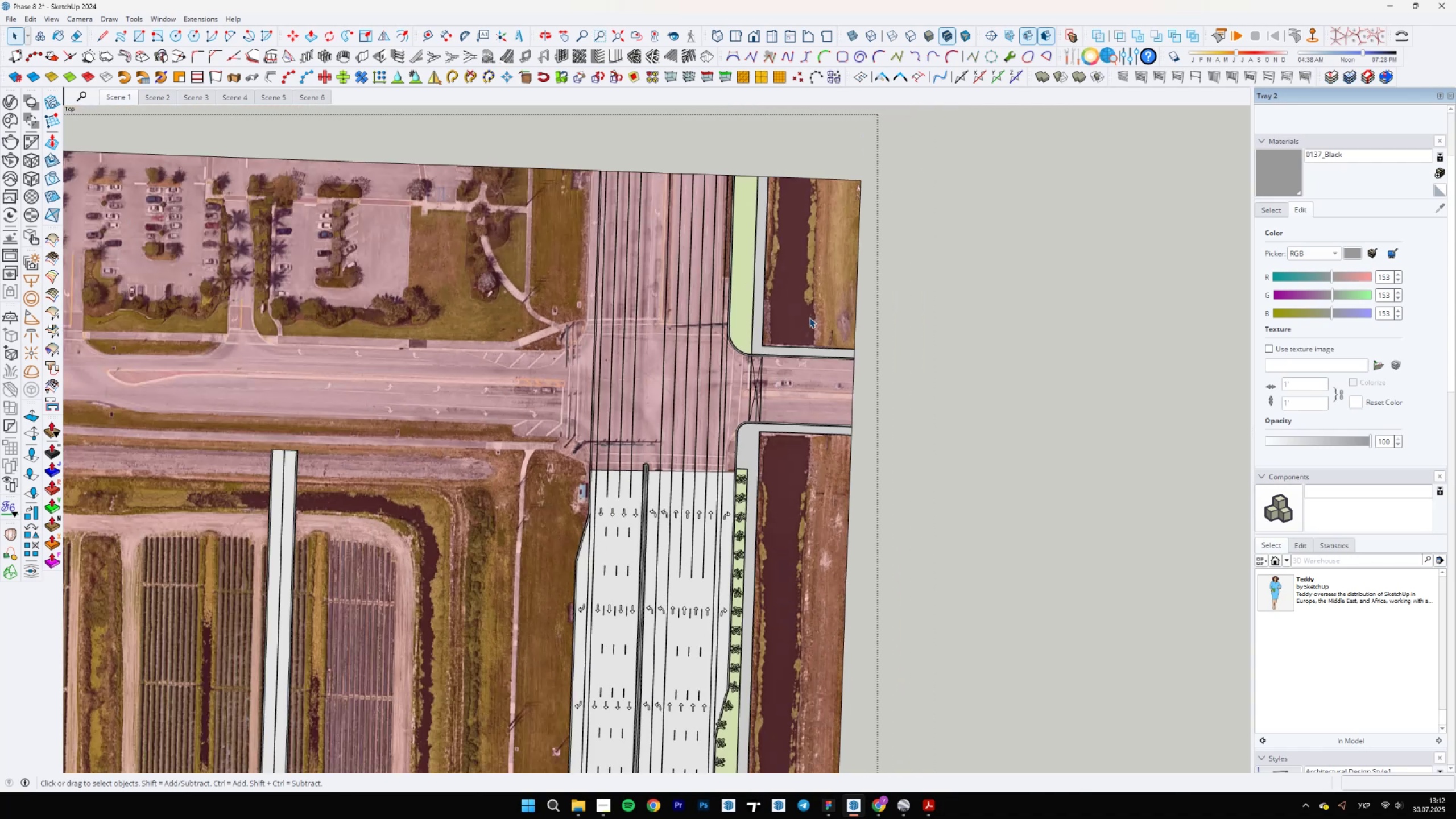 
scroll: coordinate [741, 543], scroll_direction: up, amount: 23.0
 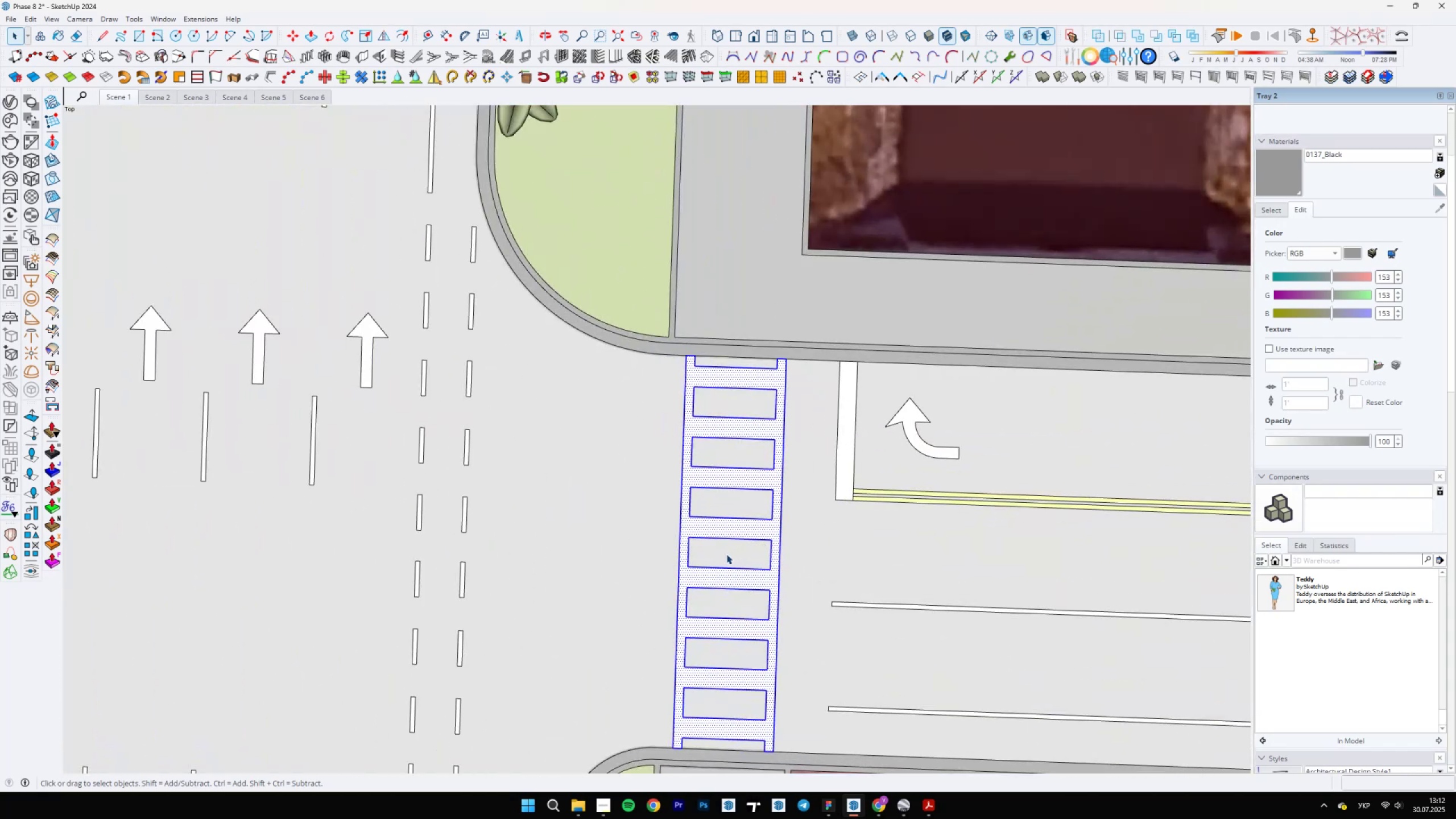 
key(M)
 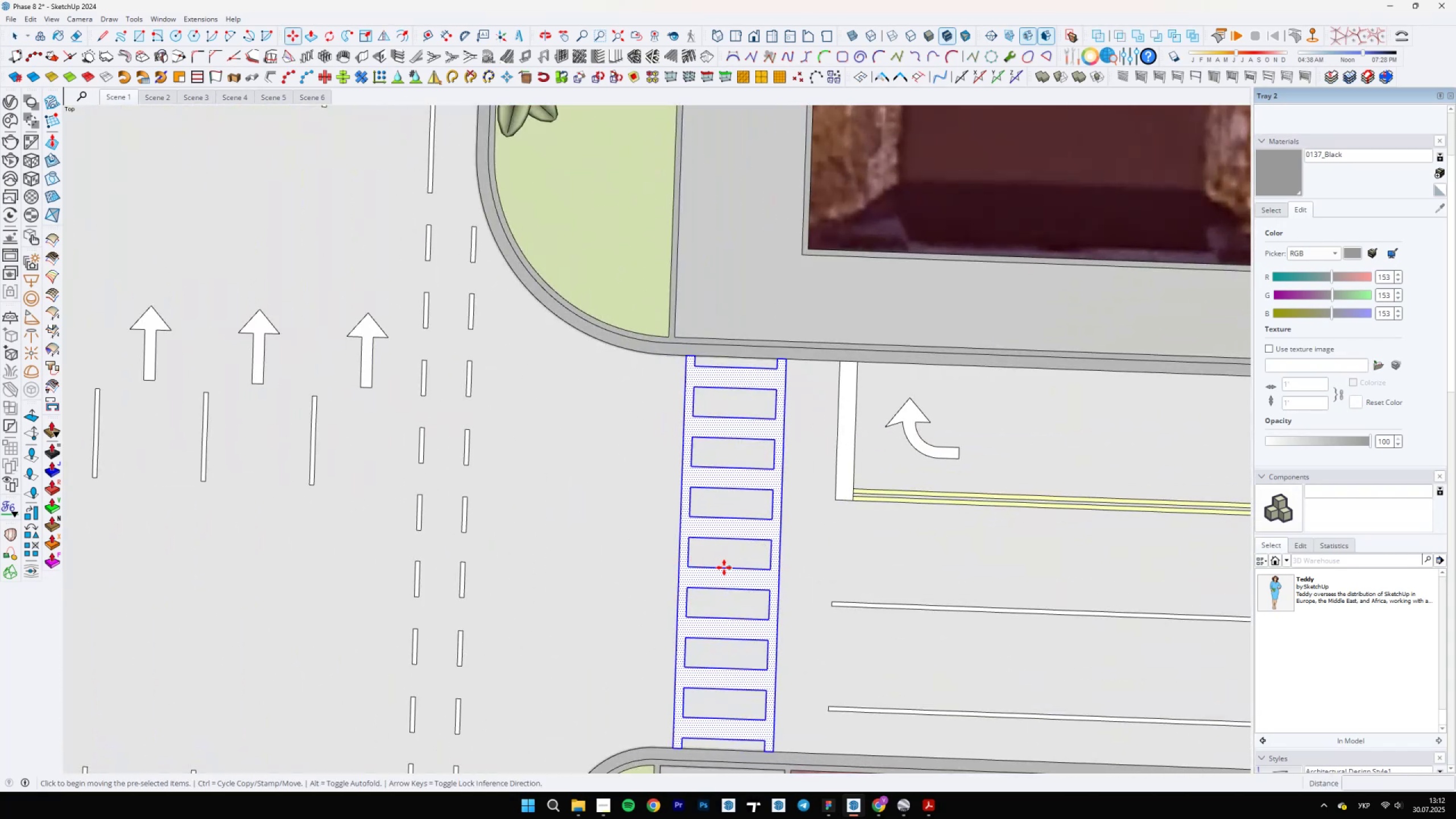 
key(Control+ControlLeft)
 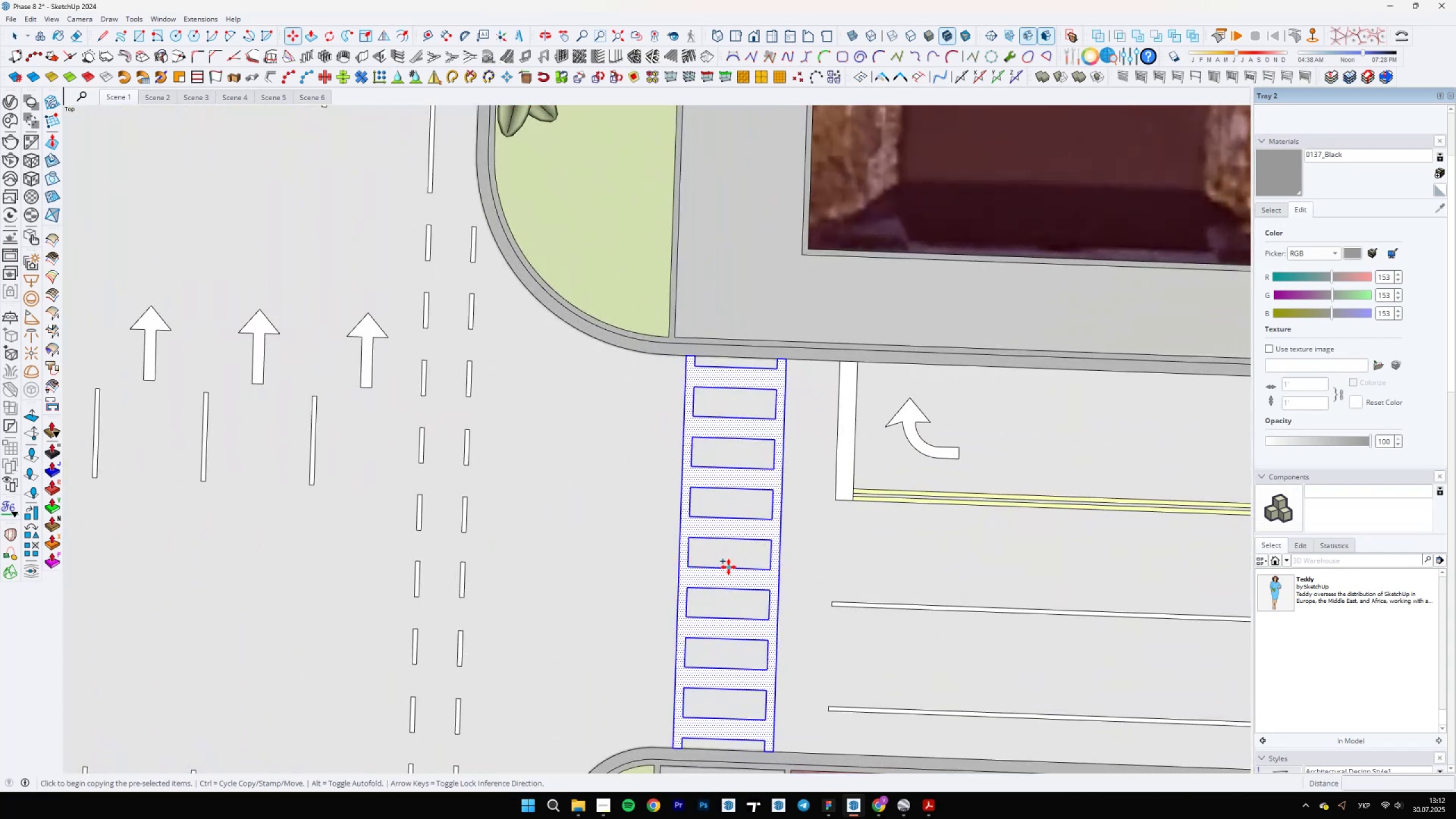 
scroll: coordinate [704, 225], scroll_direction: down, amount: 30.0
 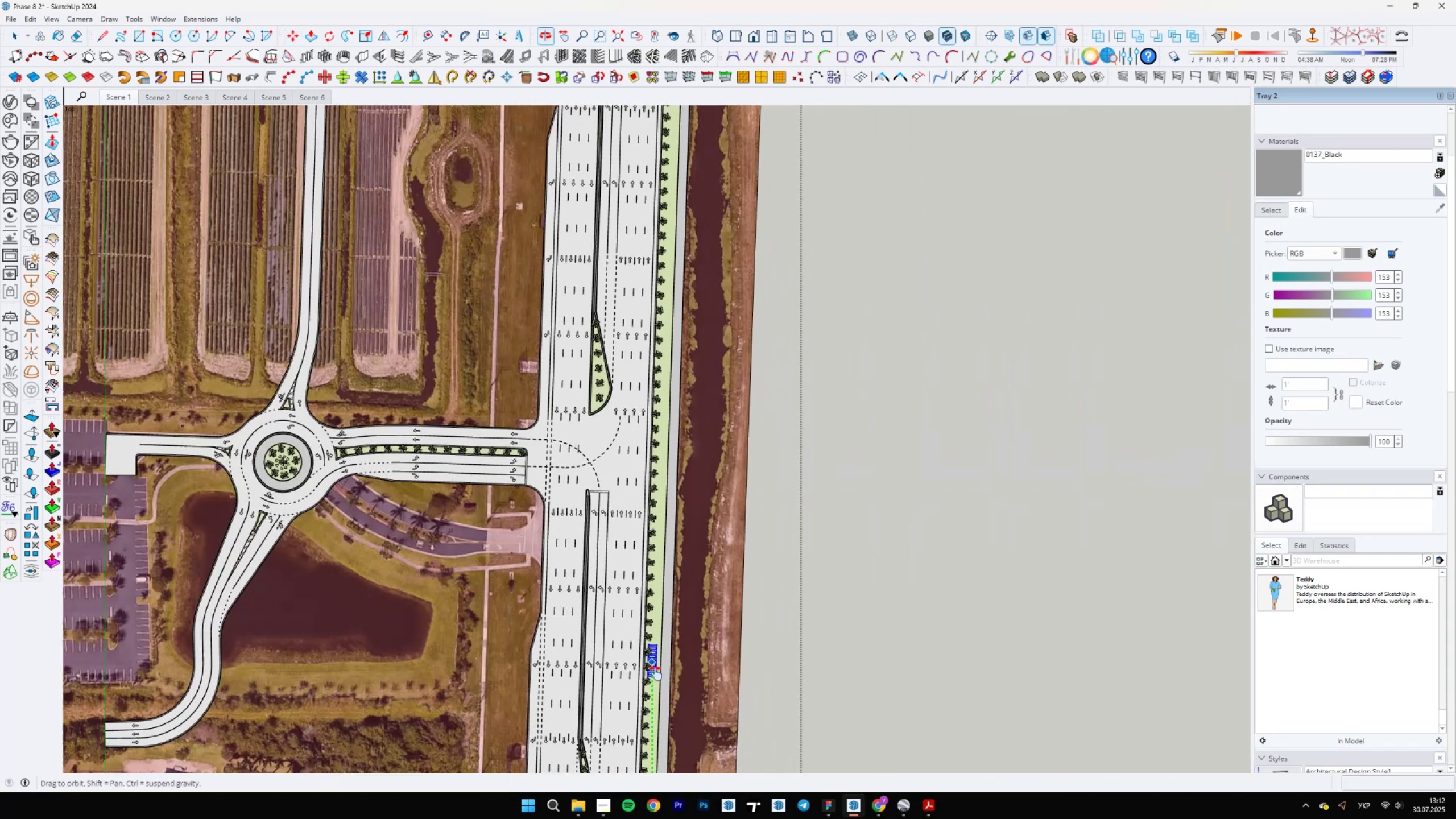 
hold_key(key=ShiftLeft, duration=1.38)
 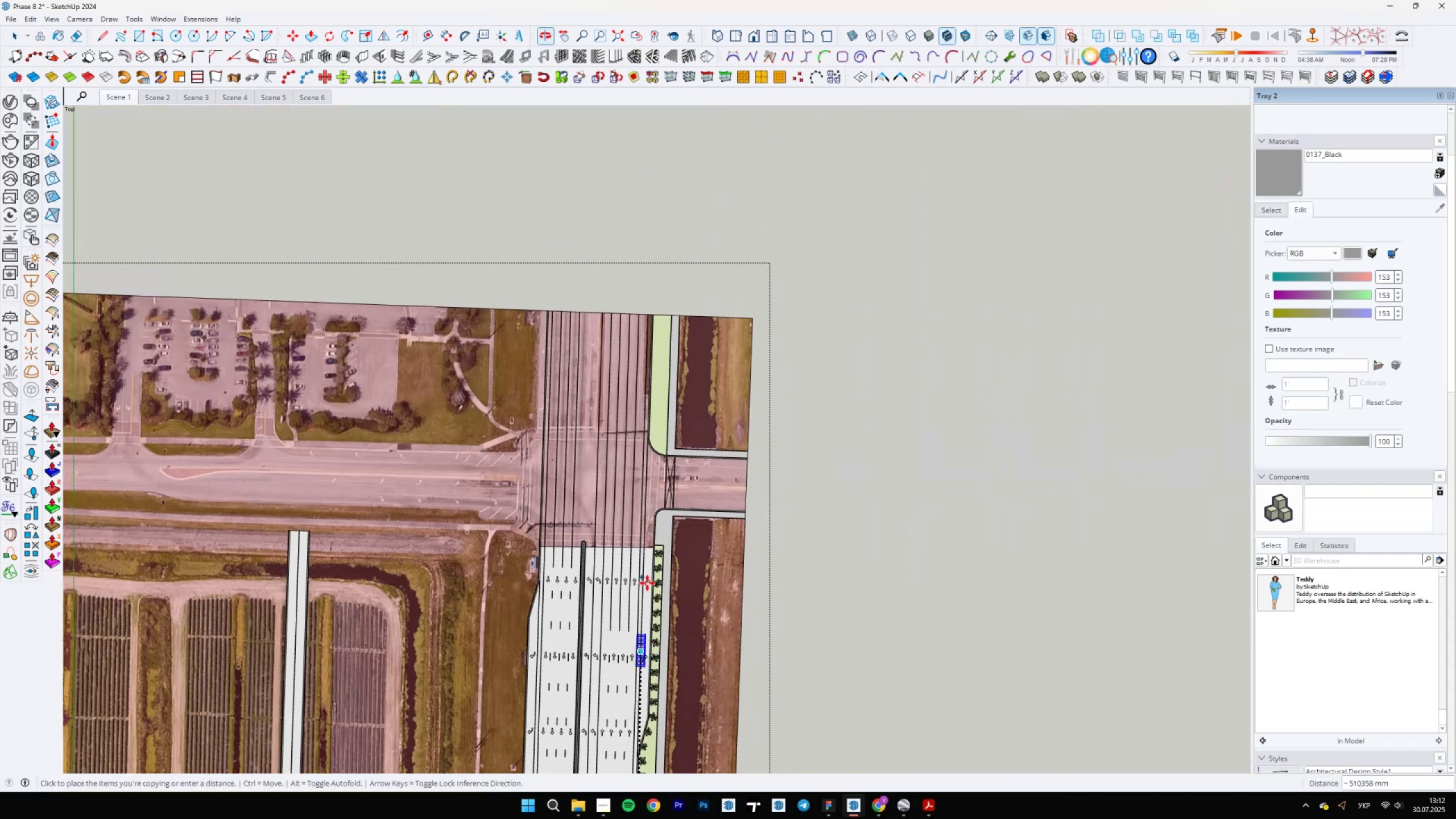 
scroll: coordinate [665, 533], scroll_direction: up, amount: 23.0
 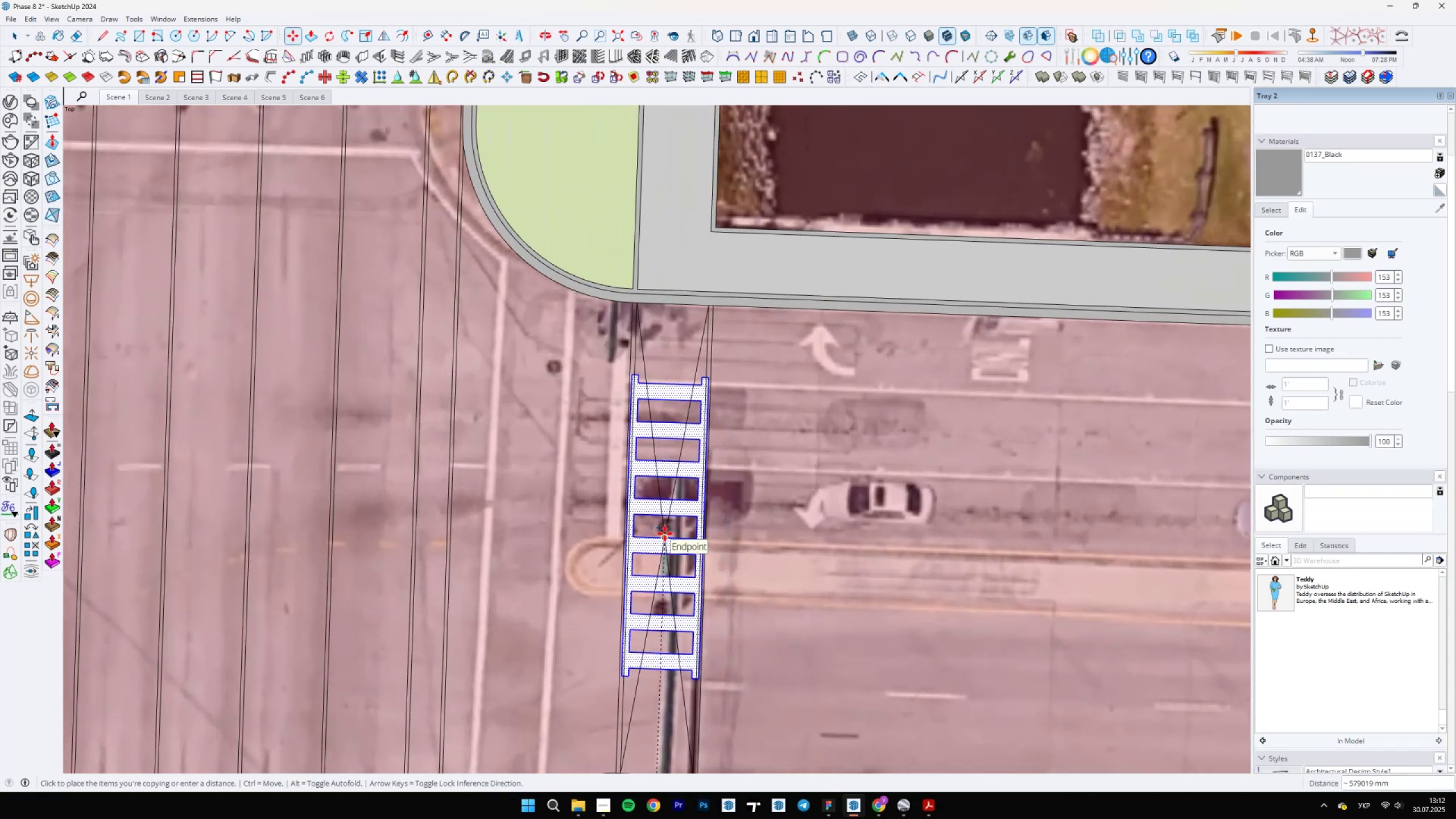 
scroll: coordinate [666, 470], scroll_direction: down, amount: 14.0
 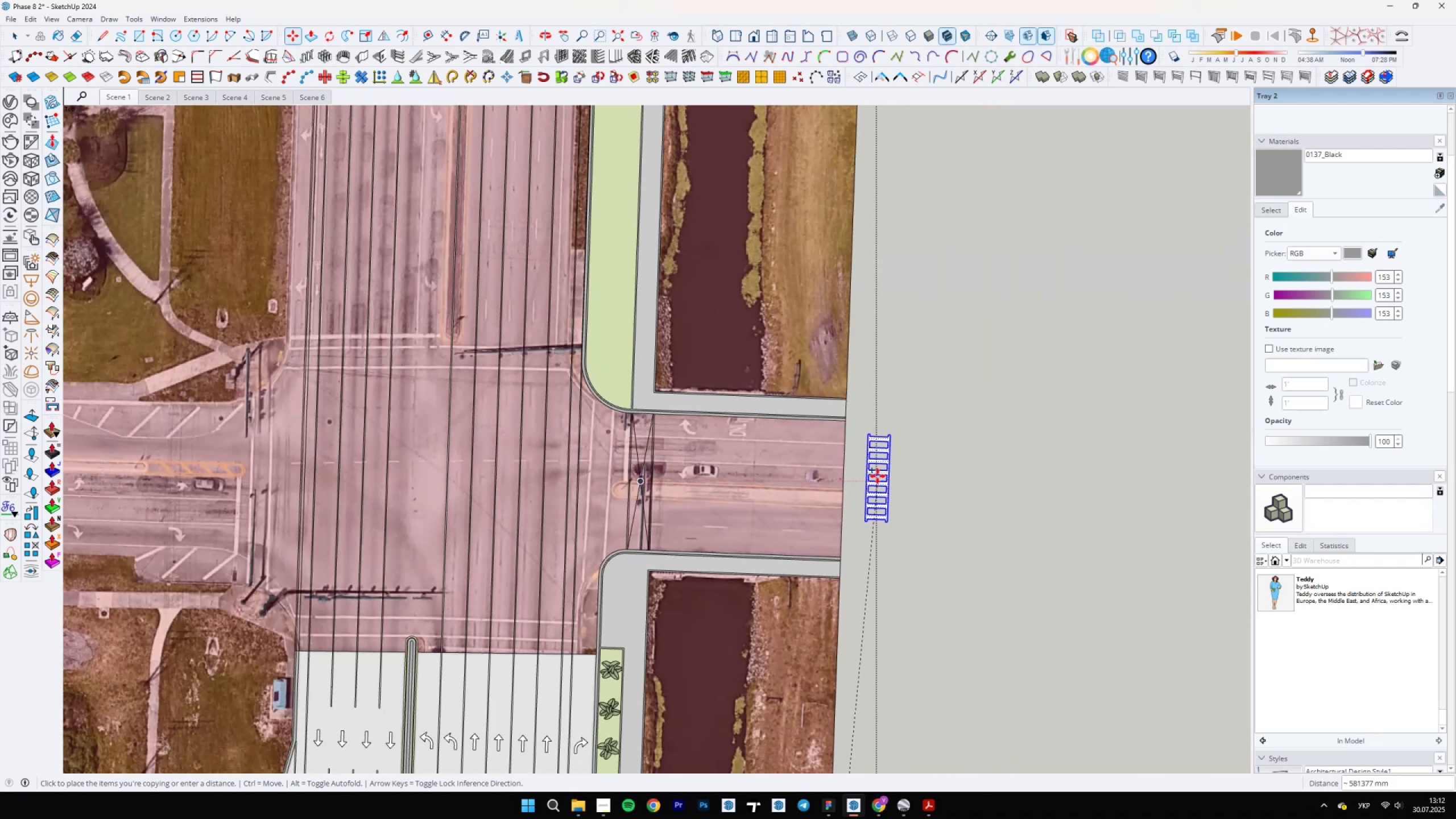 
left_click([883, 476])
 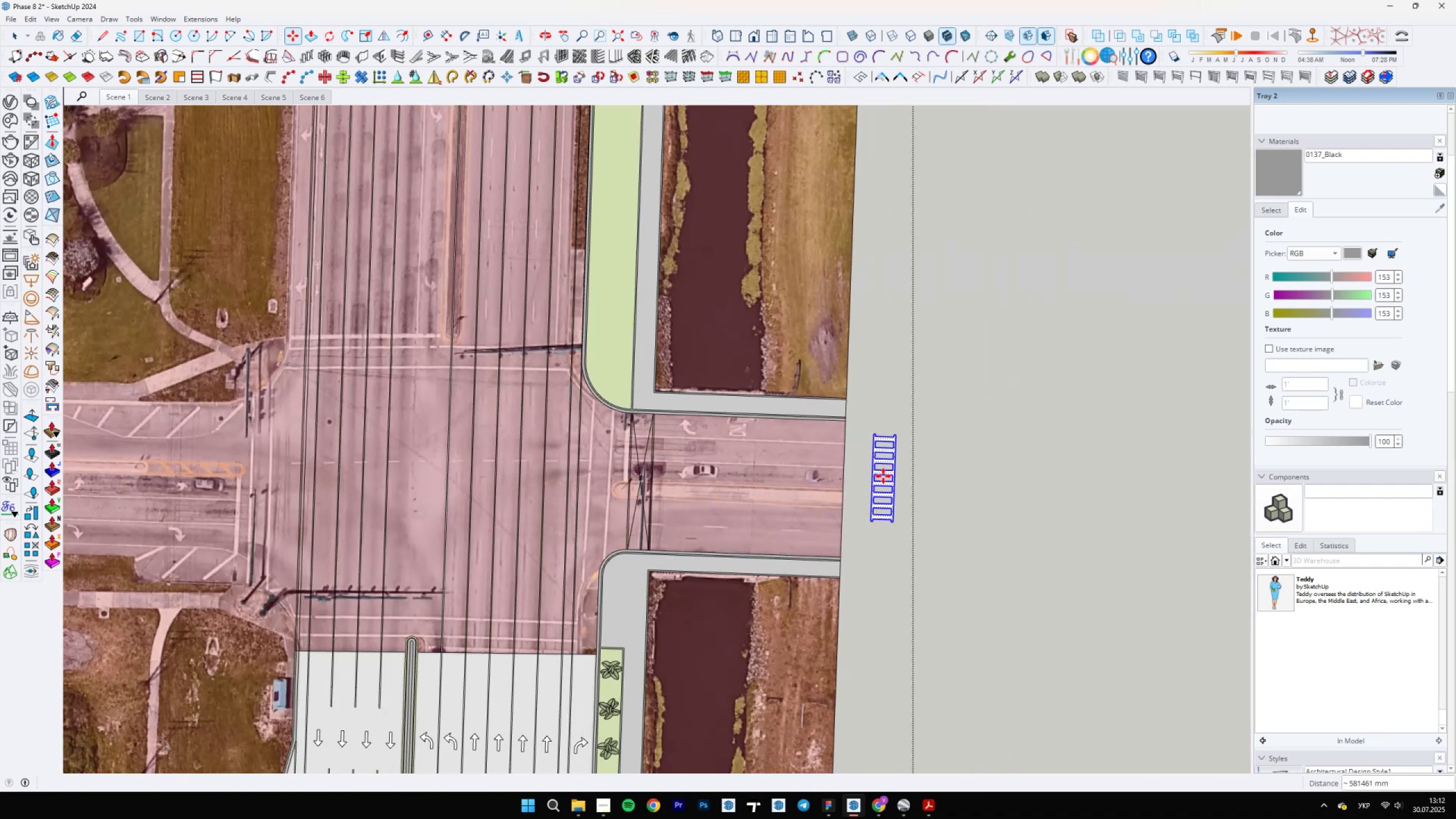 
key(Space)
 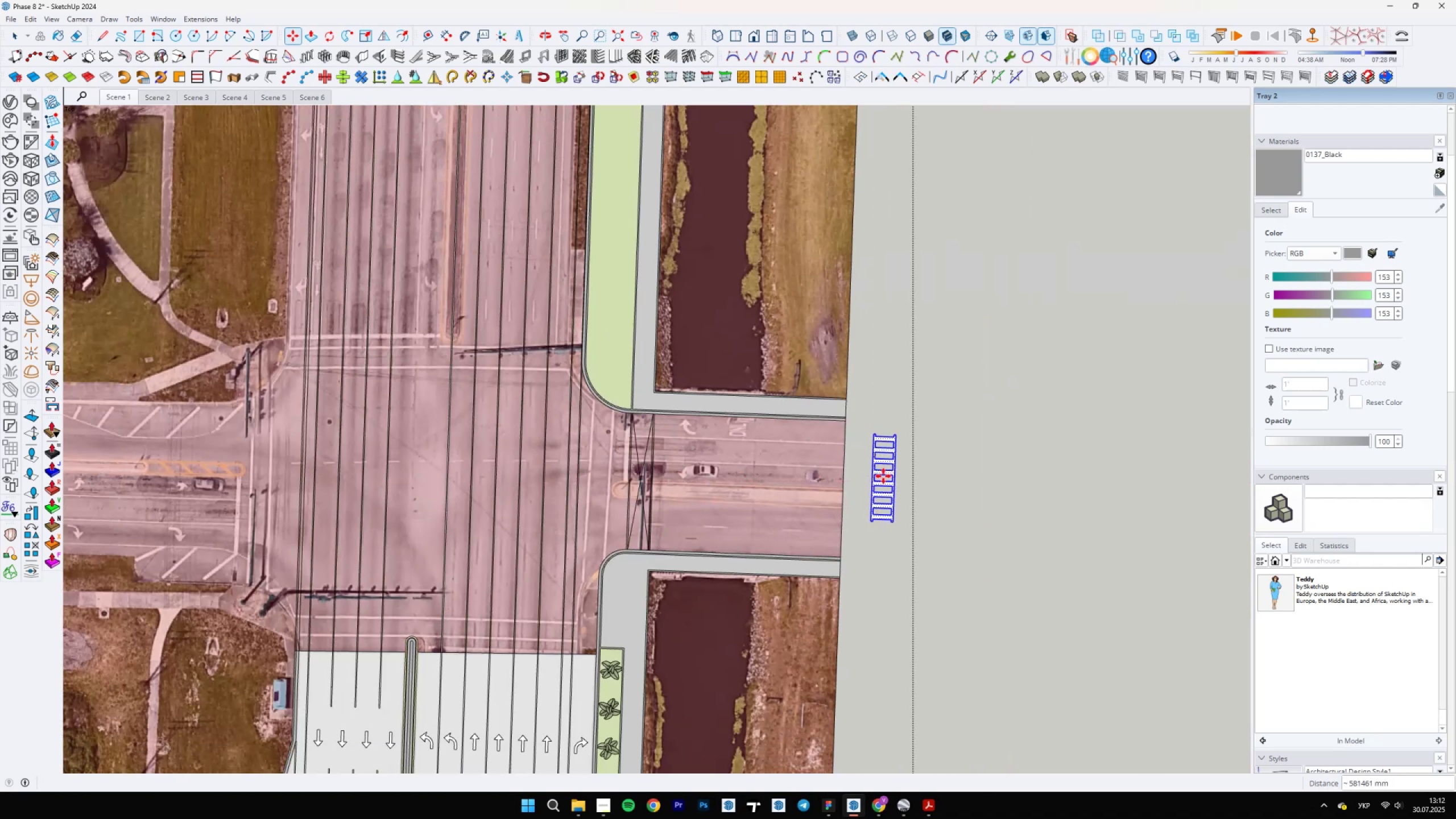 
scroll: coordinate [880, 480], scroll_direction: up, amount: 10.0
 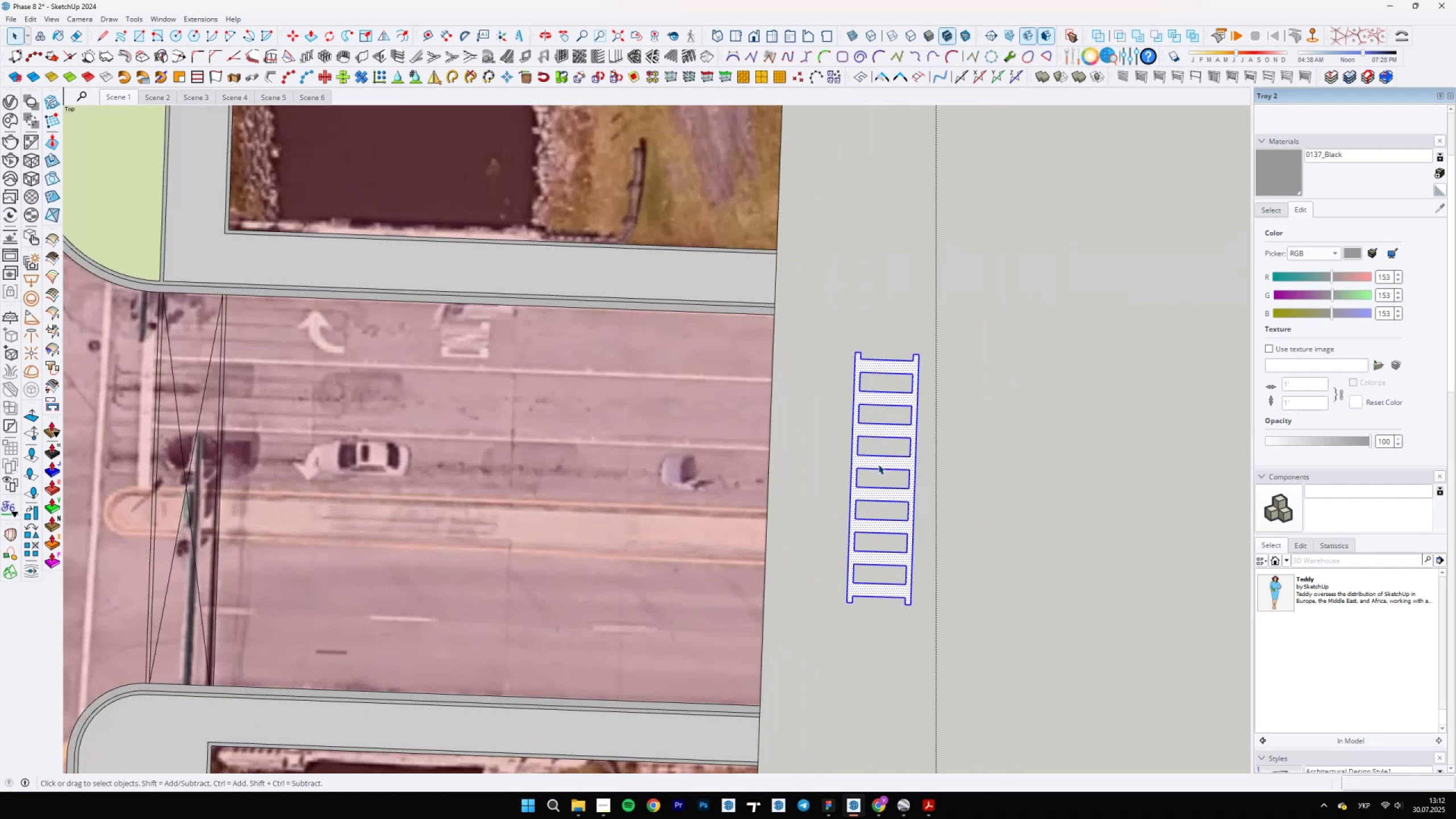 
right_click([878, 464])
 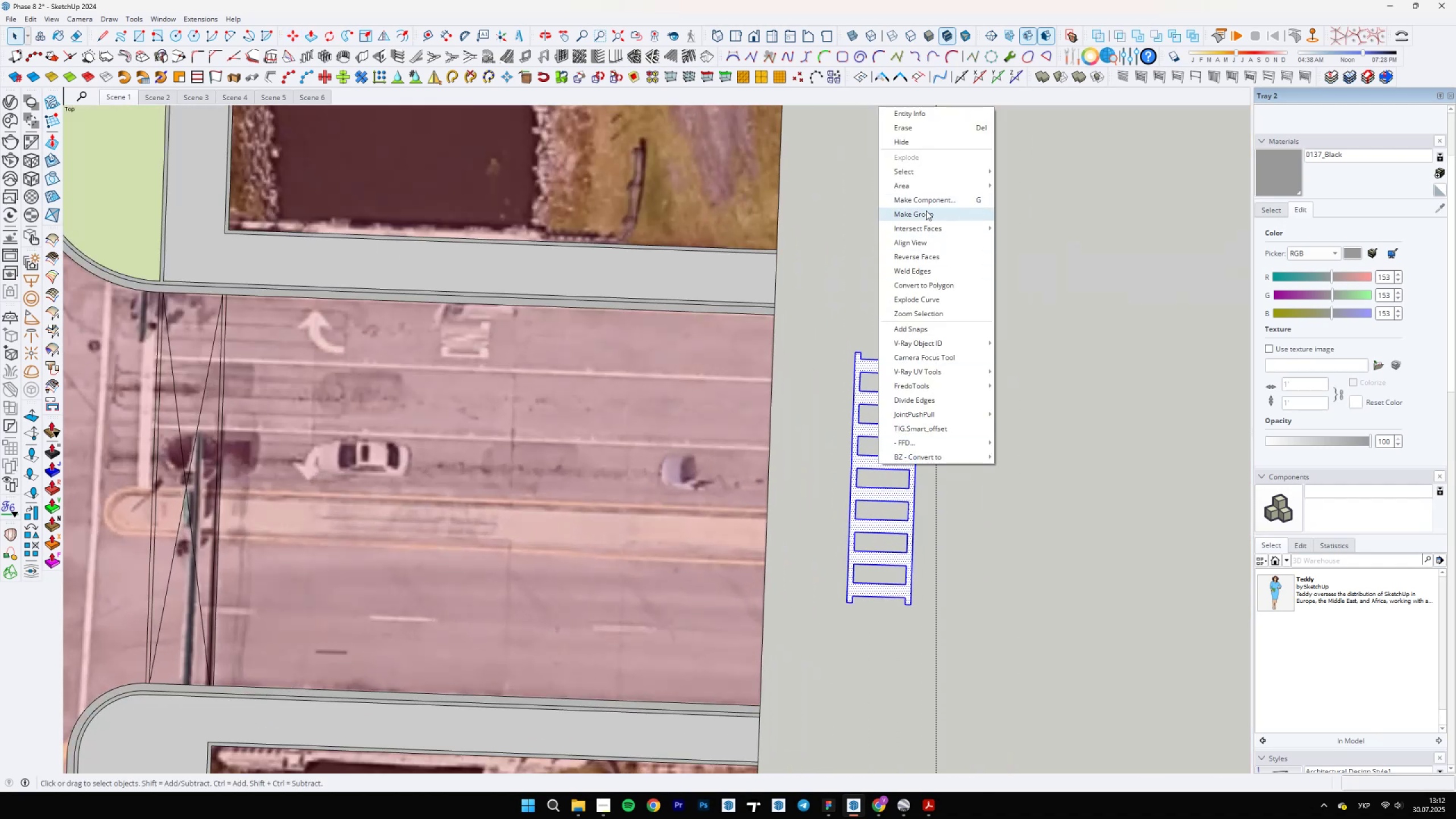 
left_click([926, 210])
 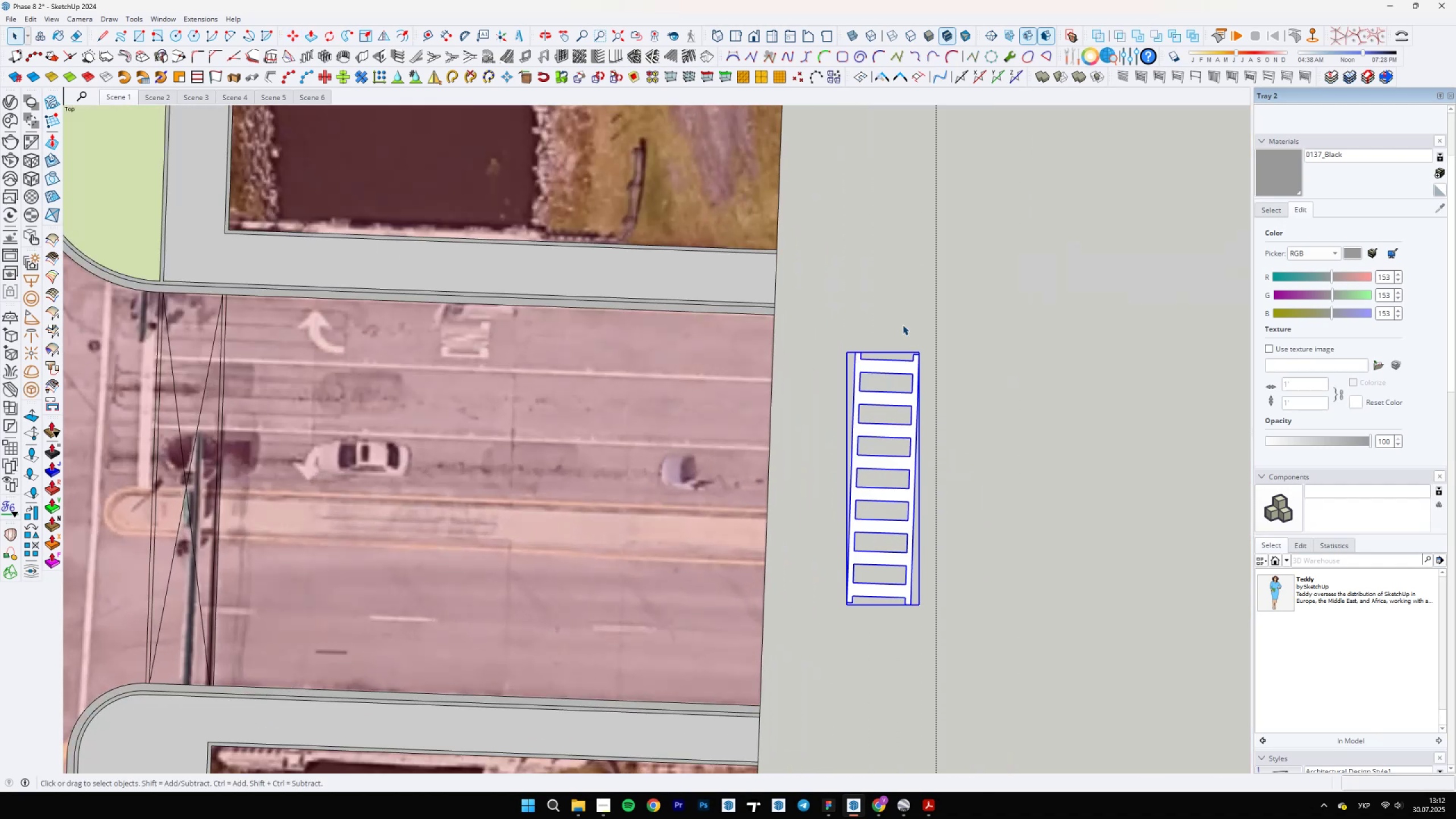 
scroll: coordinate [887, 467], scroll_direction: up, amount: 7.0
 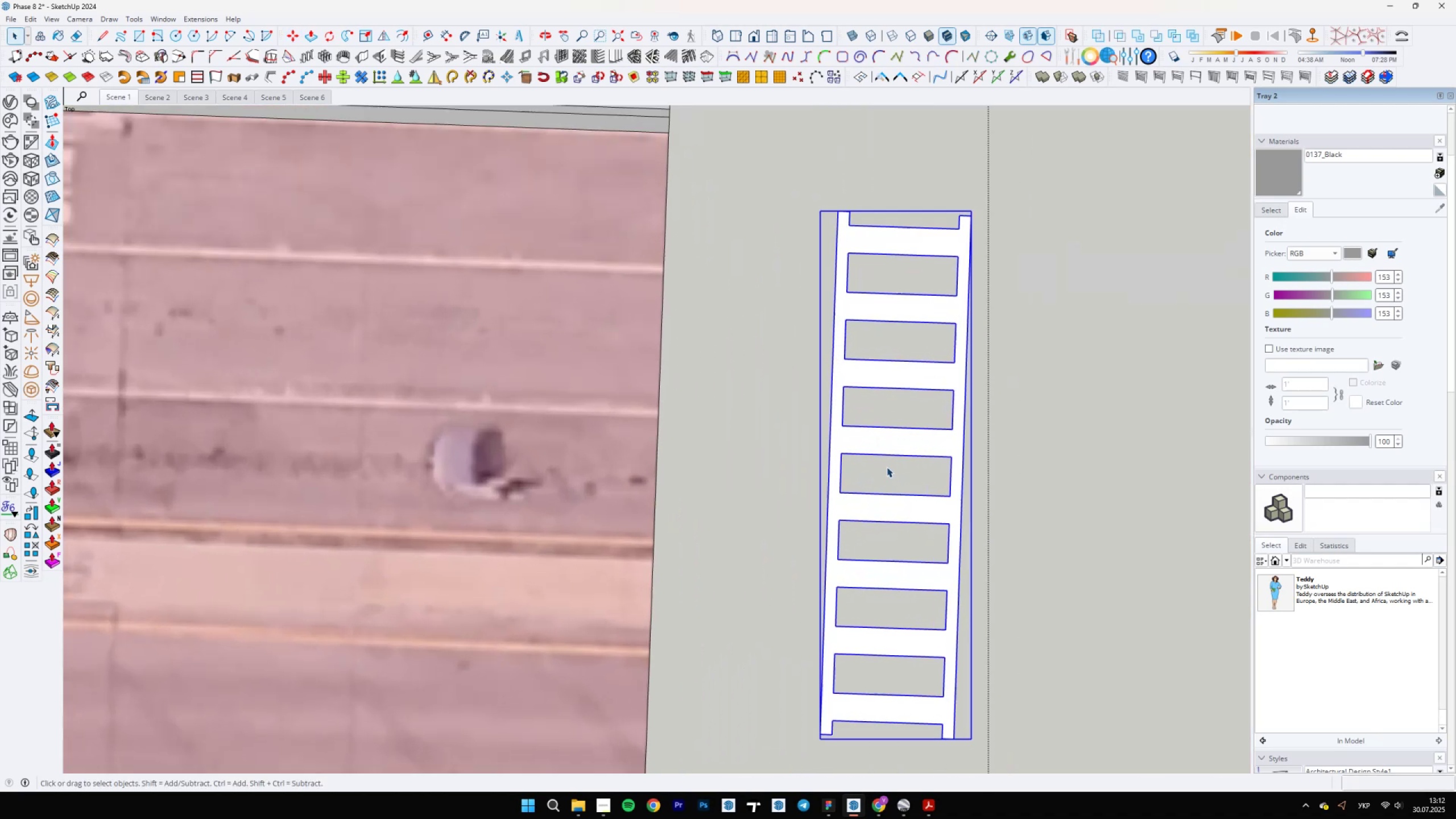 
key(M)
 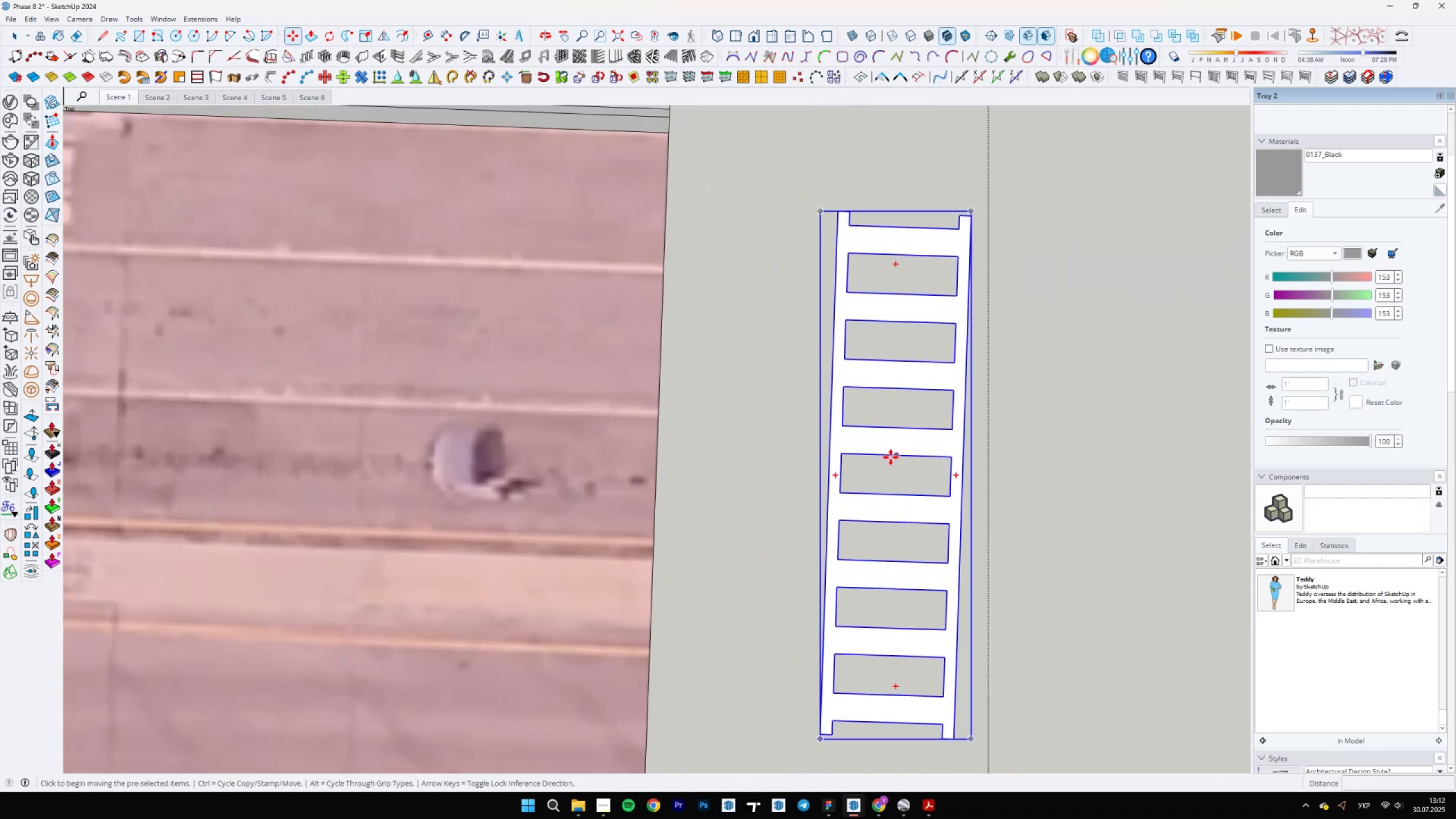 
left_click([893, 454])
 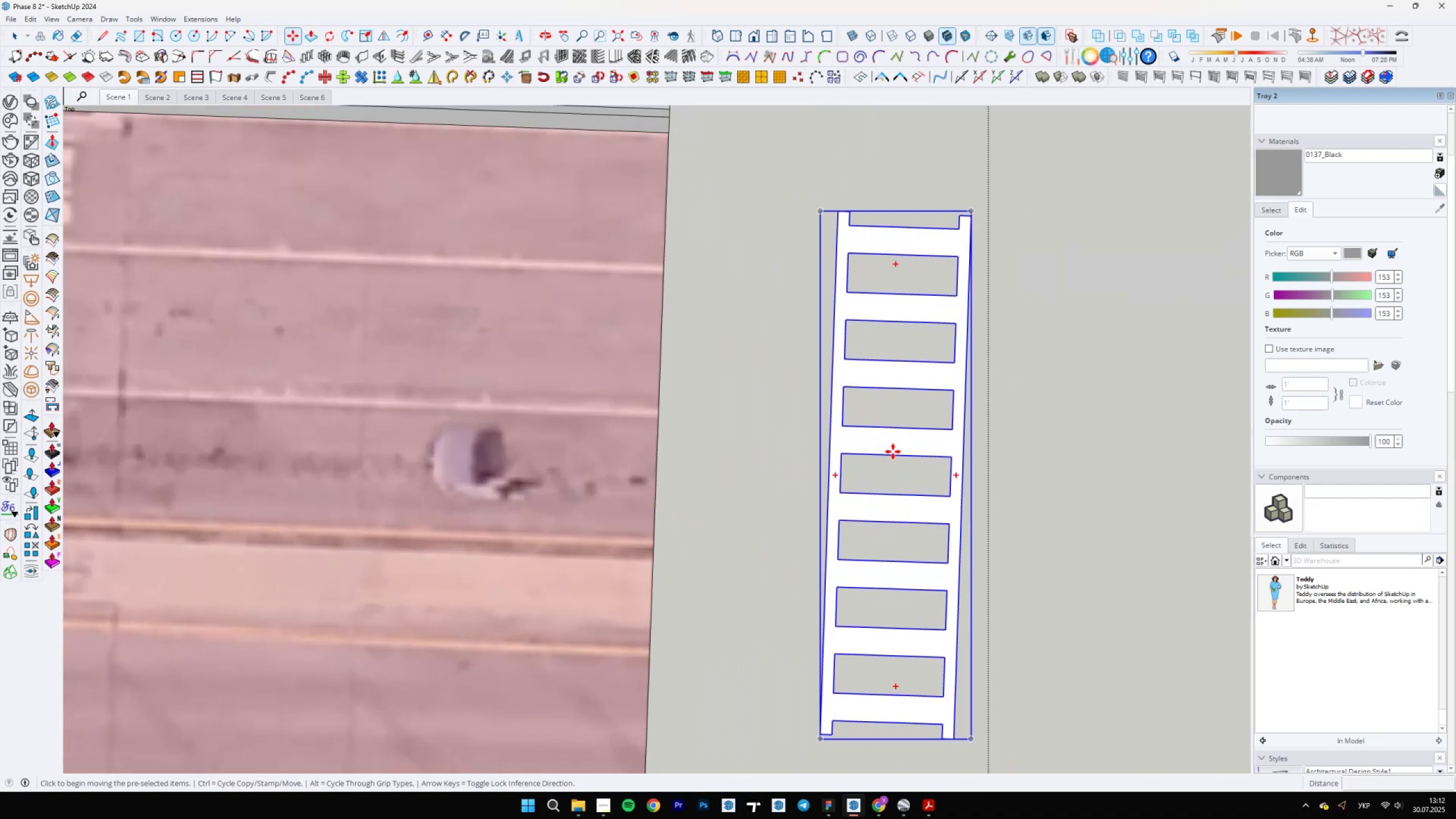 
scroll: coordinate [950, 466], scroll_direction: down, amount: 14.0
 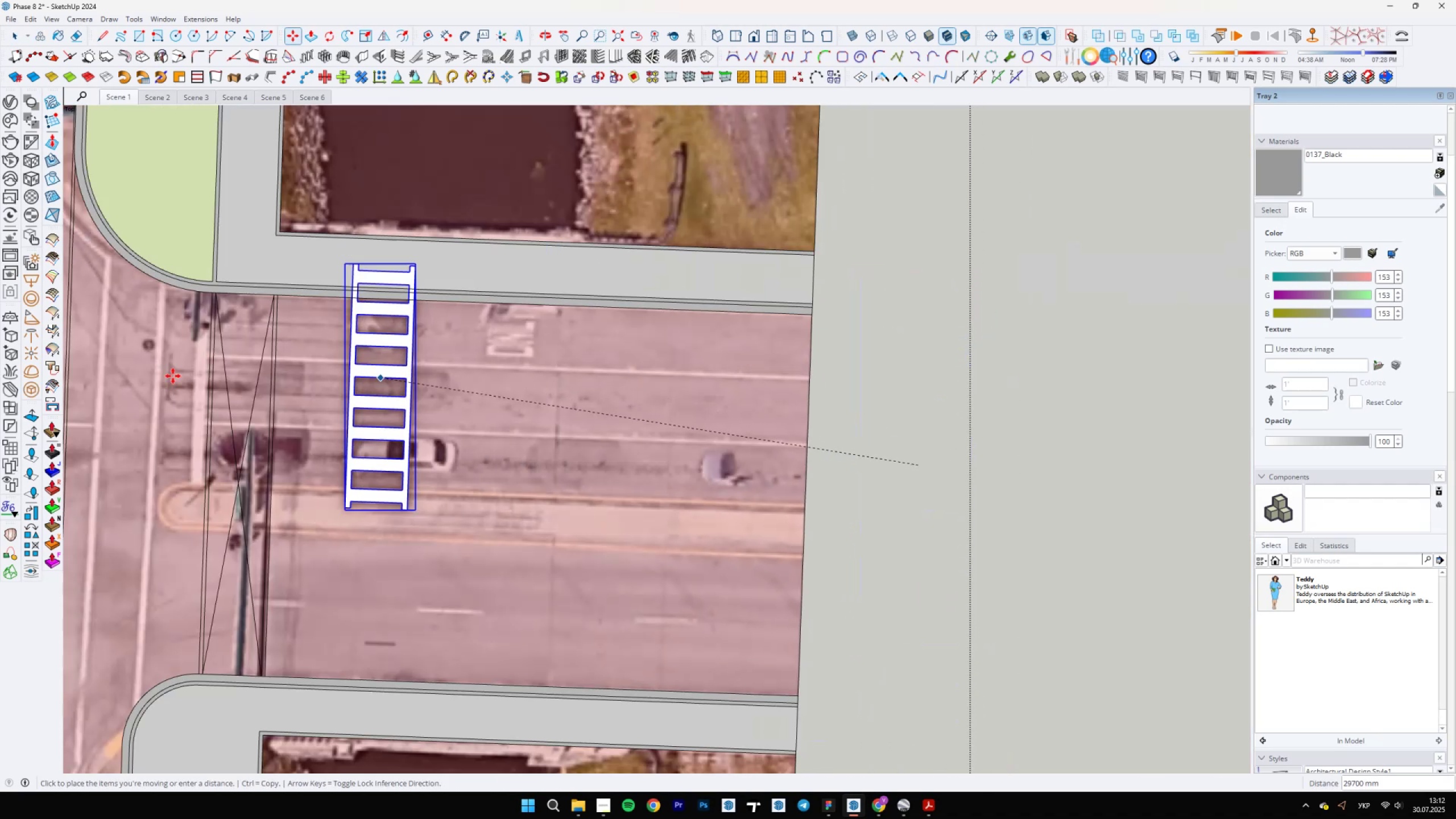 
scroll: coordinate [242, 509], scroll_direction: up, amount: 17.0
 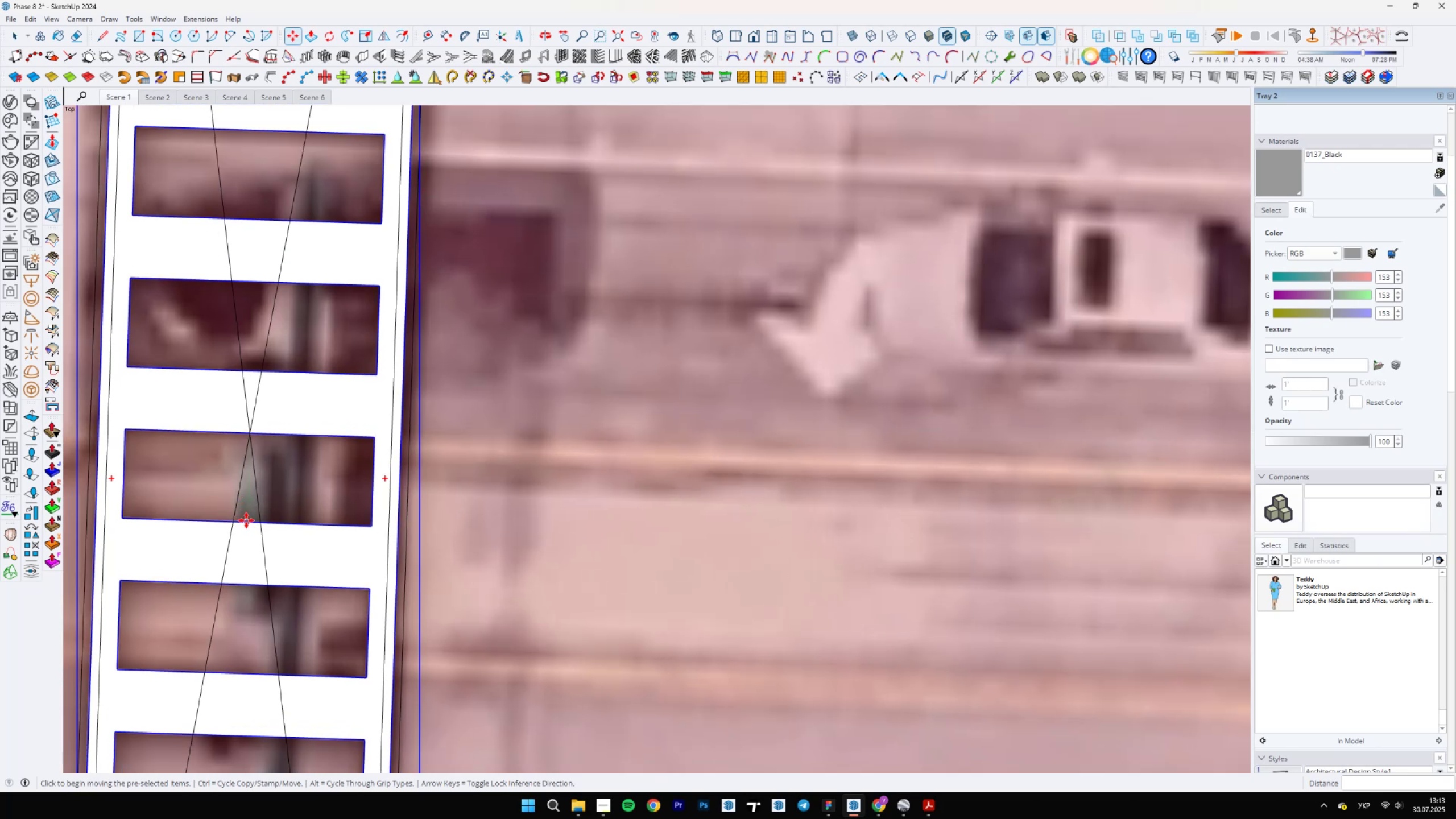 
left_click([246, 520])
 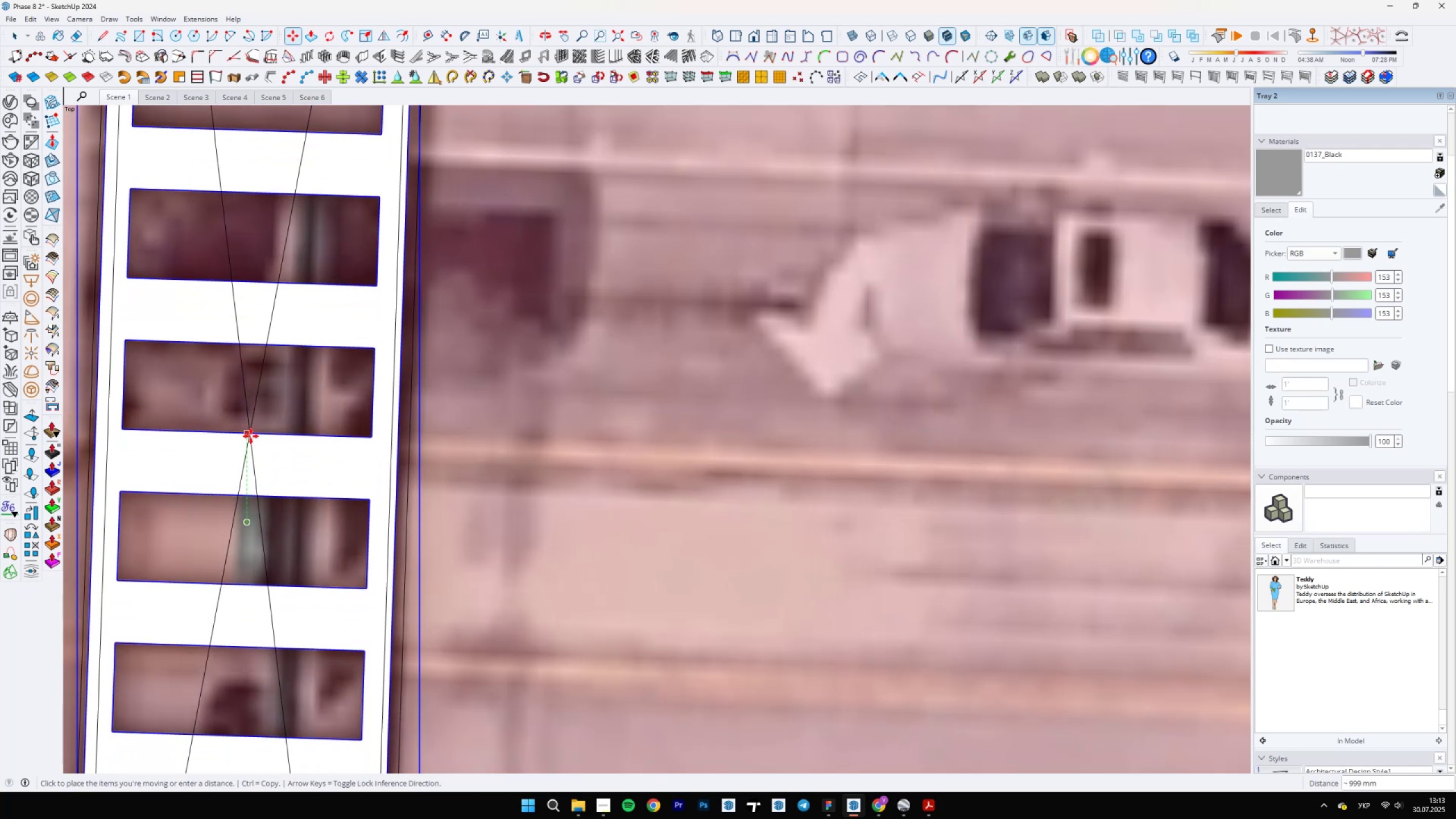 
scroll: coordinate [249, 429], scroll_direction: up, amount: 13.0
 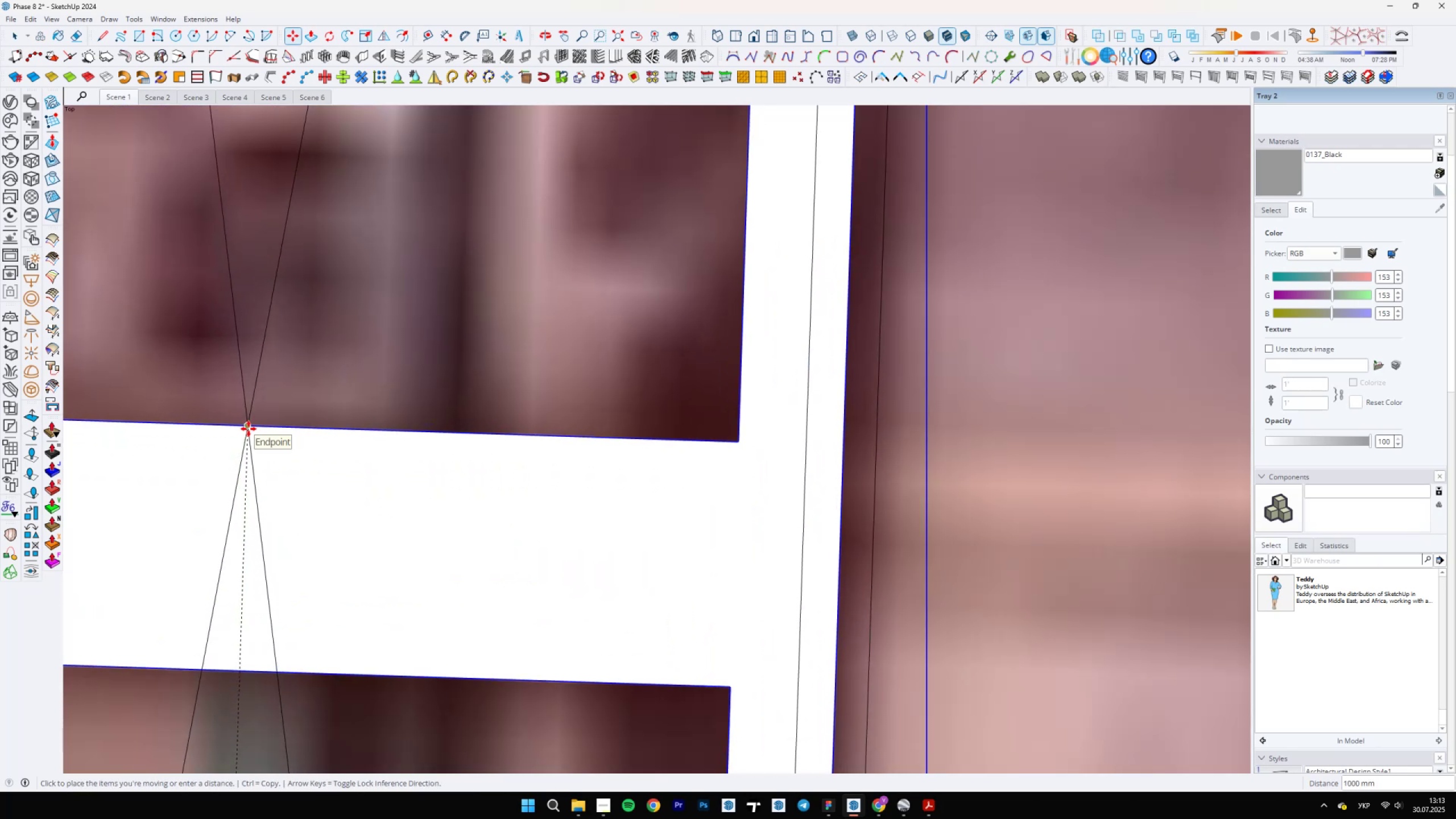 
type(500)
 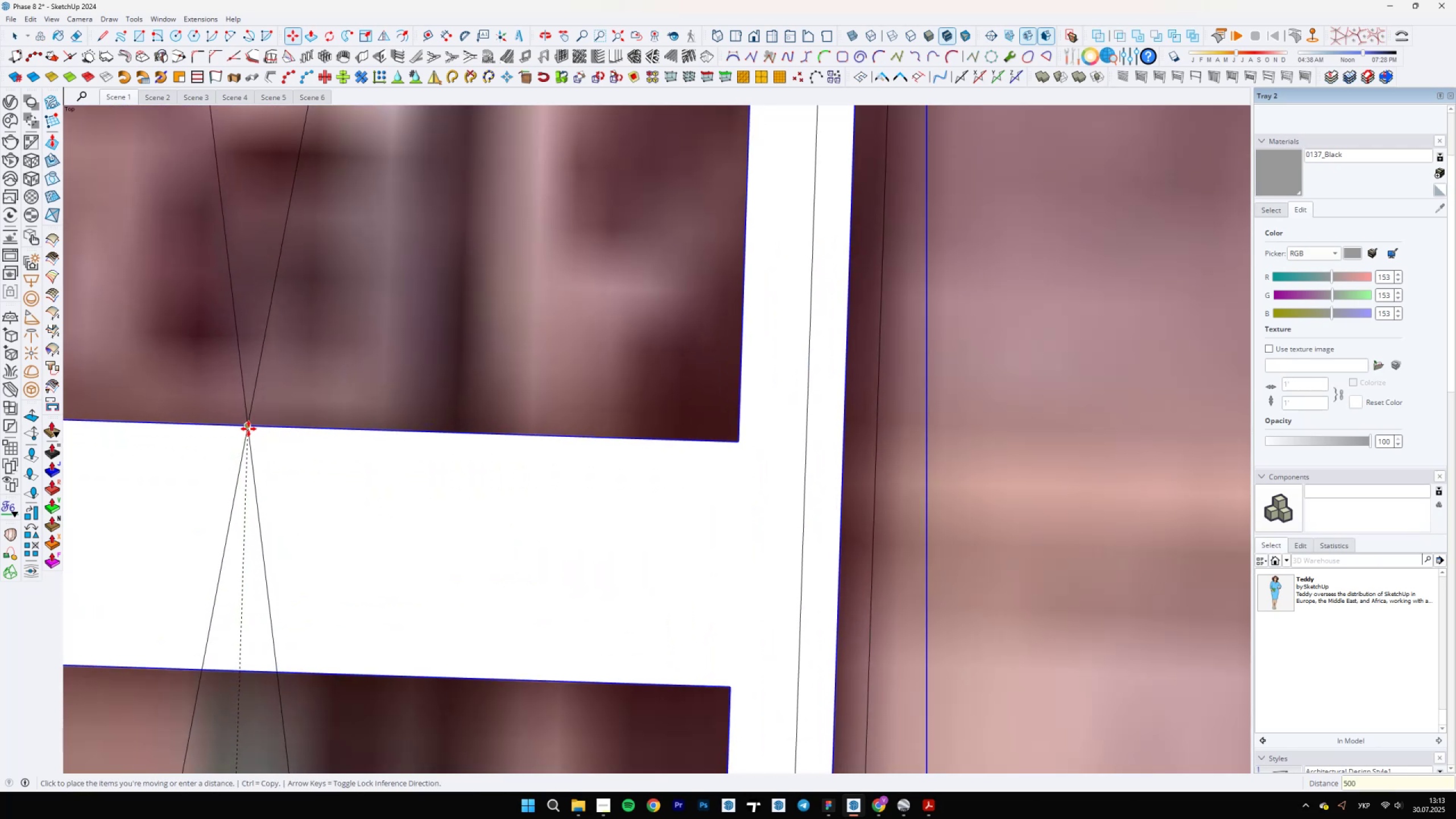 
key(Enter)
 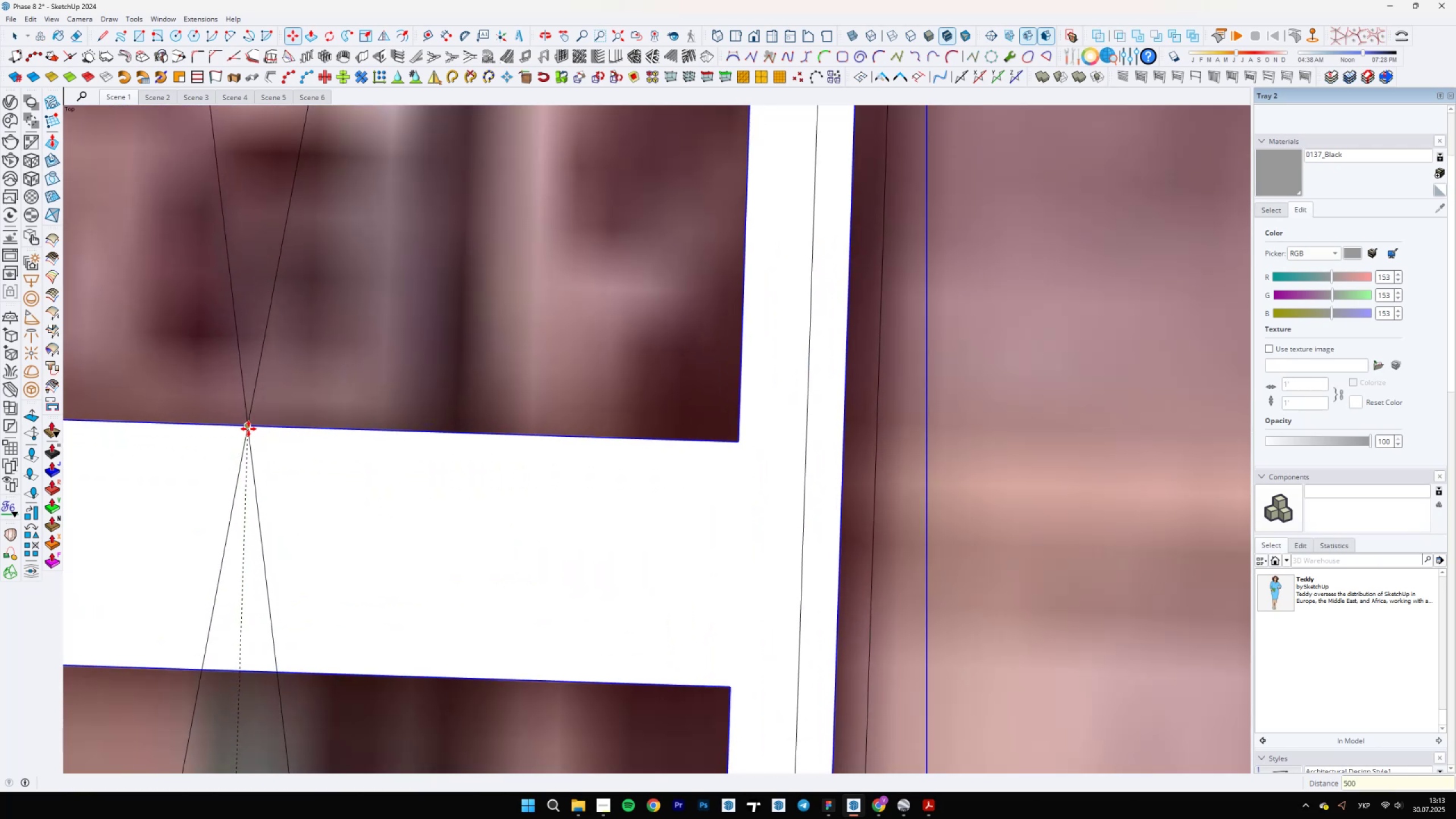 
scroll: coordinate [712, 506], scroll_direction: down, amount: 29.0
 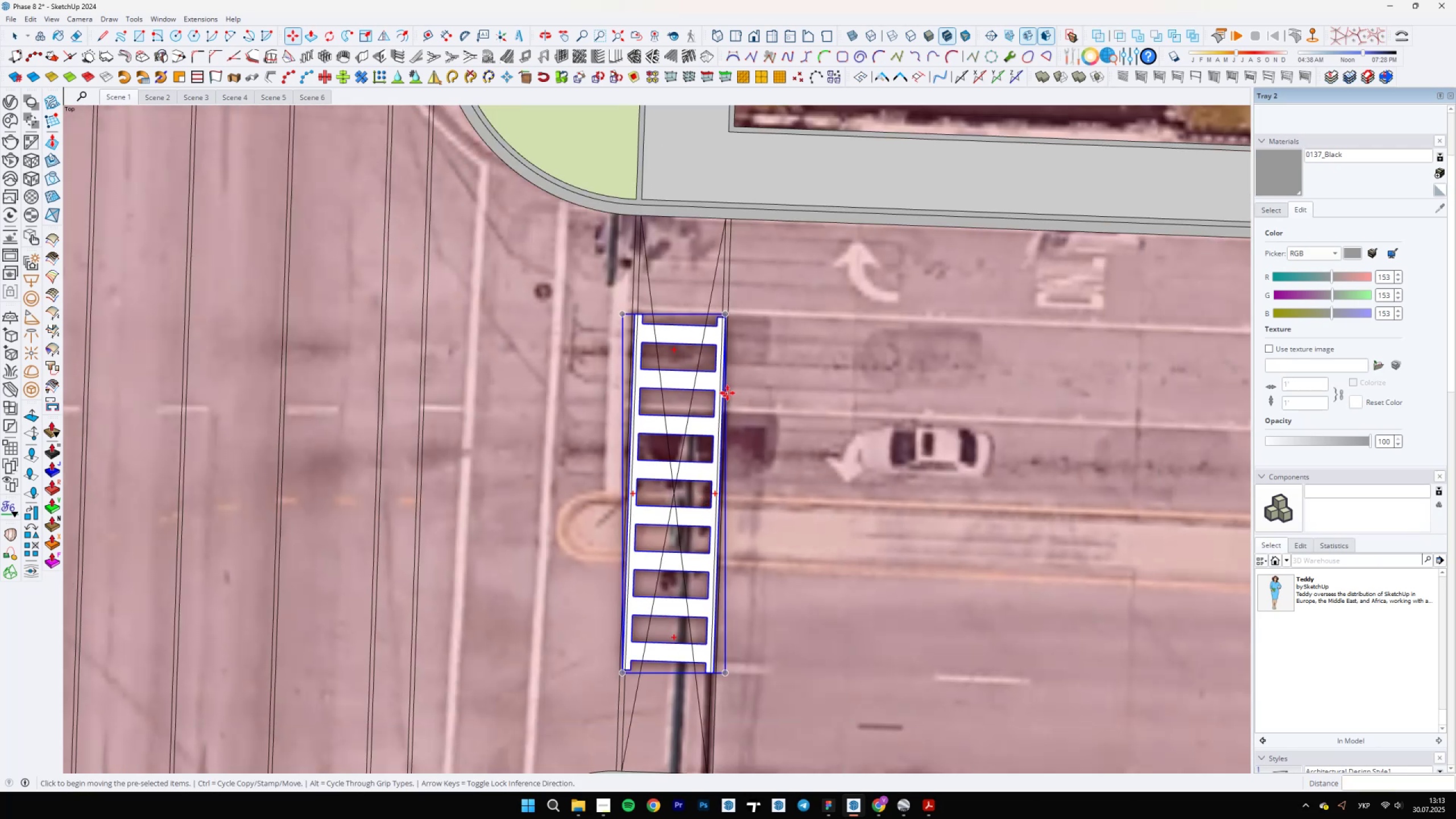 
key(Space)
 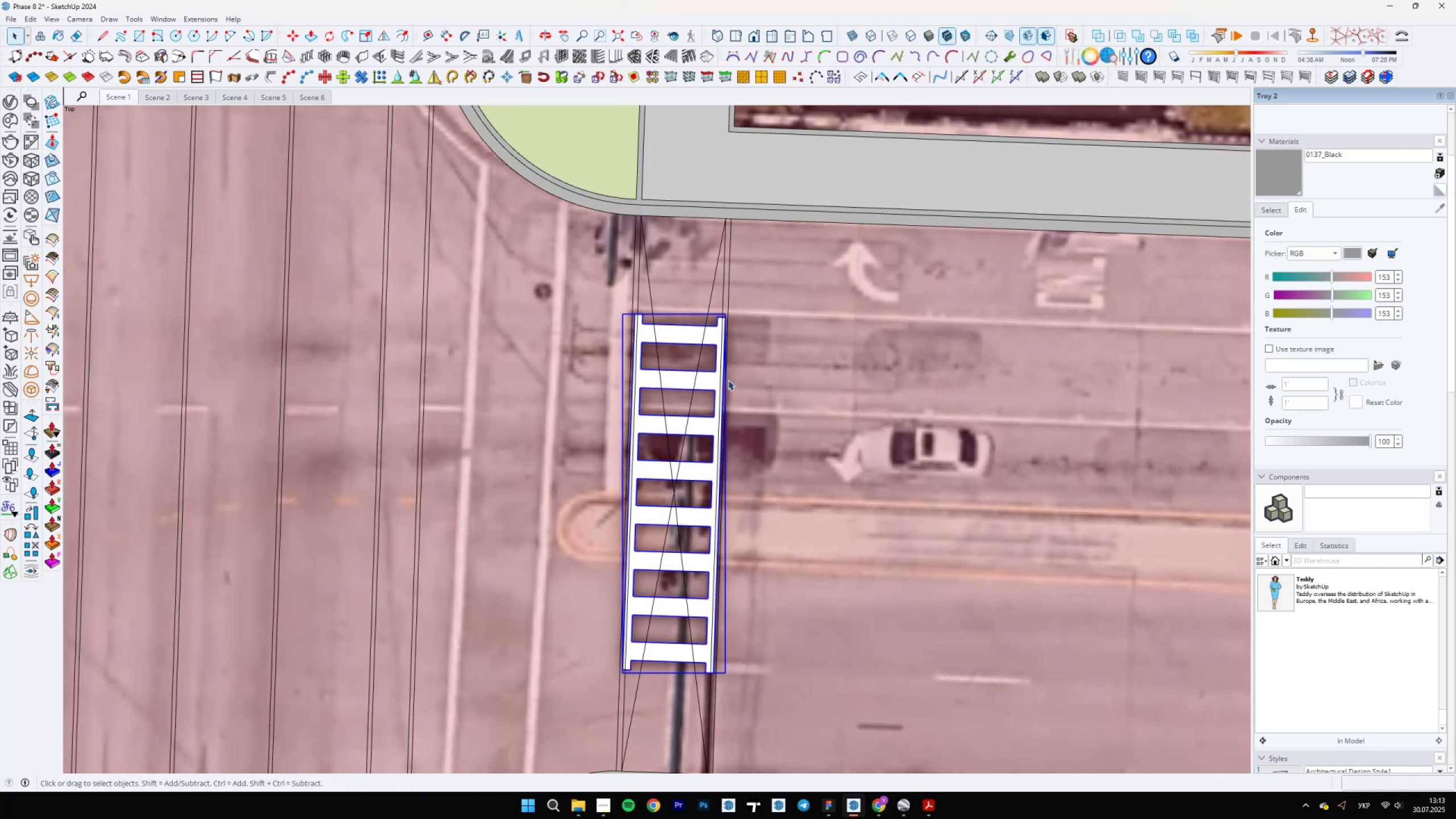 
scroll: coordinate [697, 453], scroll_direction: down, amount: 11.0
 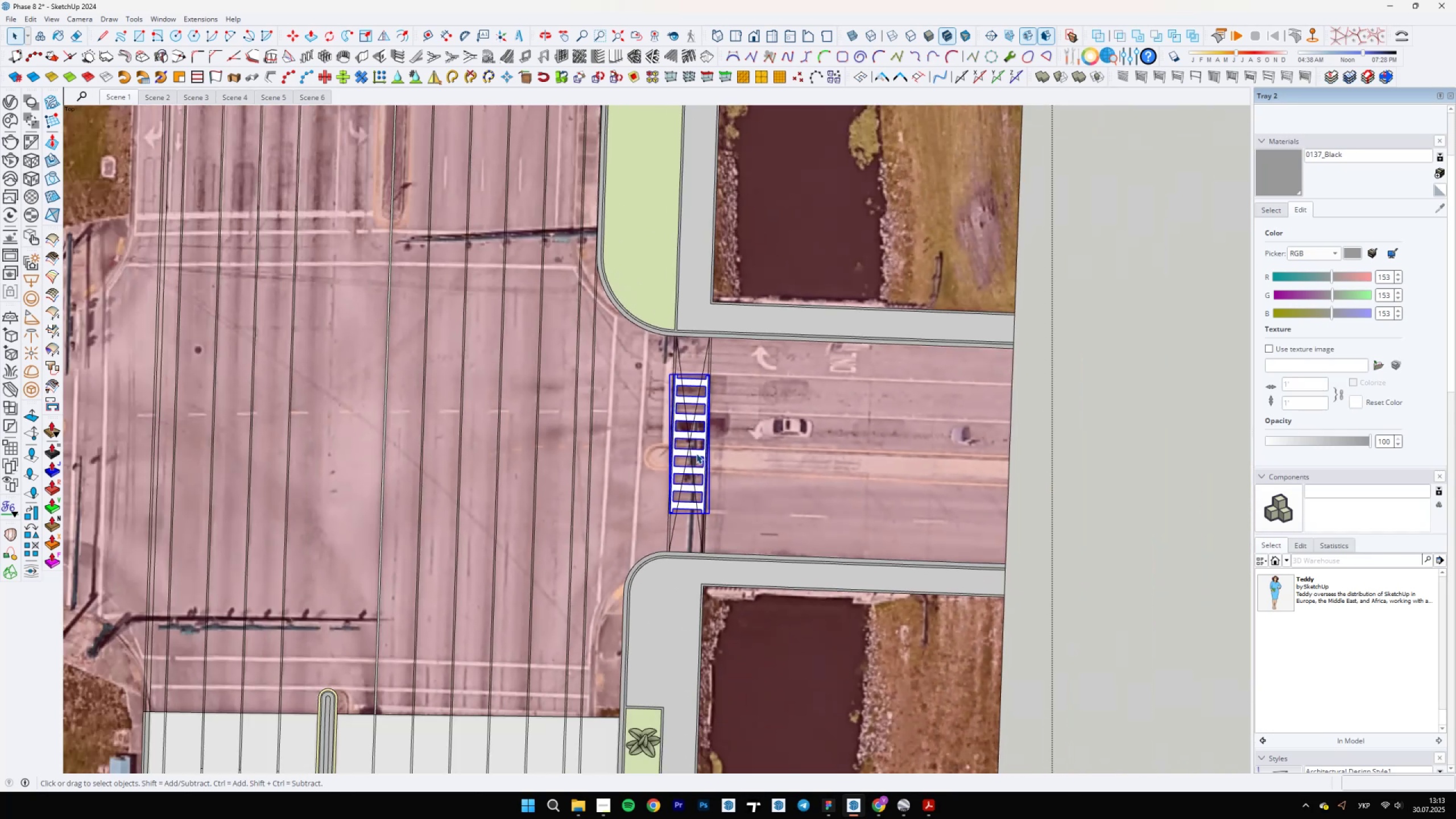 
wait(7.34)
 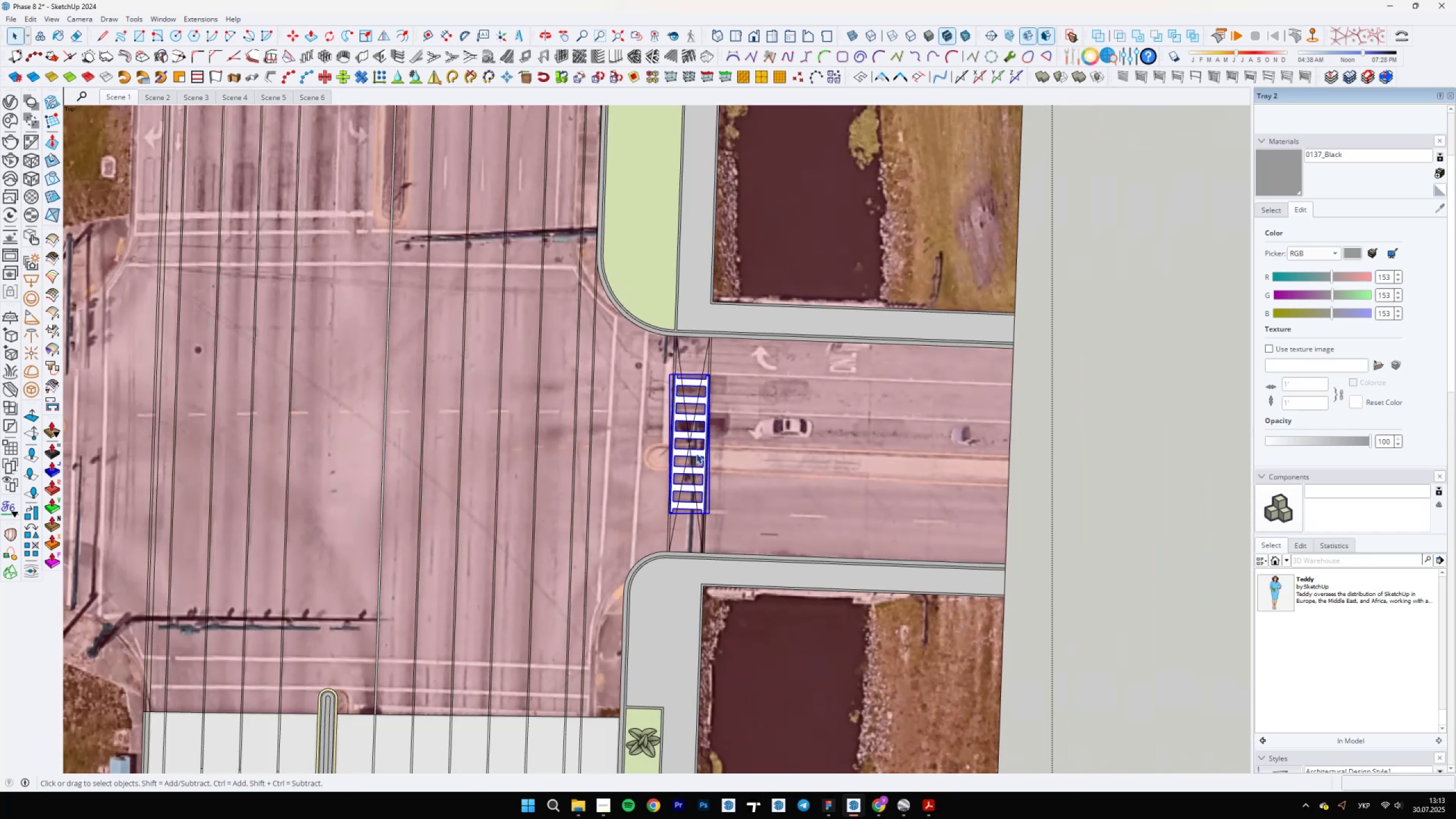 
key(M)
 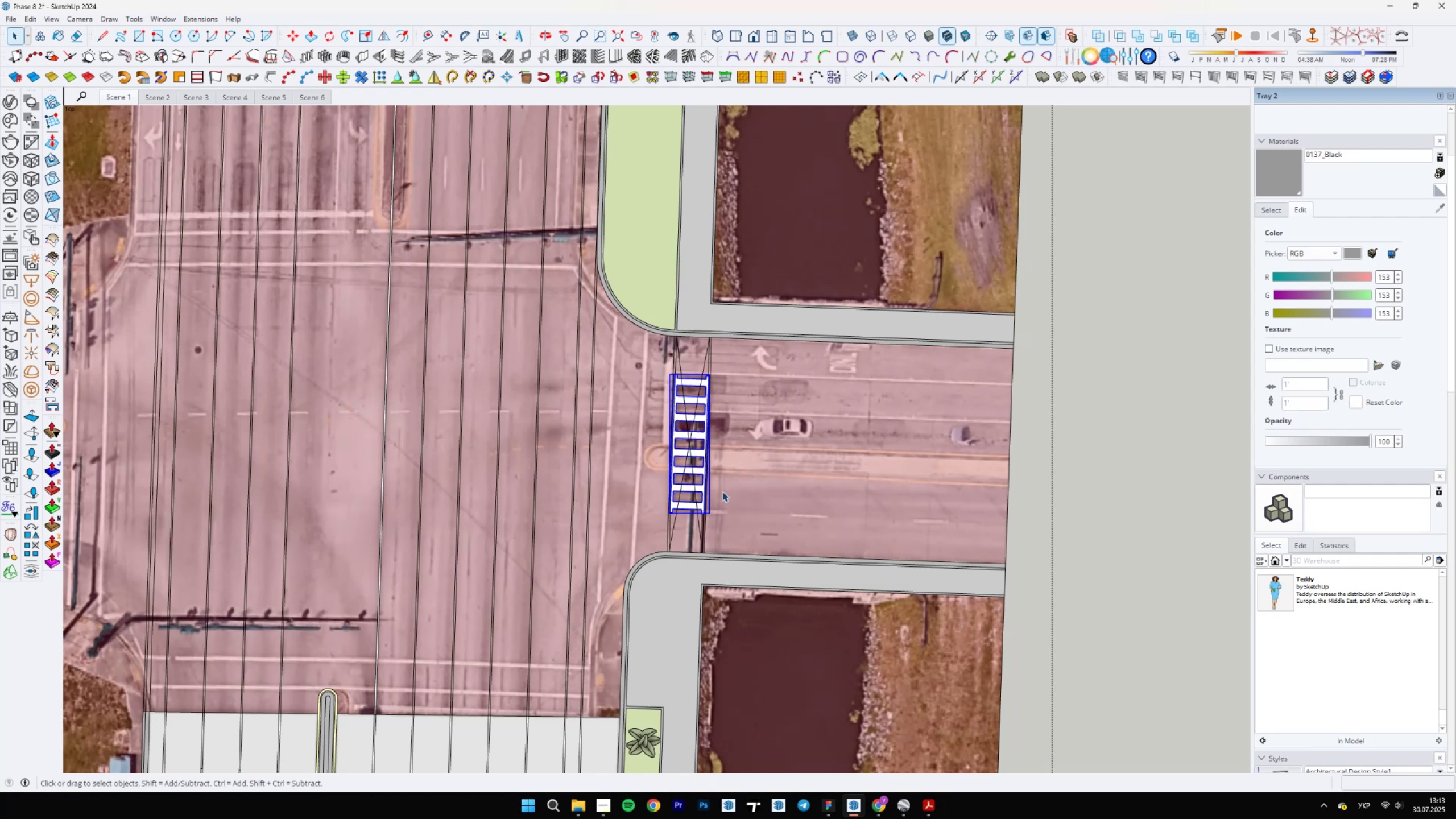 
left_click([688, 494])
 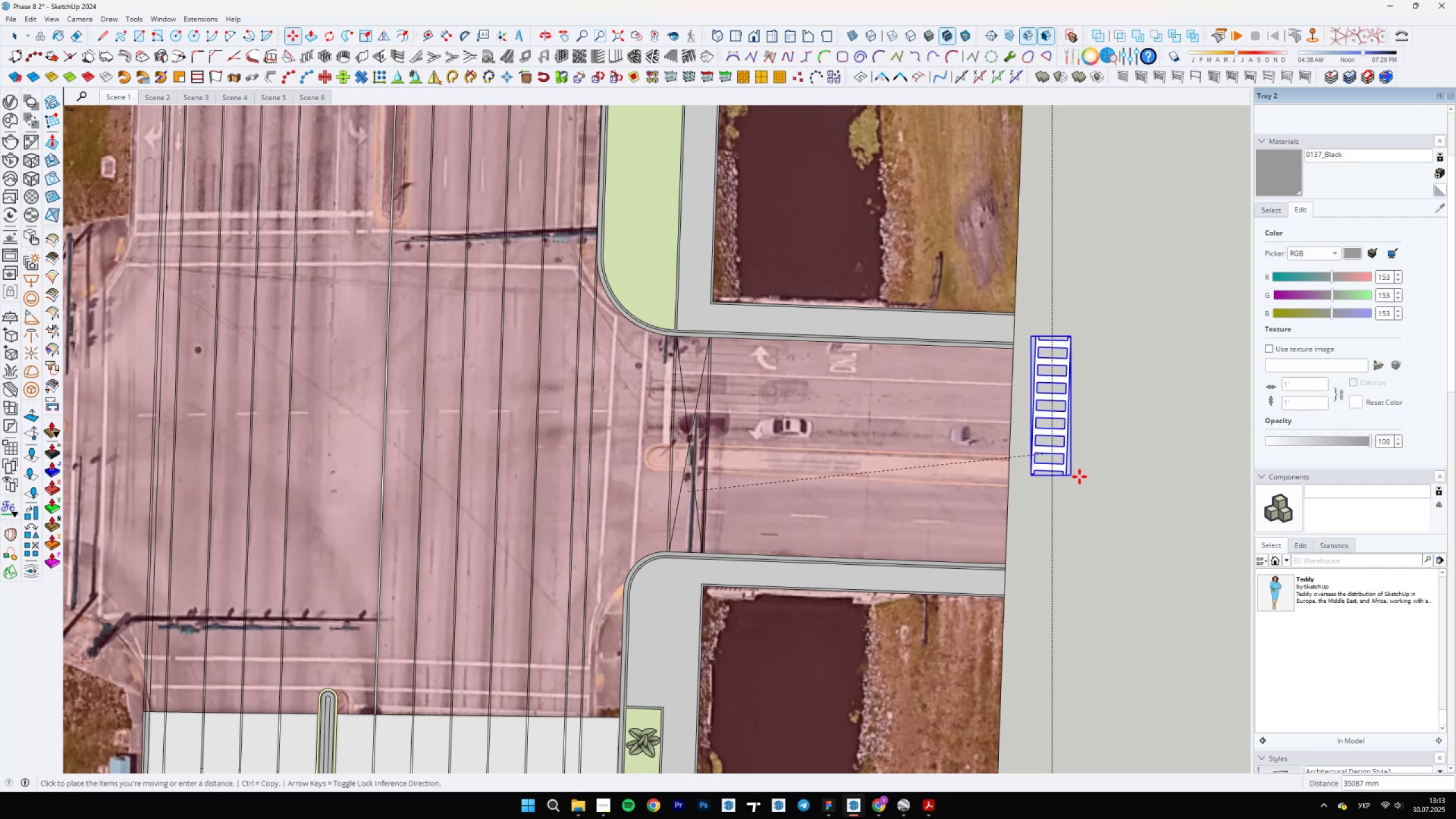 
type( ee )
 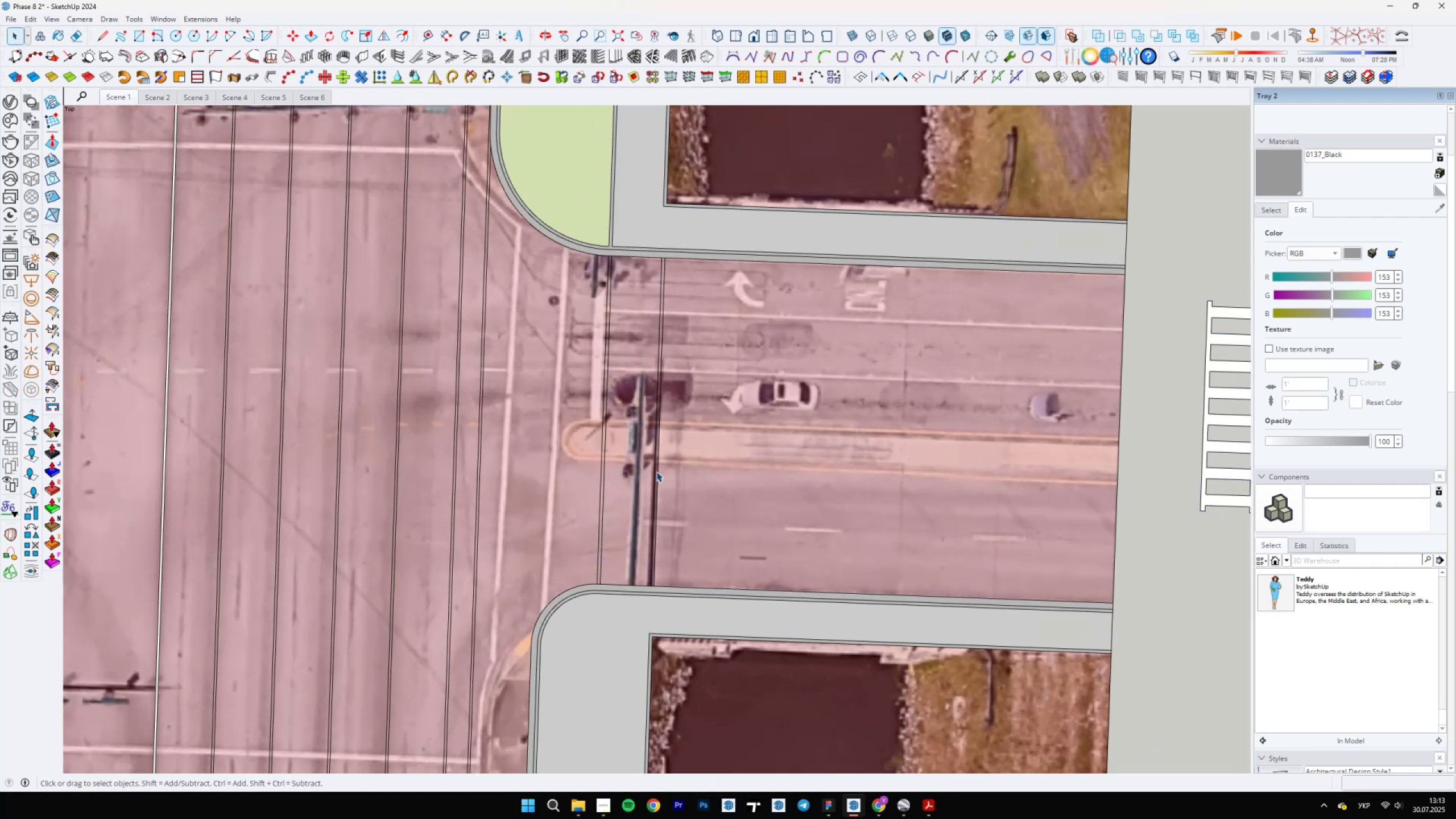 
scroll: coordinate [797, 490], scroll_direction: up, amount: 4.0
 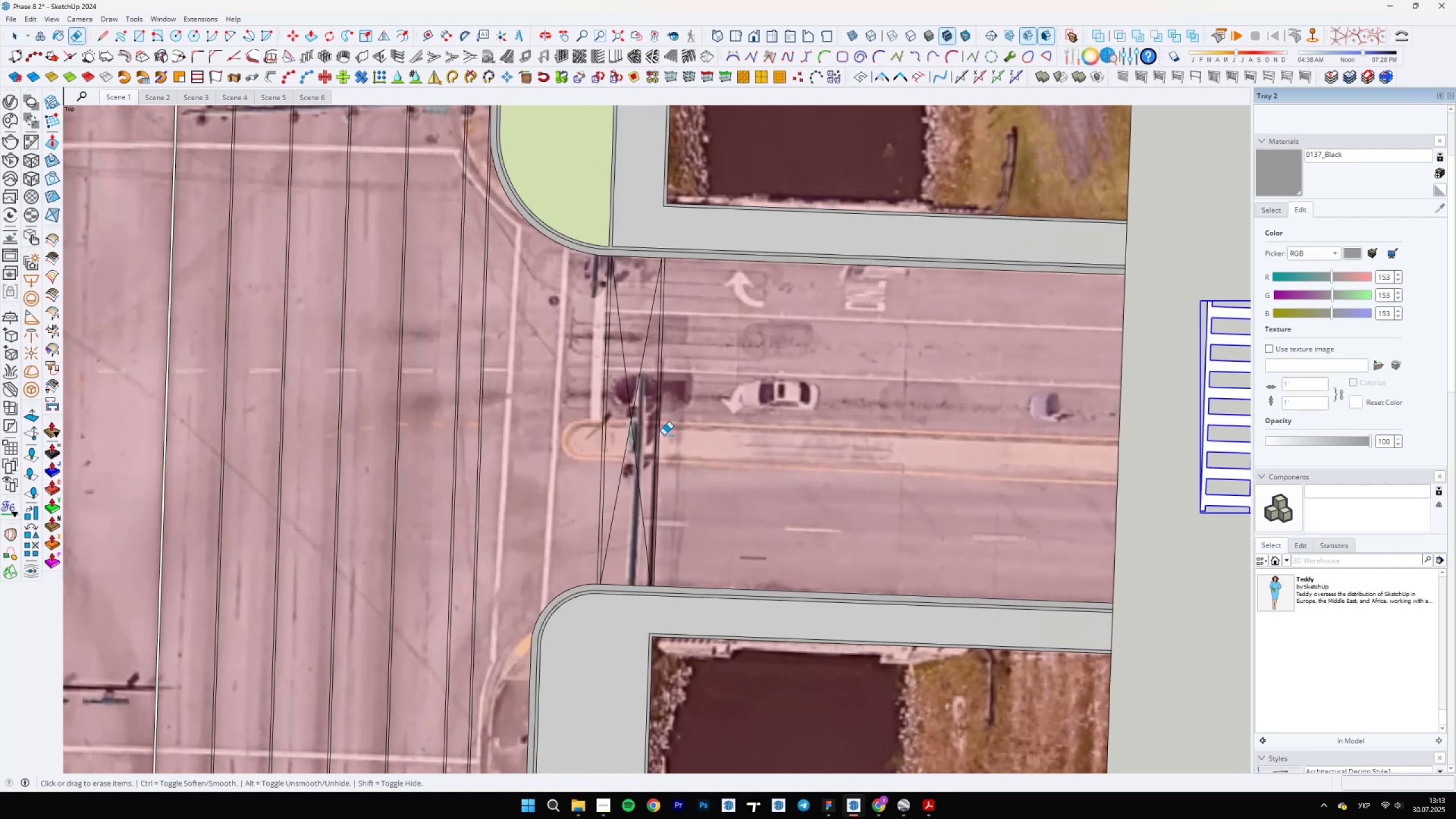 
left_click_drag(start_coordinate=[623, 428], to_coordinate=[639, 435])
 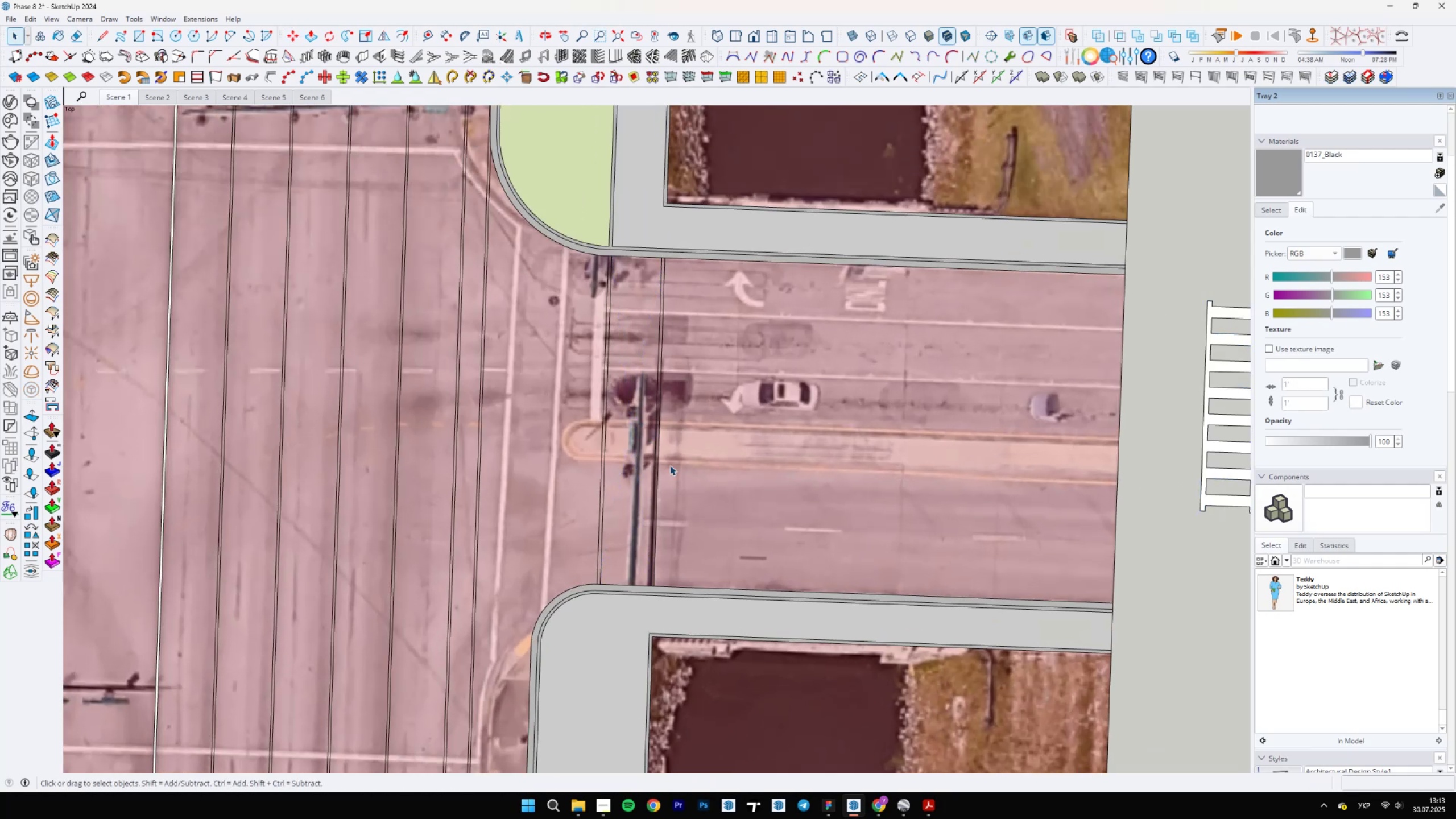 
scroll: coordinate [656, 471], scroll_direction: down, amount: 6.0
 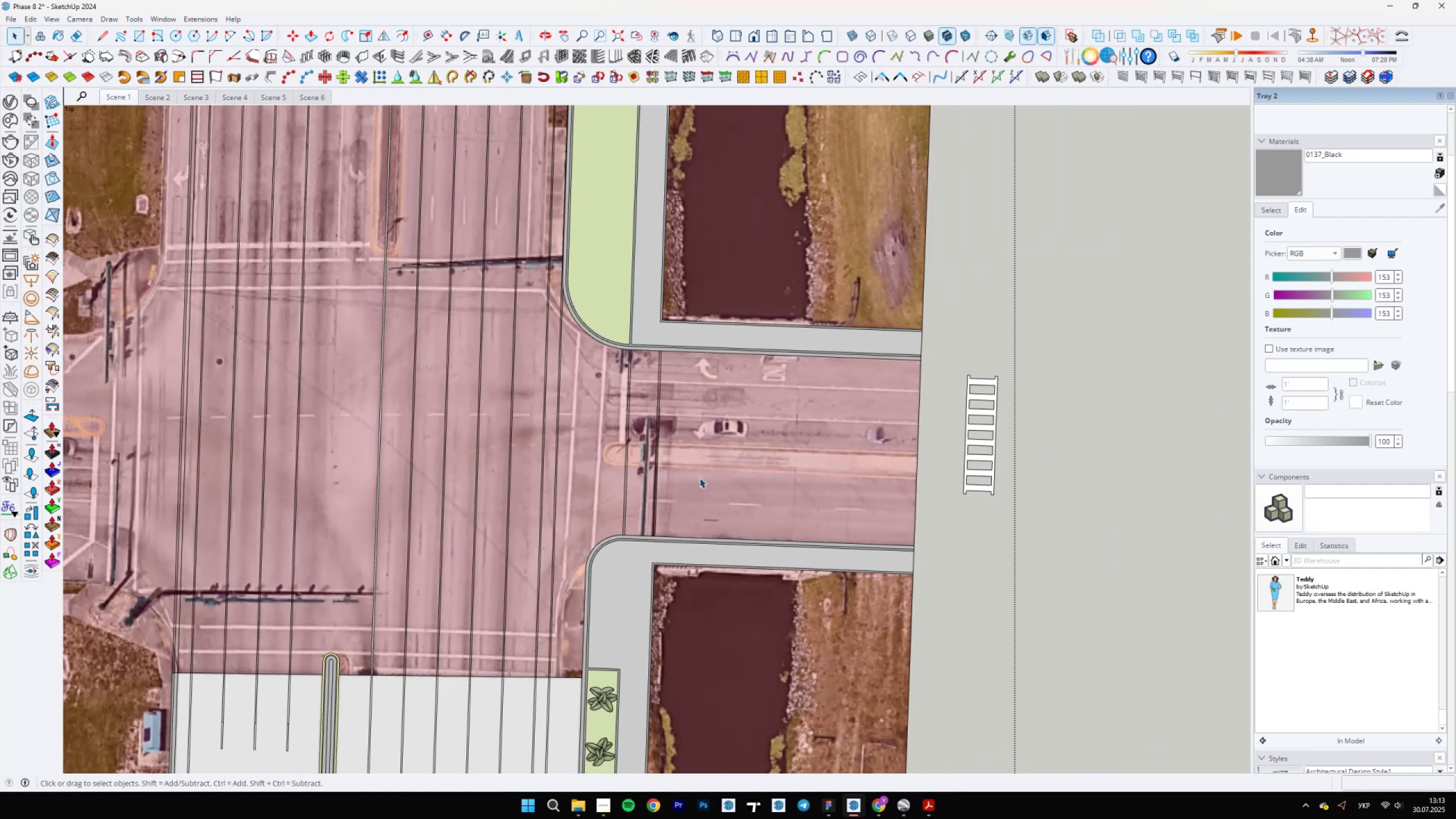 
scroll: coordinate [627, 456], scroll_direction: up, amount: 4.0
 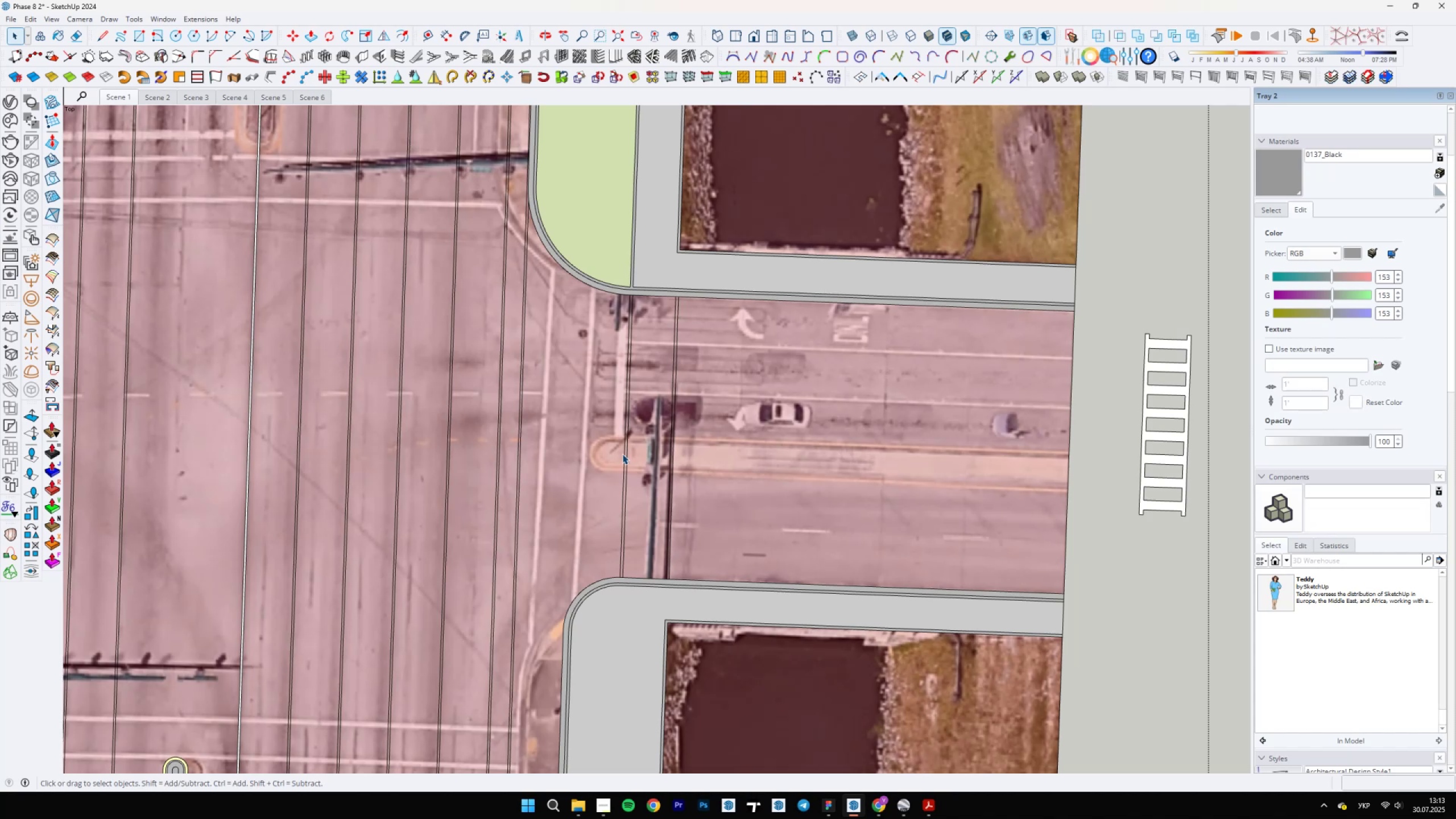 
wait(11.24)
 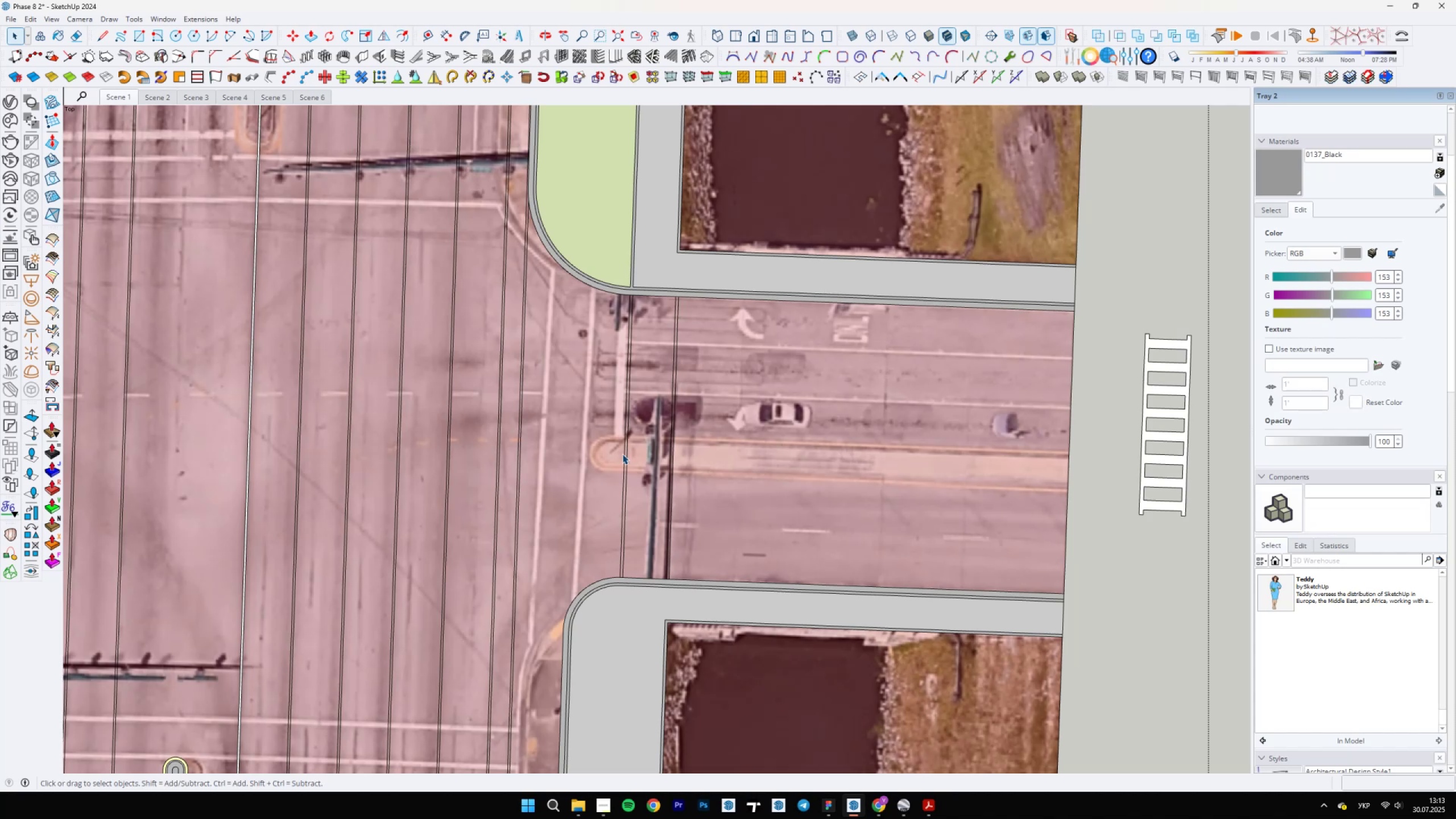 
scroll: coordinate [807, 511], scroll_direction: down, amount: 6.0
 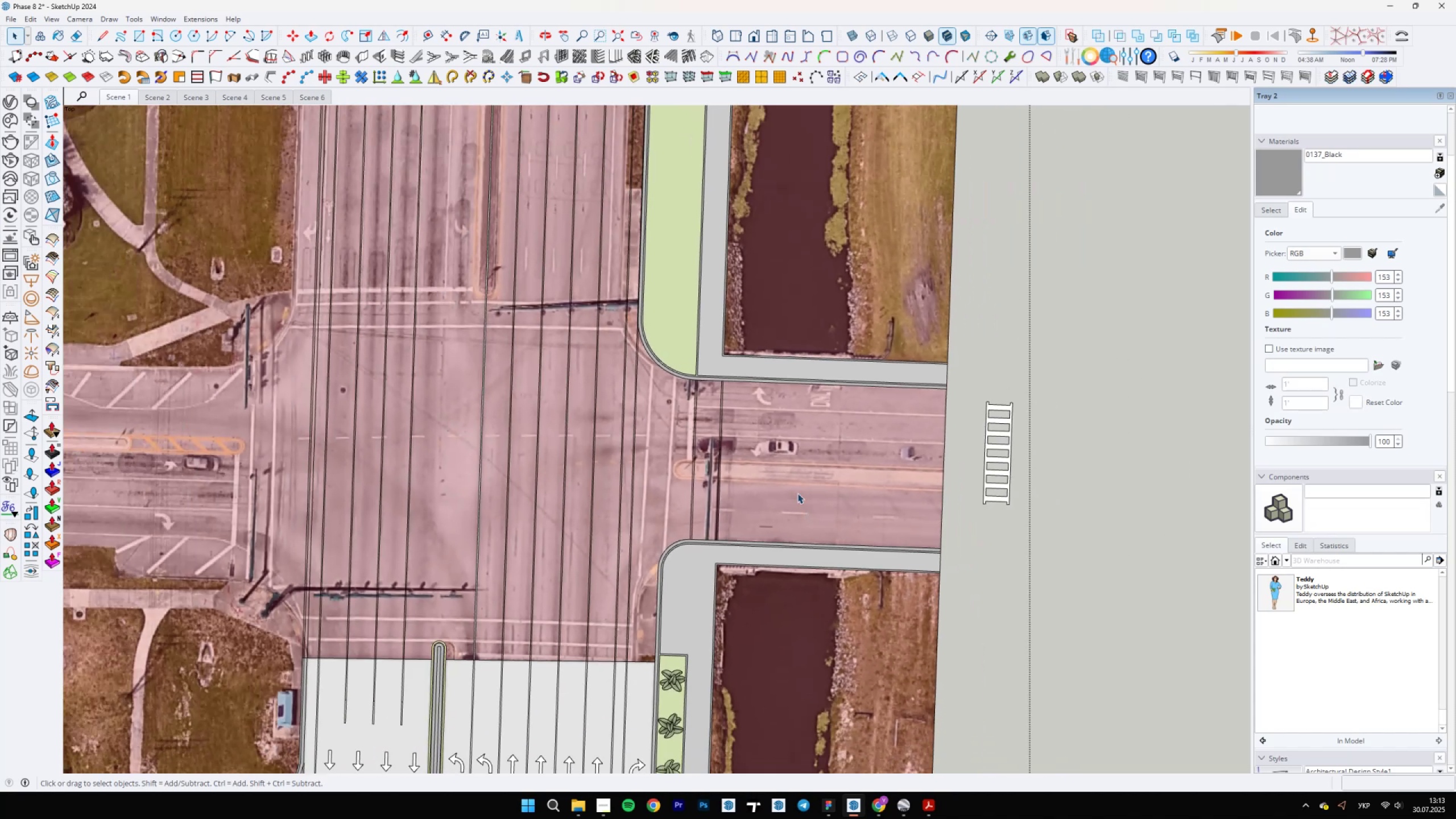 
scroll: coordinate [778, 469], scroll_direction: up, amount: 6.0
 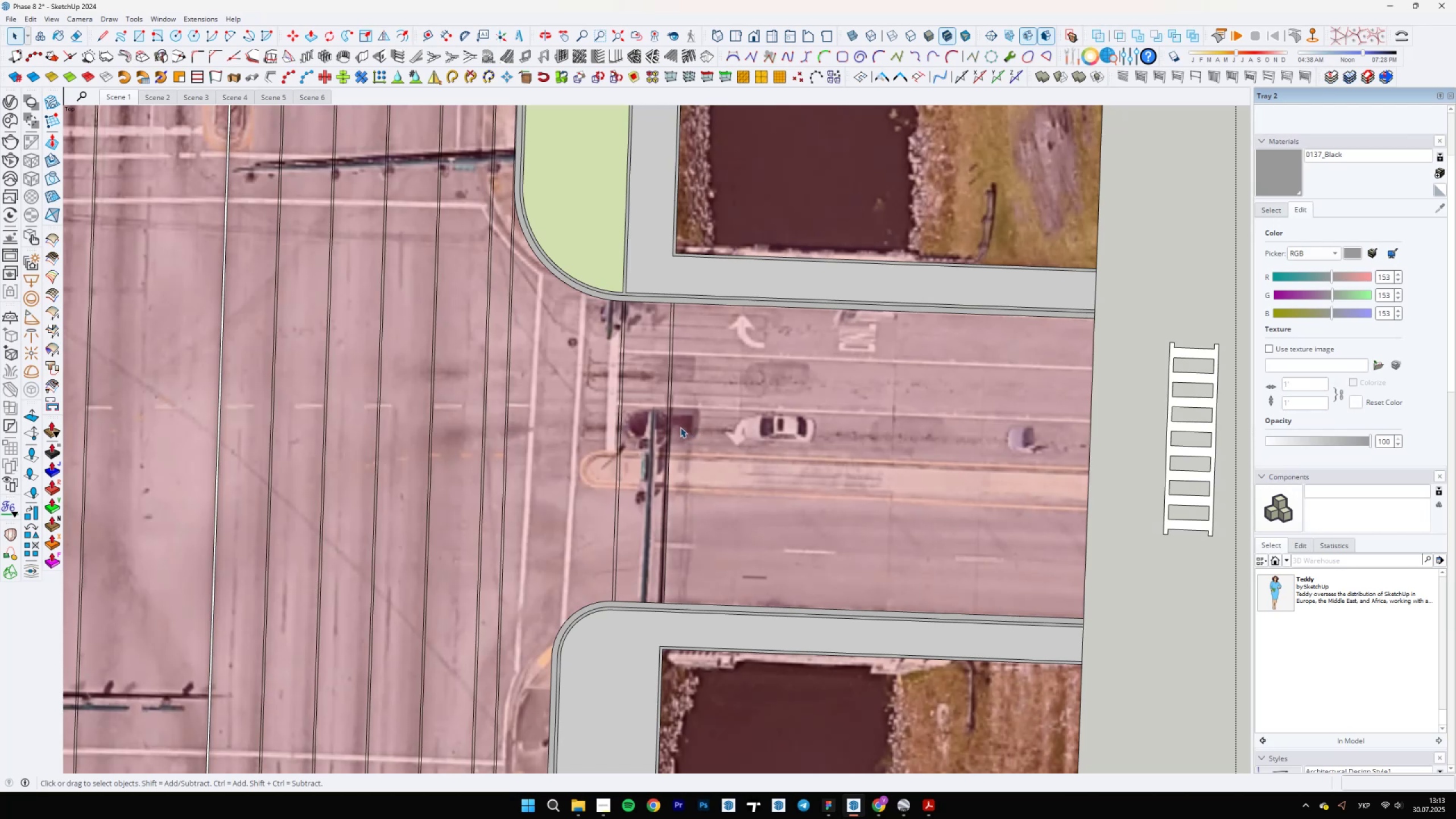 
scroll: coordinate [643, 388], scroll_direction: down, amount: 12.0
 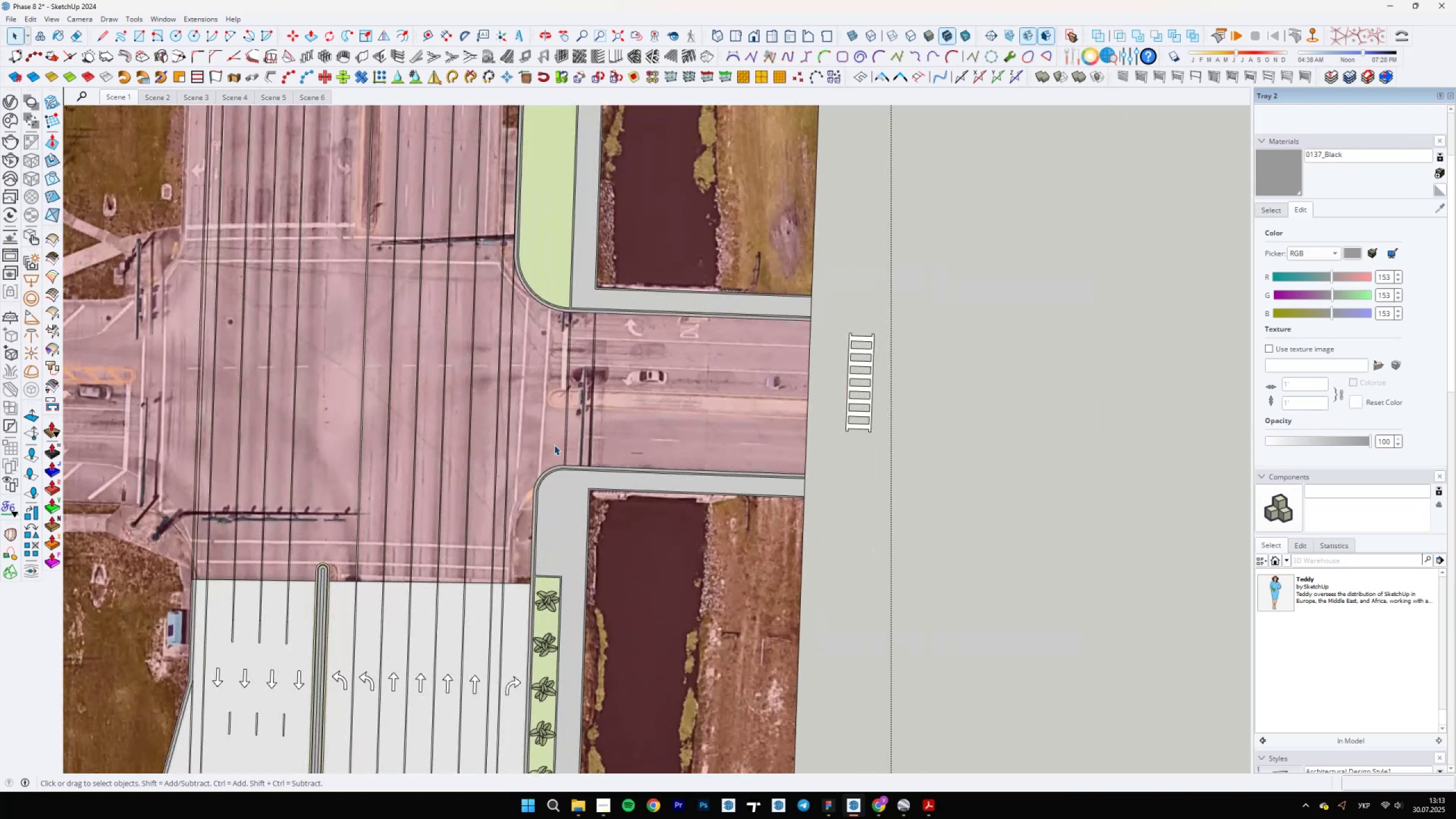 
scroll: coordinate [673, 371], scroll_direction: up, amount: 5.0
 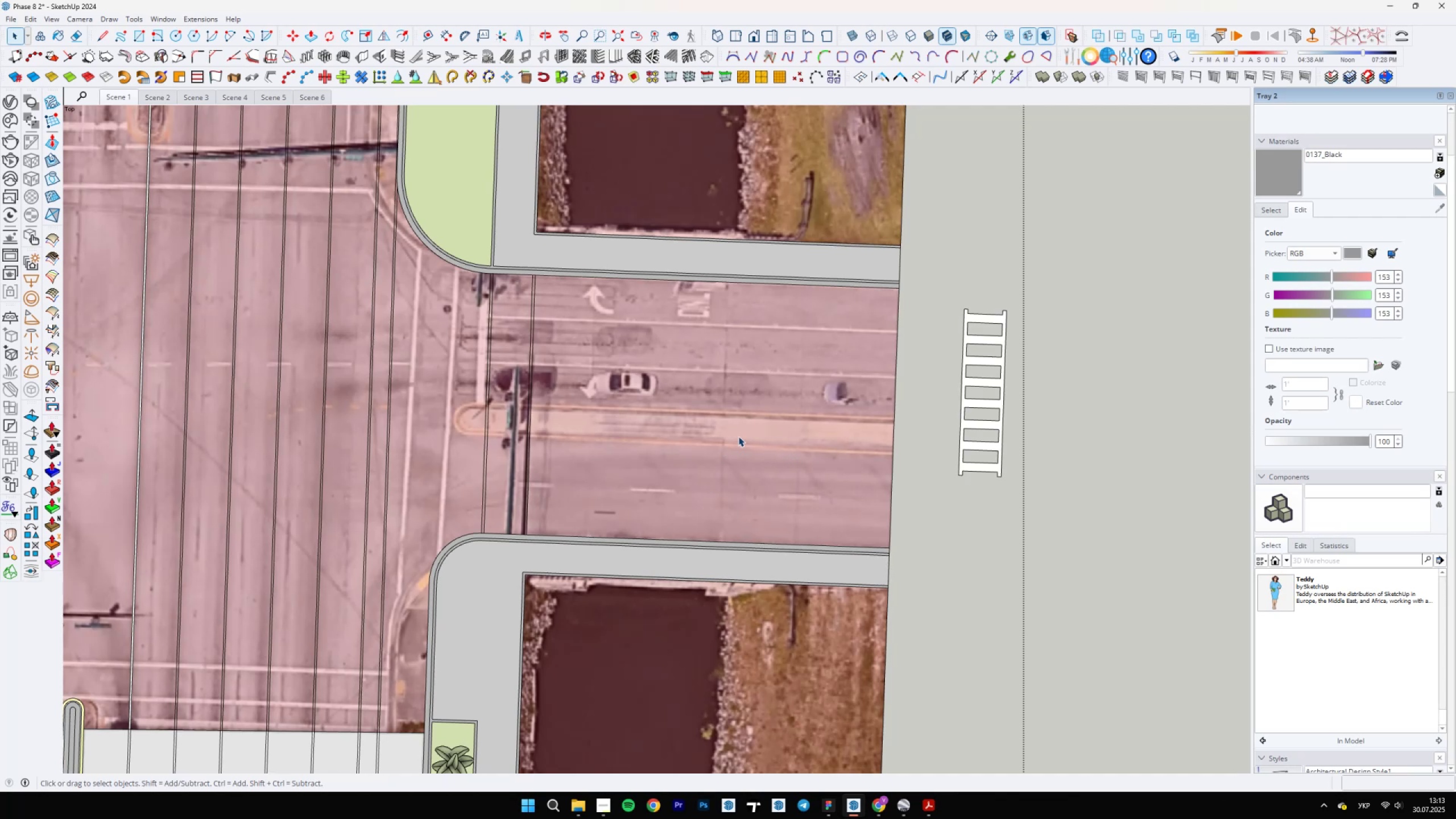 
scroll: coordinate [866, 471], scroll_direction: down, amount: 4.0
 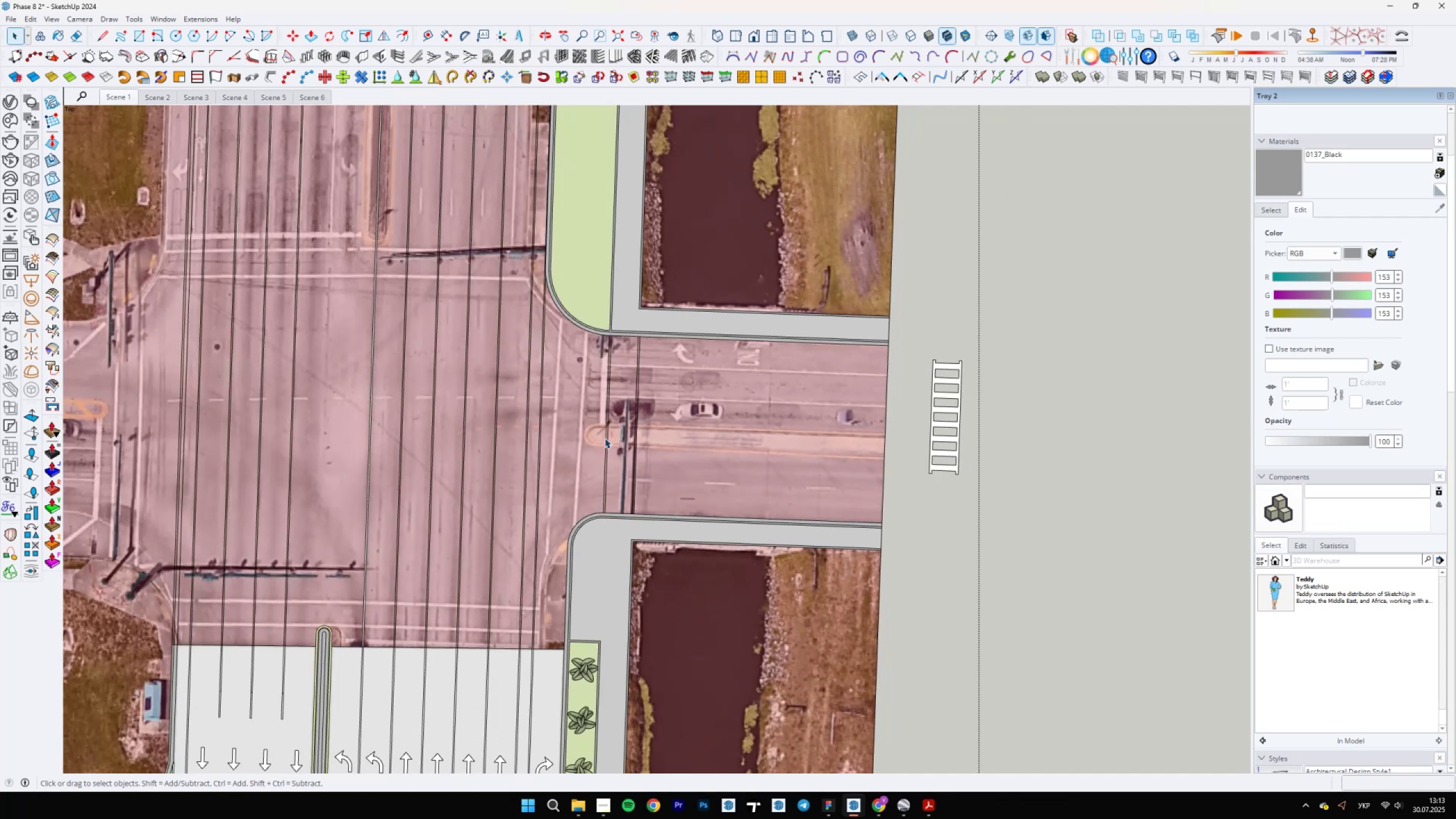 
wait(6.19)
 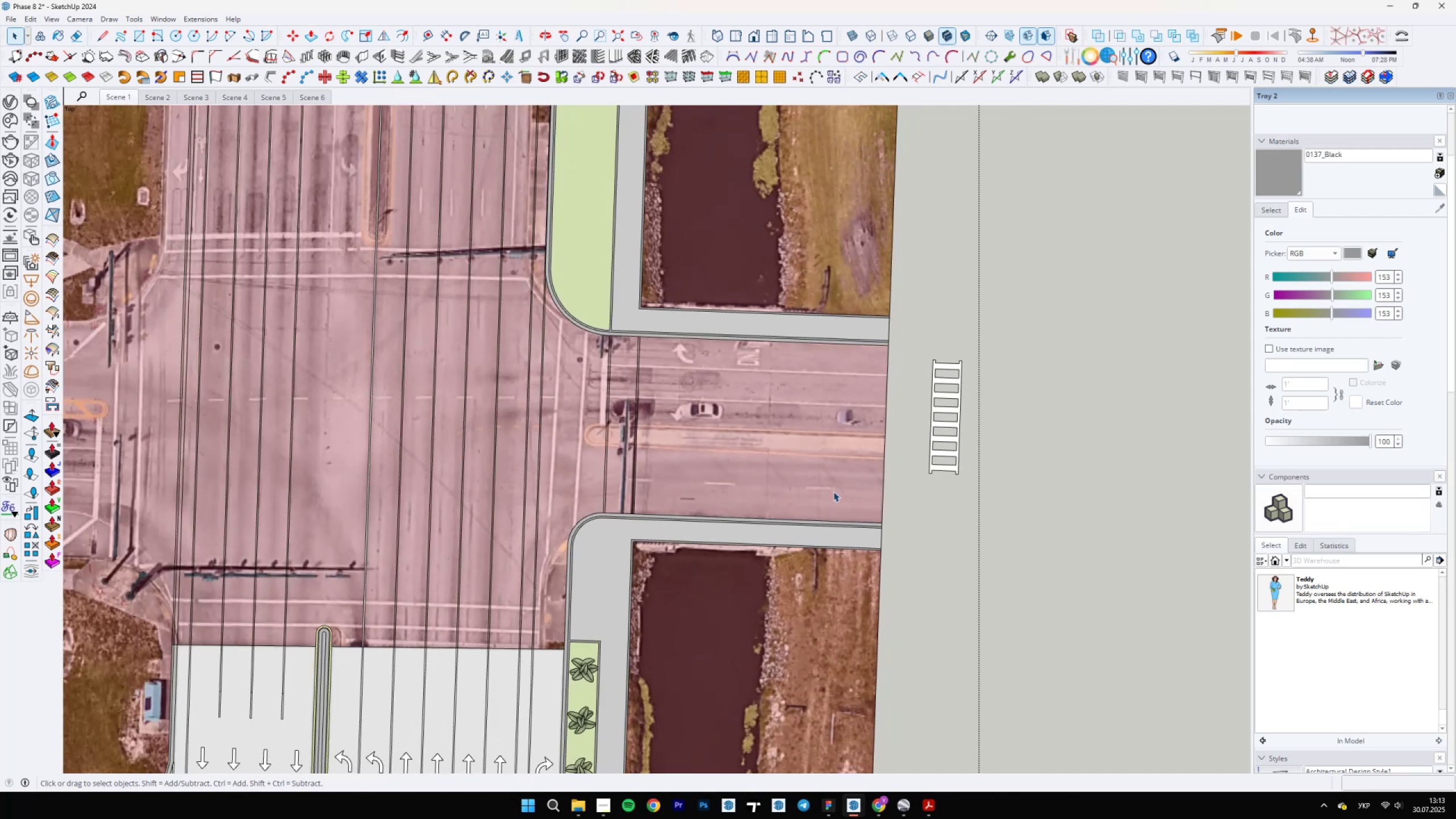 
scroll: coordinate [632, 404], scroll_direction: up, amount: 6.0
 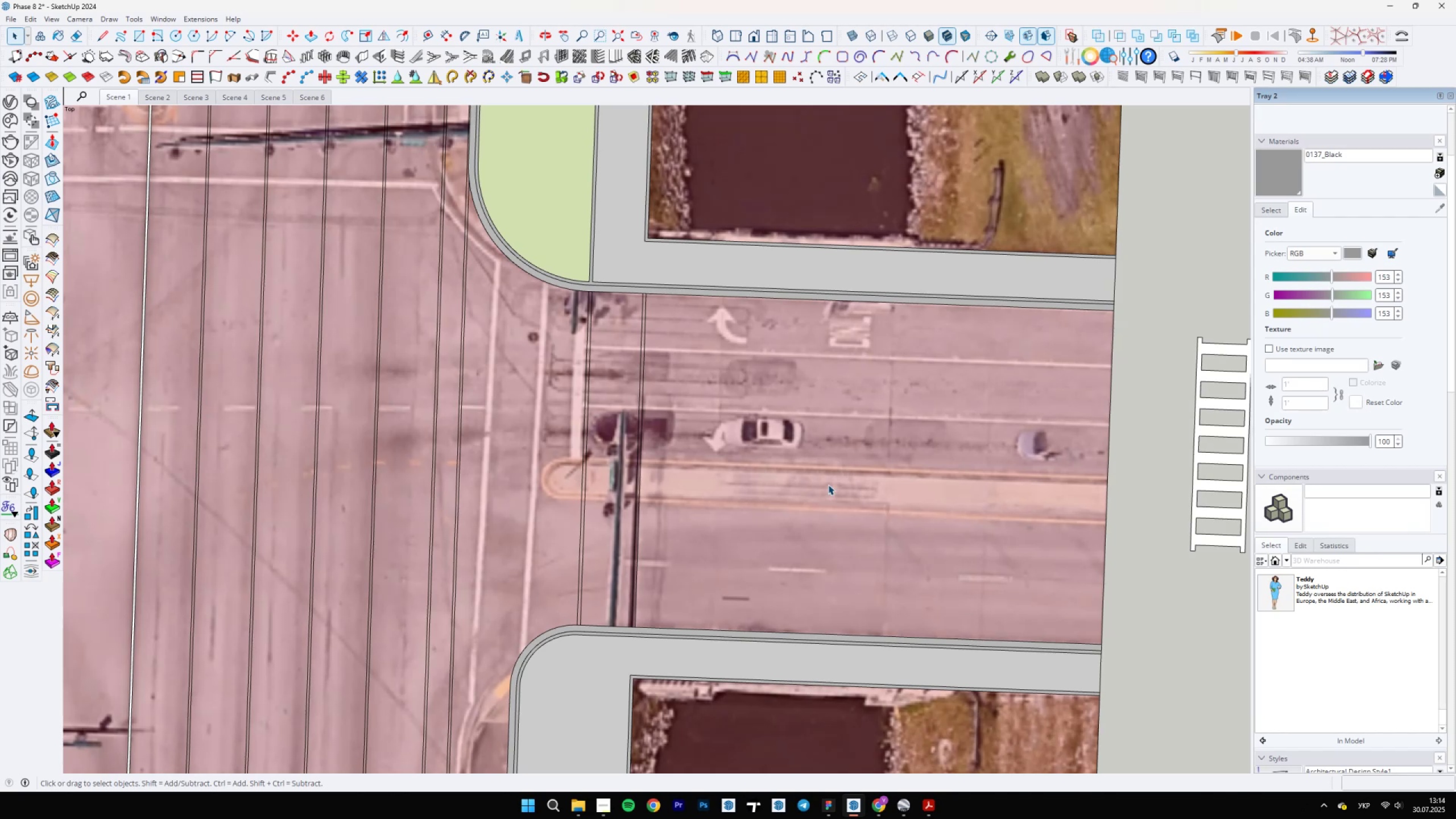 
scroll: coordinate [798, 517], scroll_direction: down, amount: 4.0
 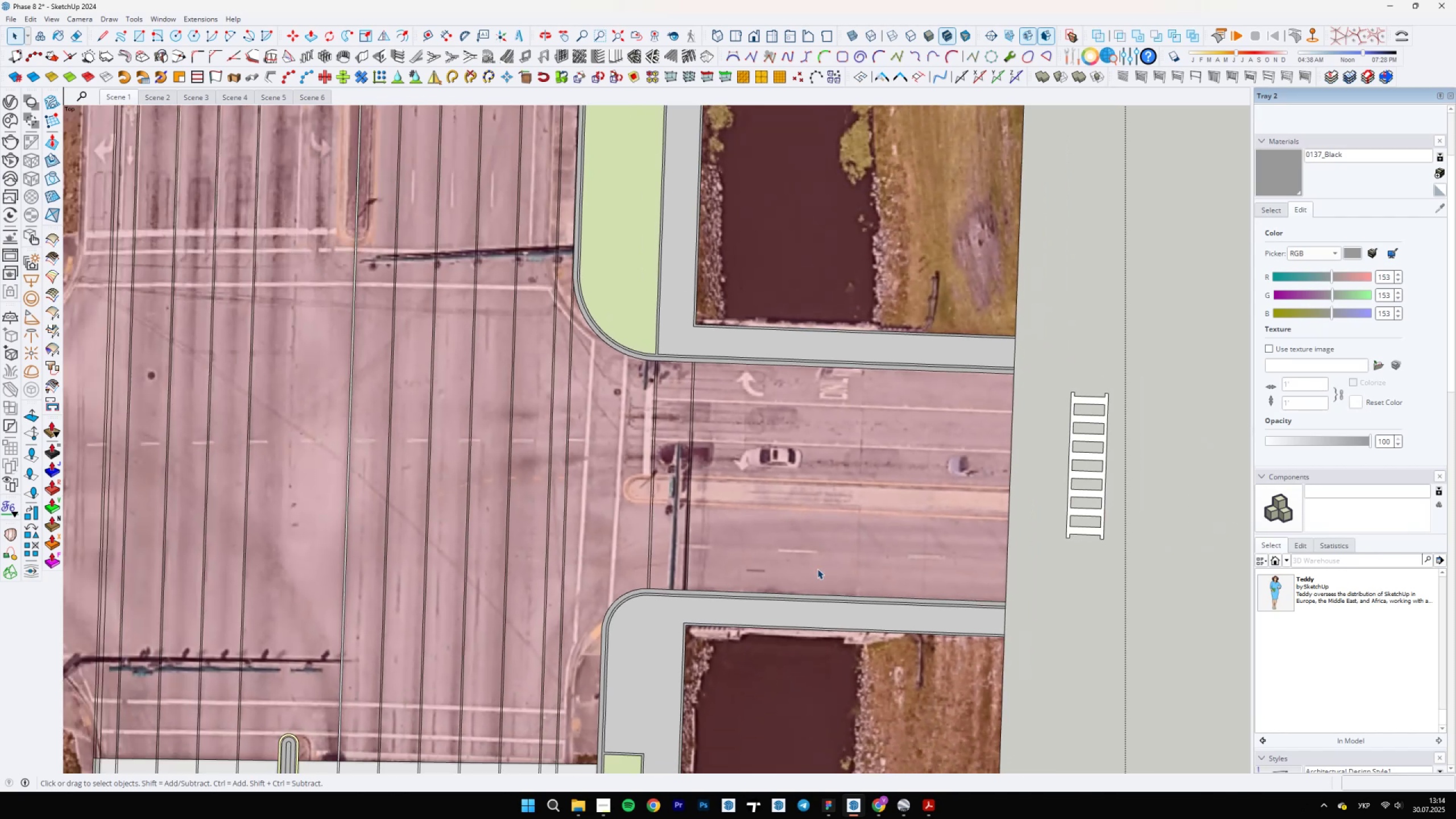 
key(Space)
 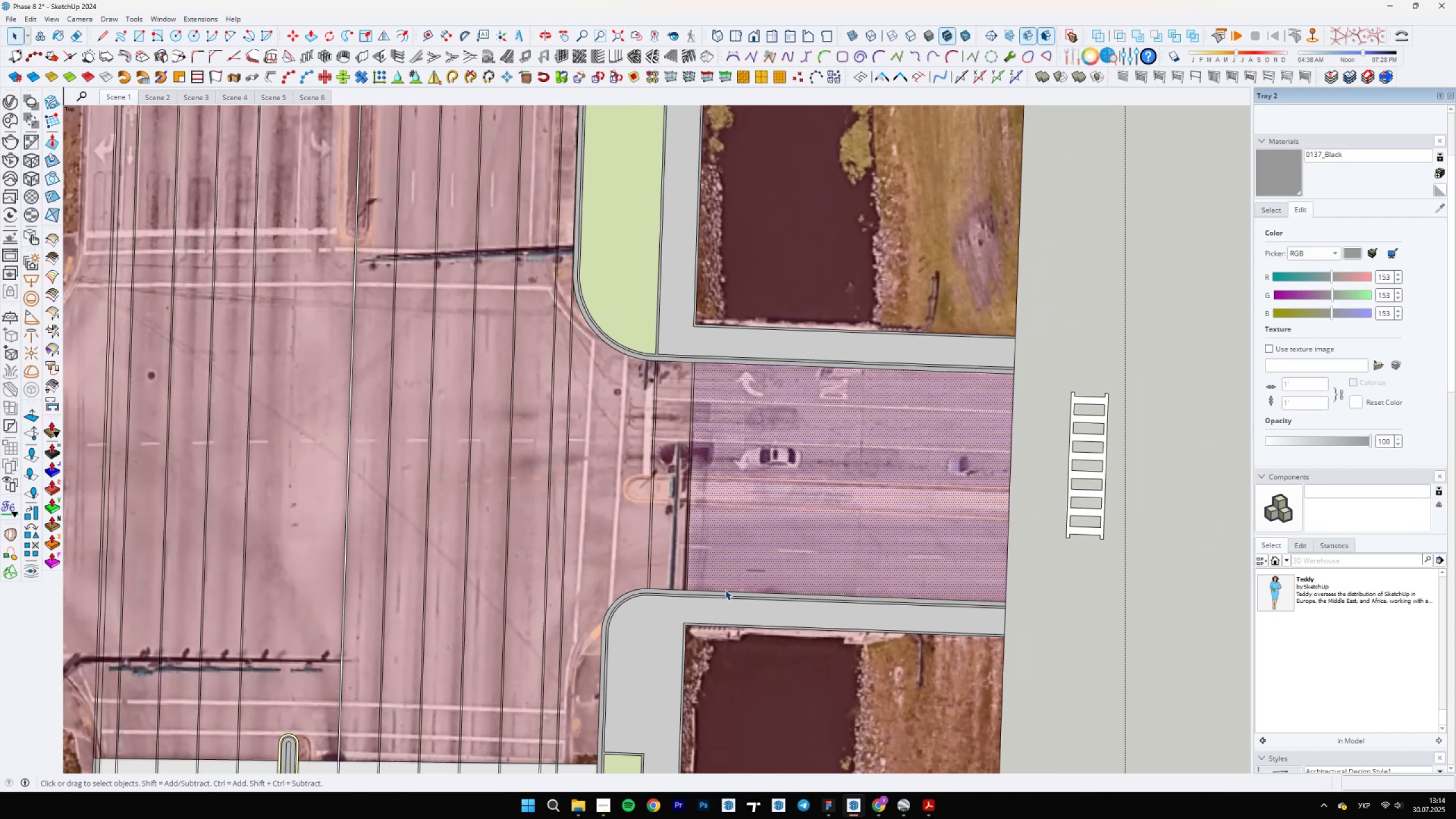 
double_click([719, 590])
 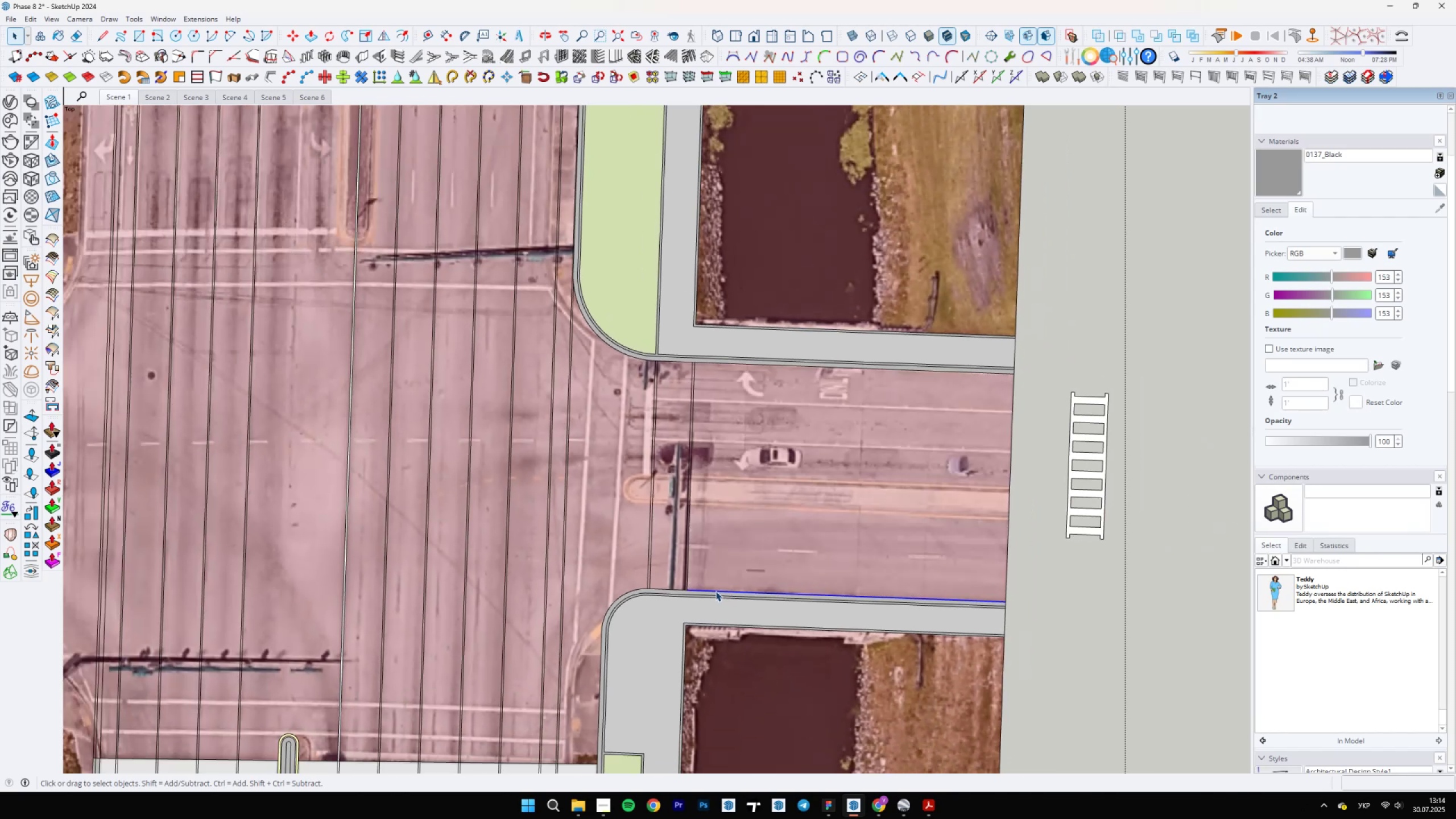 
scroll: coordinate [971, 569], scroll_direction: up, amount: 5.0
 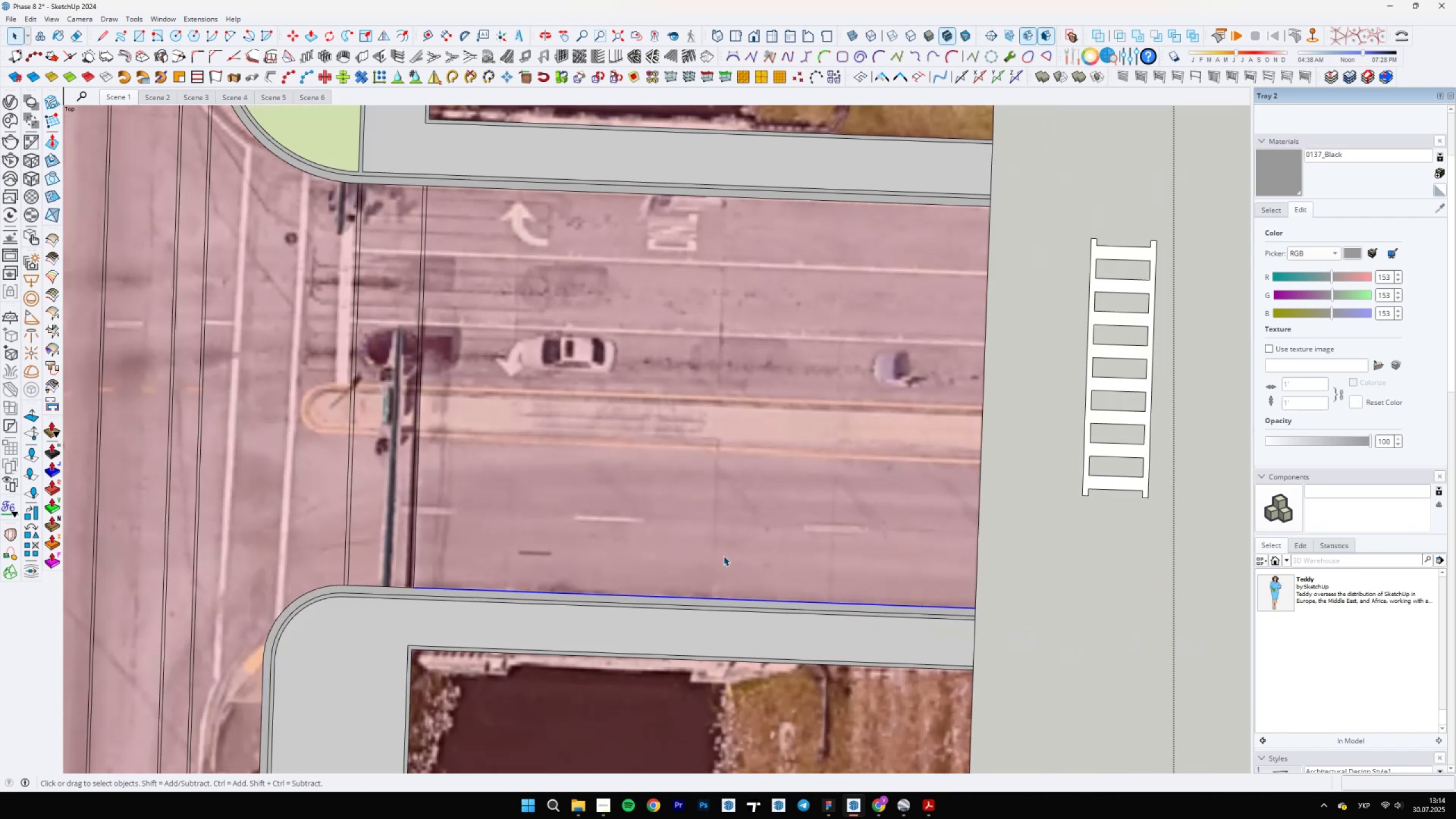 
key(M)
 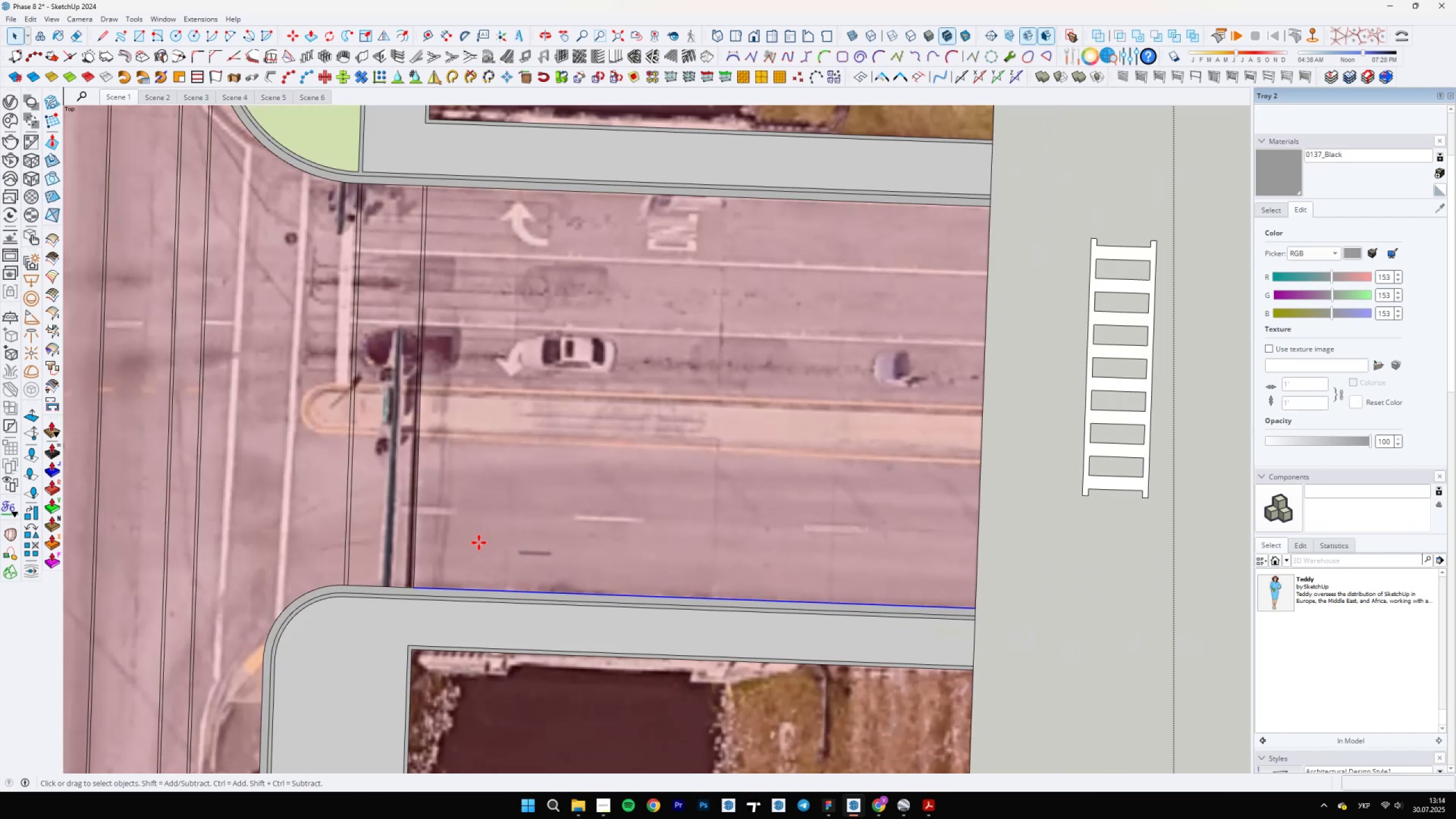 
key(Control+ControlLeft)
 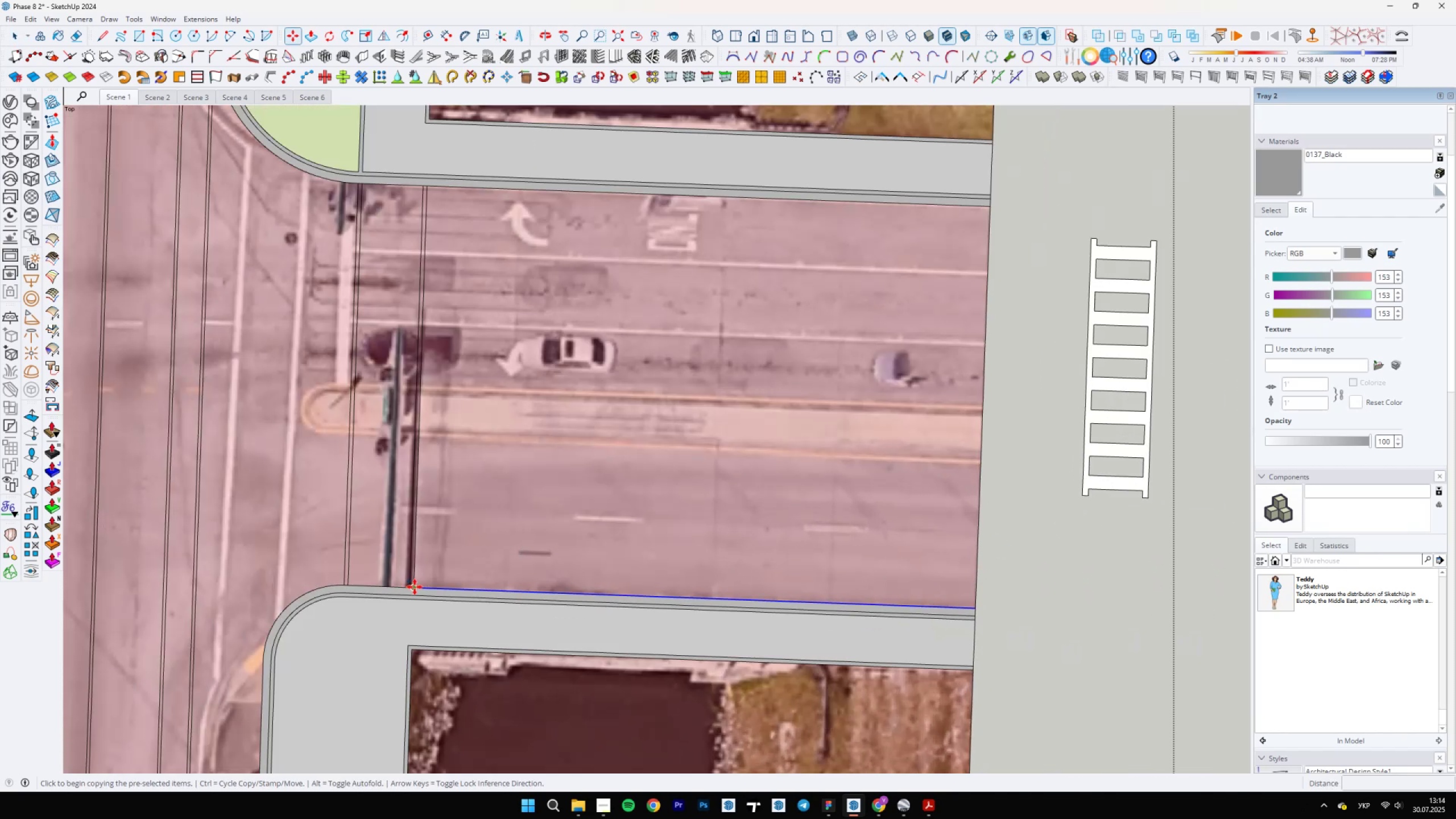 
key(Space)
 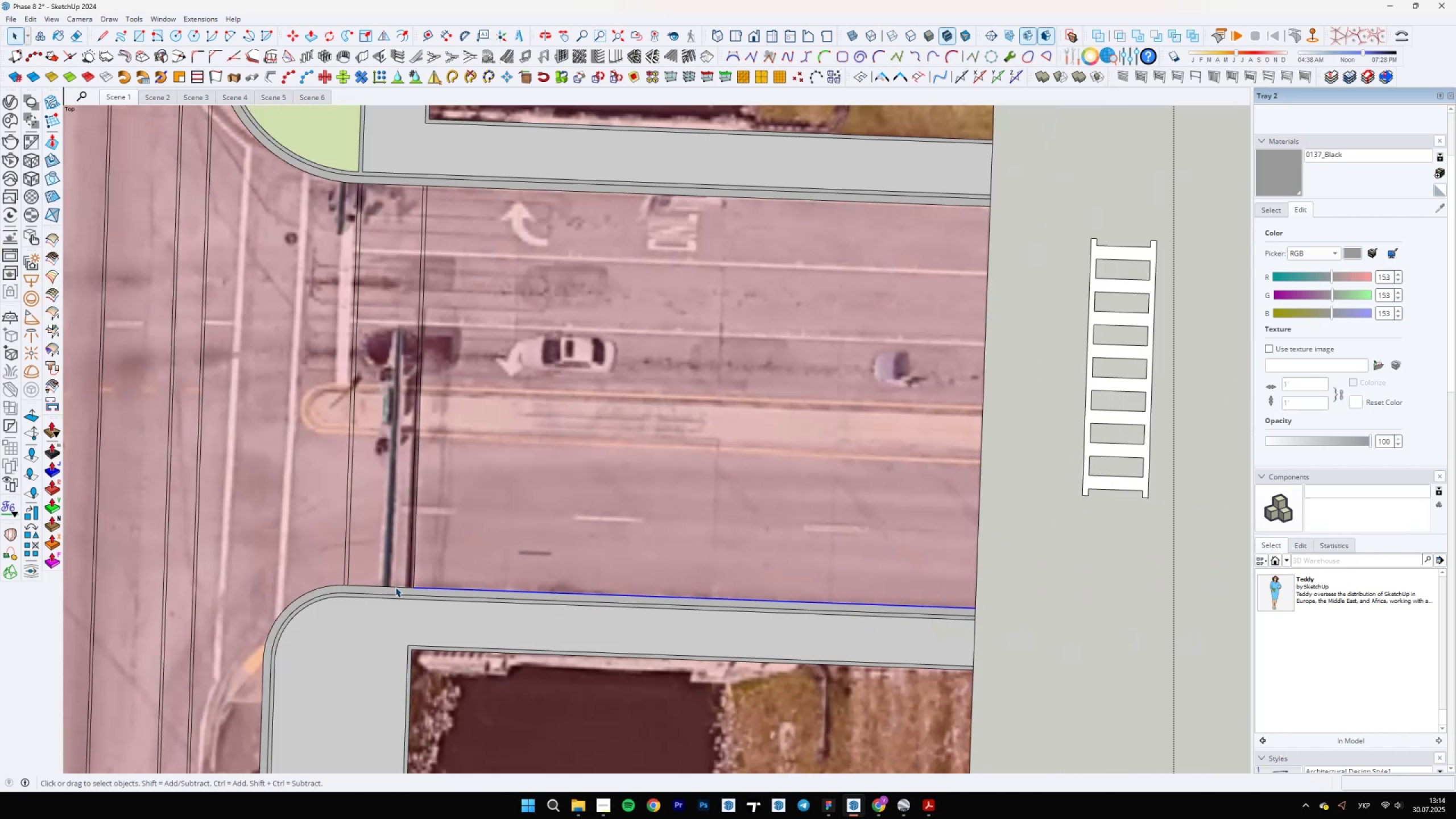 
hold_key(key=ControlLeft, duration=1.5)
left_click([395, 587])
 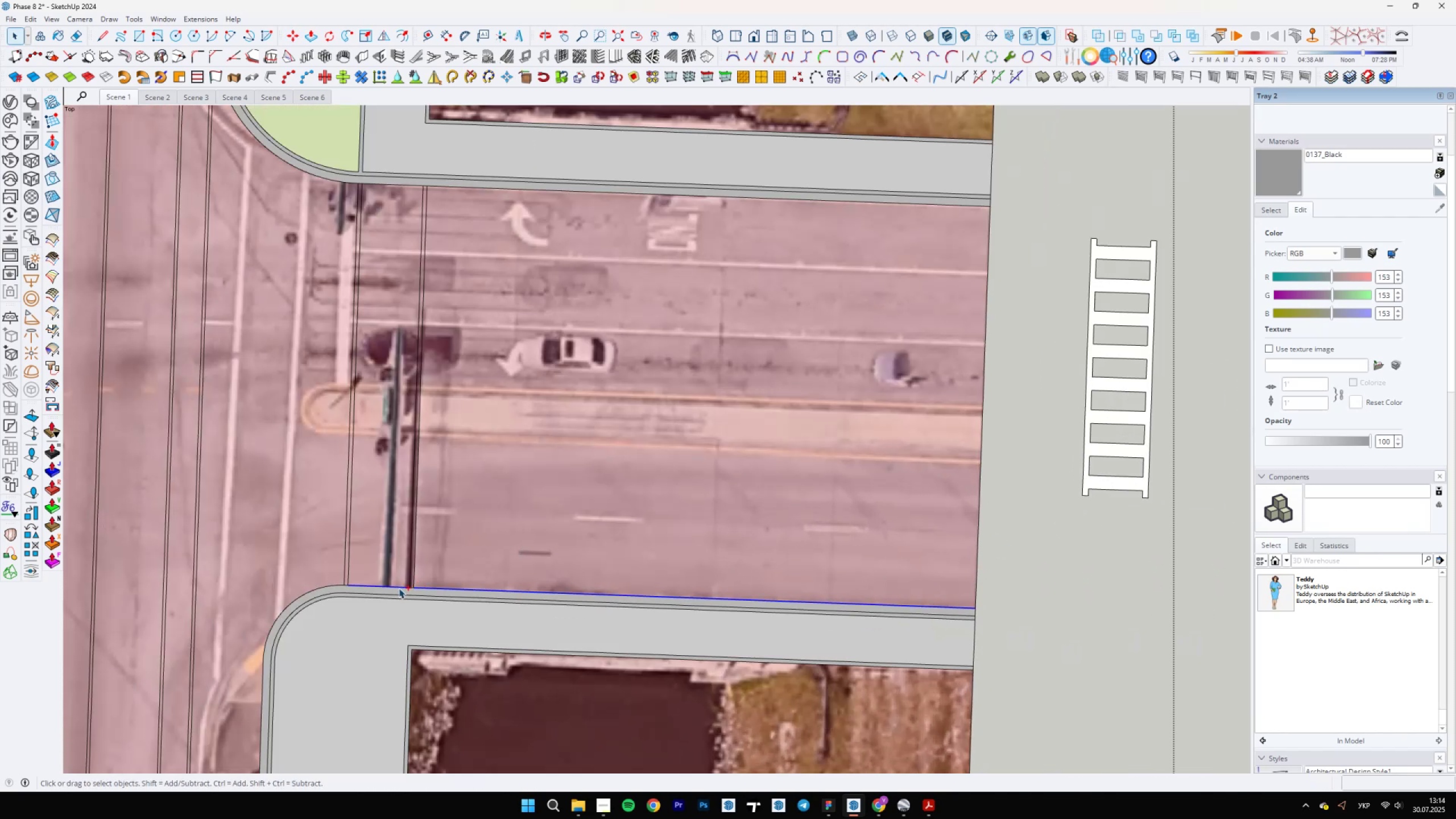 
scroll: coordinate [411, 586], scroll_direction: up, amount: 11.0
 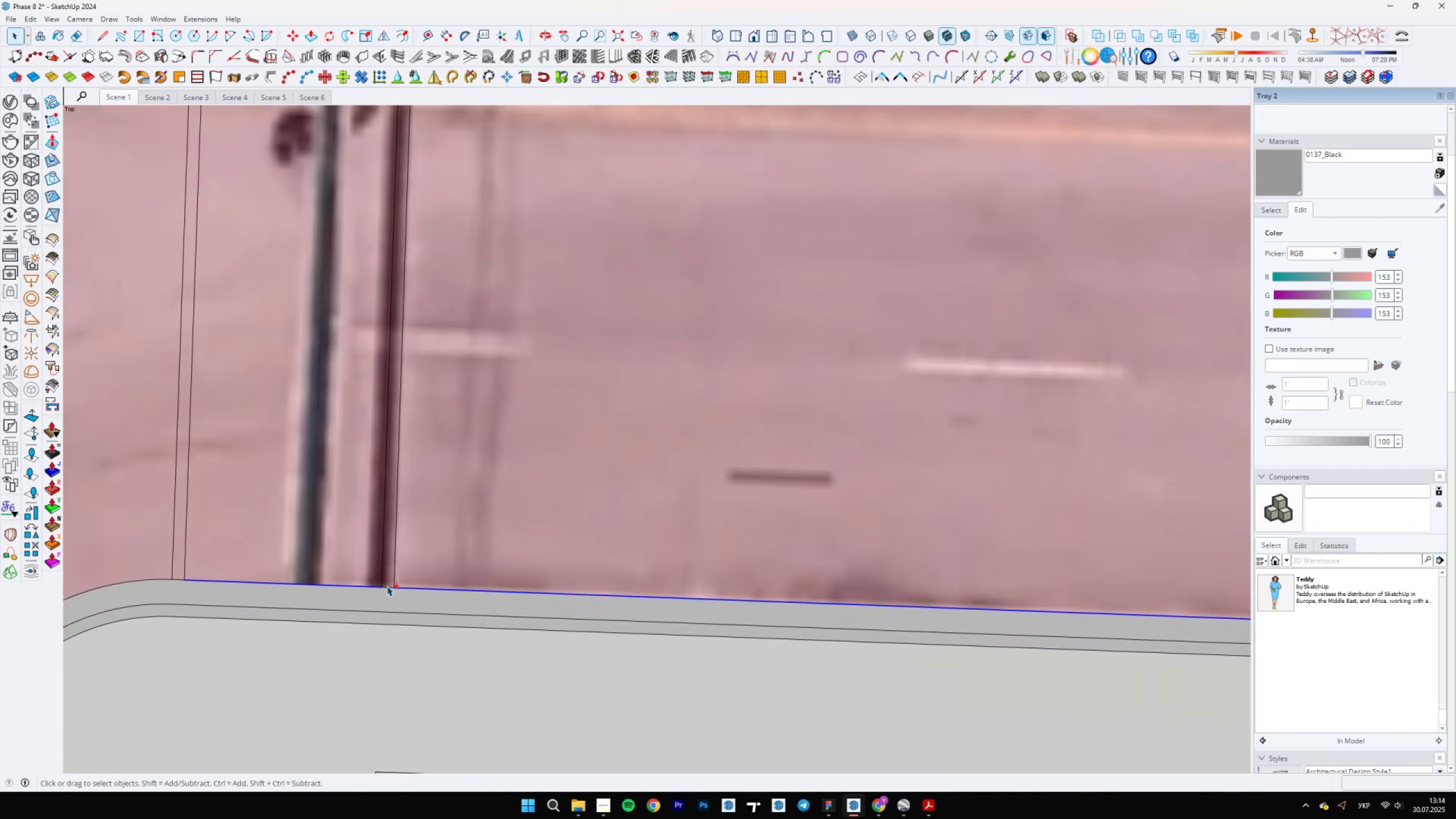 
left_click([387, 586])
 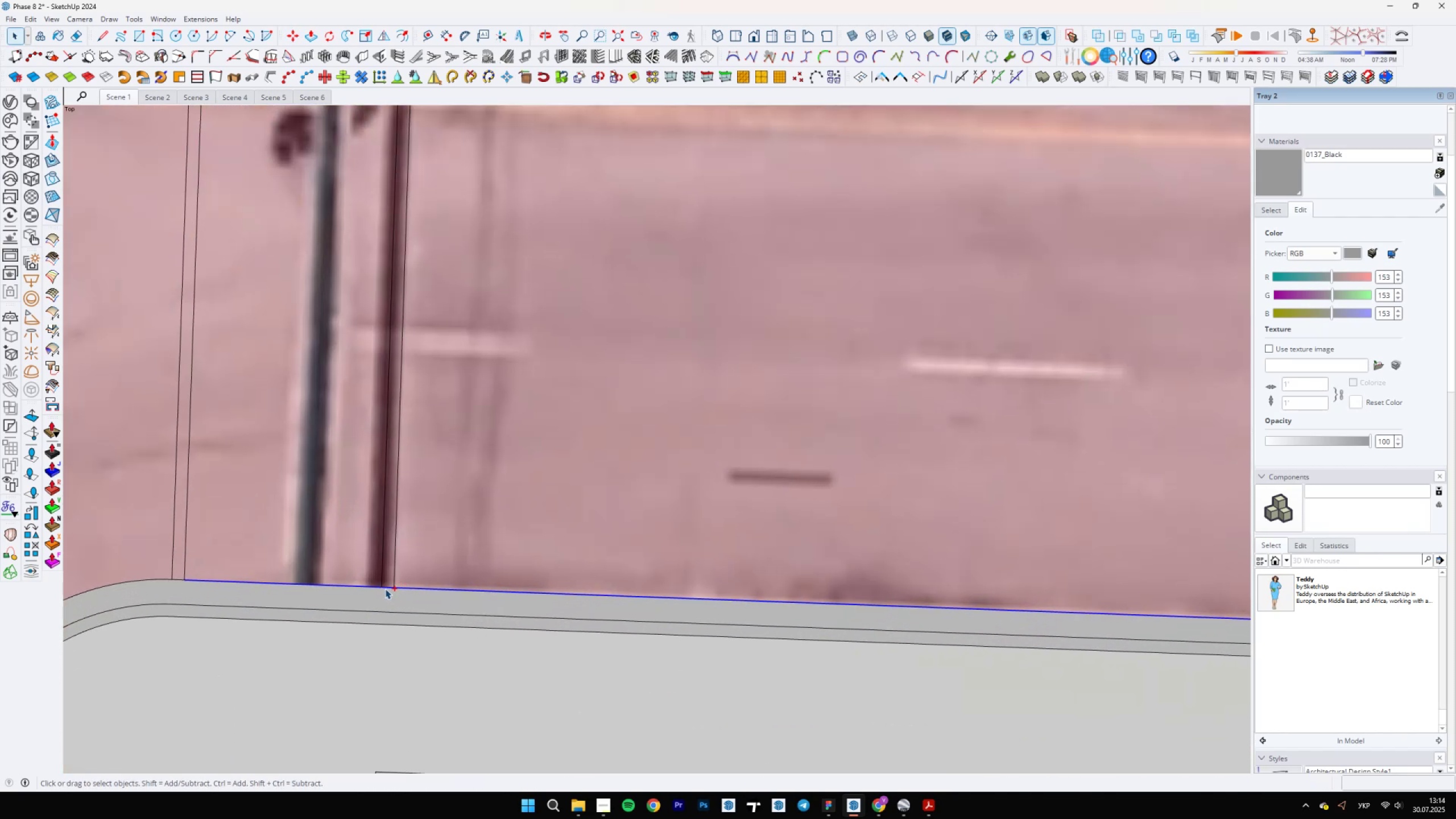 
hold_key(key=ControlLeft, duration=1.51)
 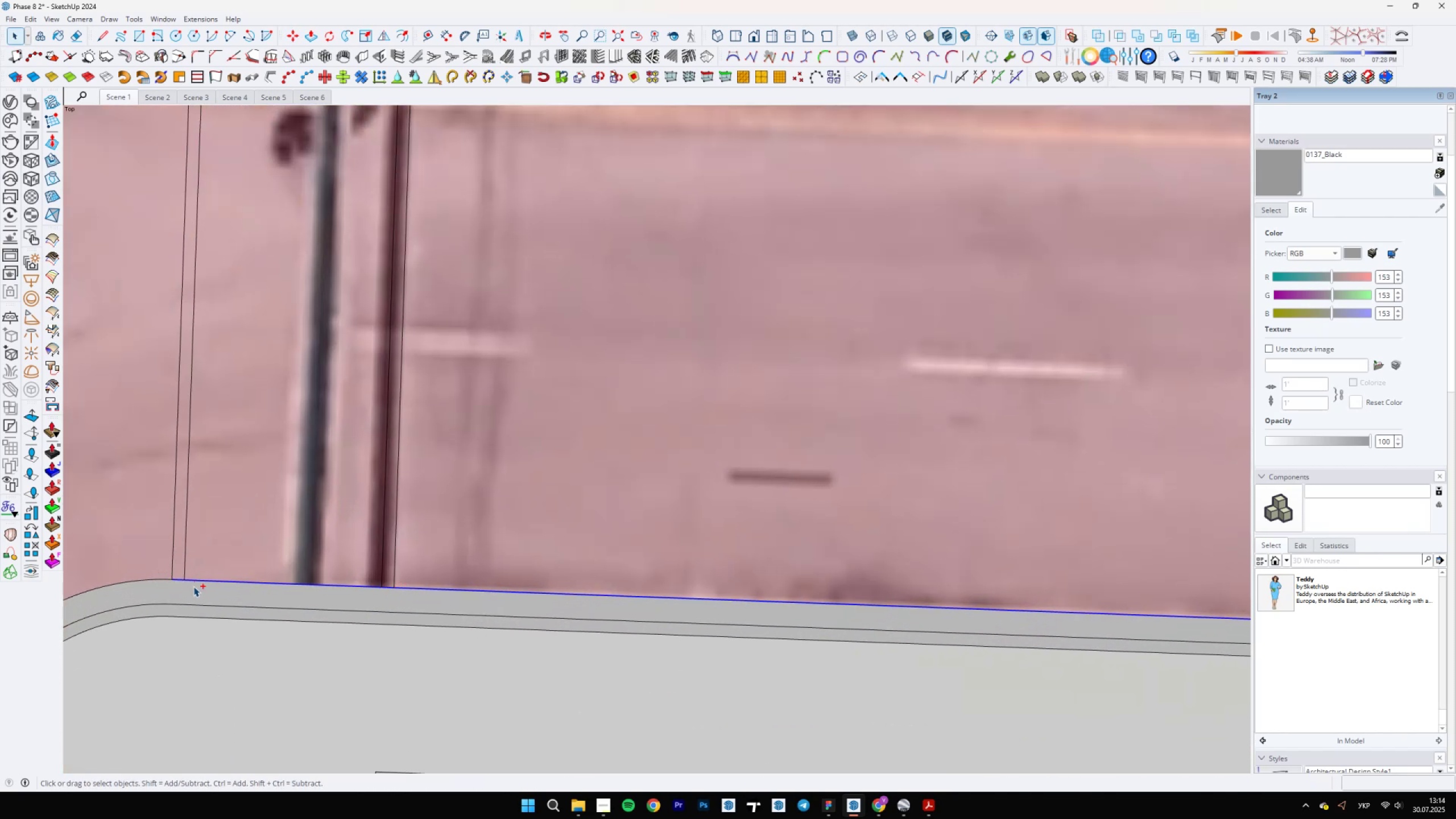 
hold_key(key=ControlLeft, duration=1.2)
left_click([178, 580])
 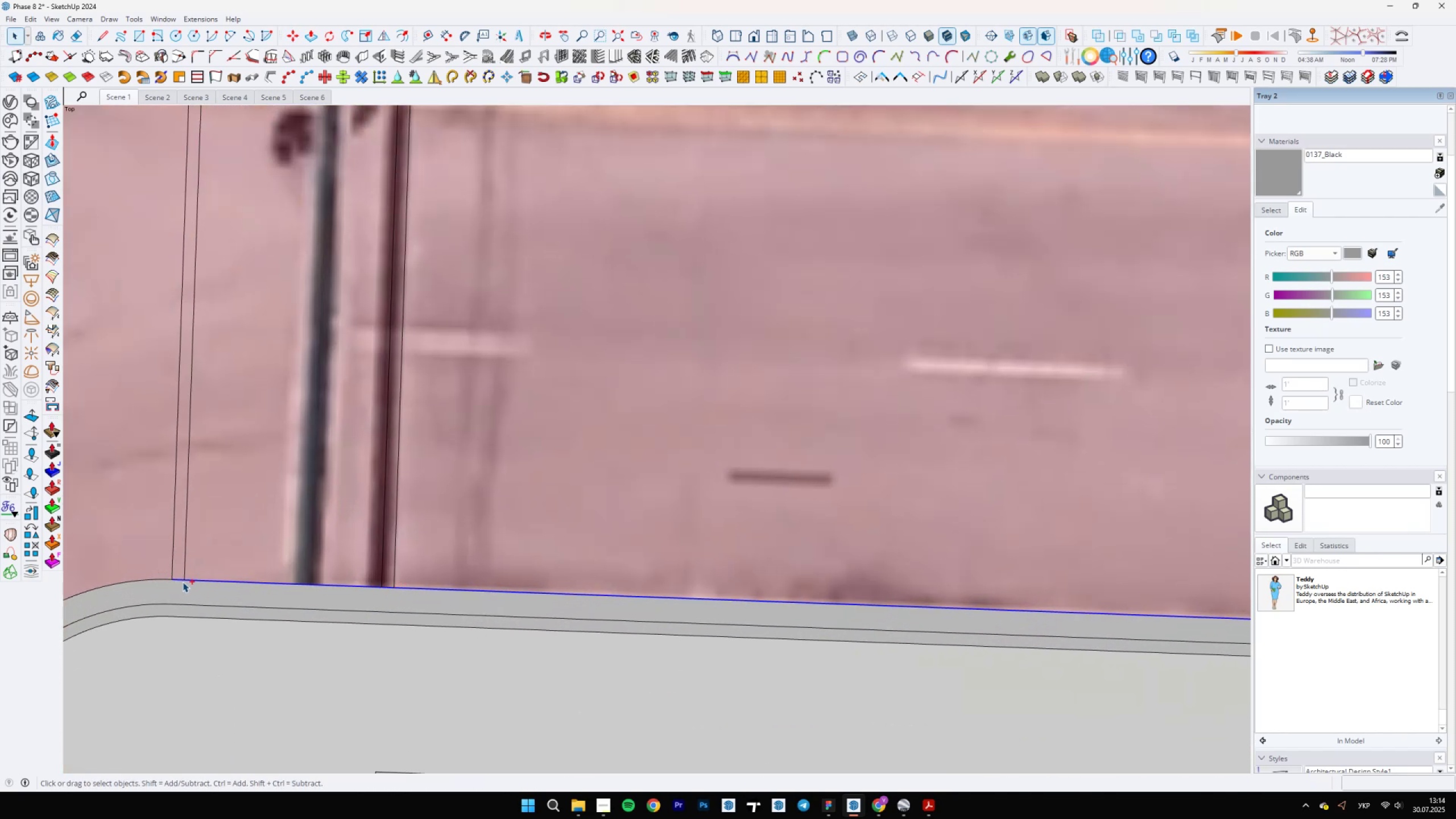 
scroll: coordinate [535, 683], scroll_direction: down, amount: 13.0
 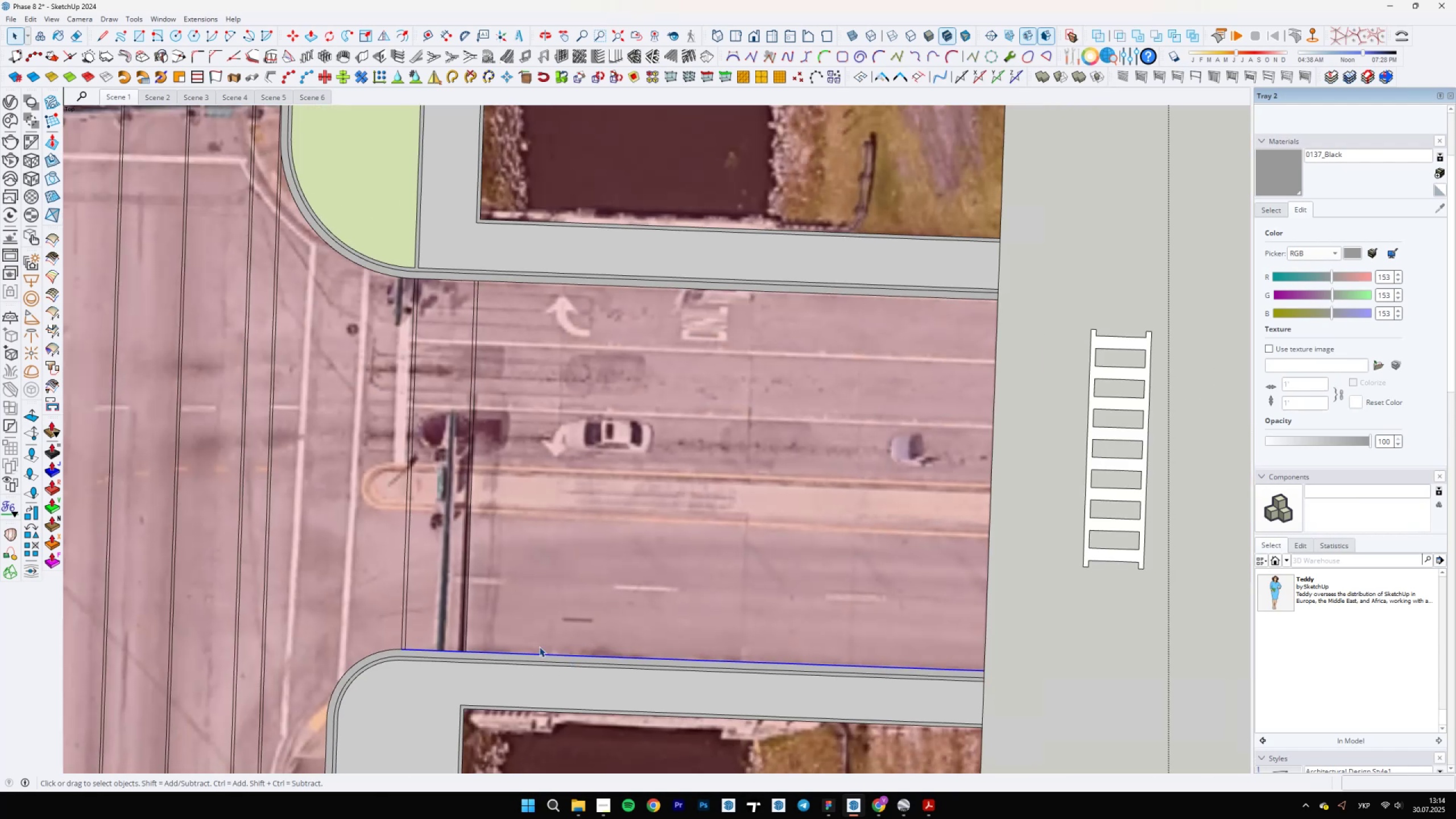 
scroll: coordinate [403, 655], scroll_direction: up, amount: 9.0
 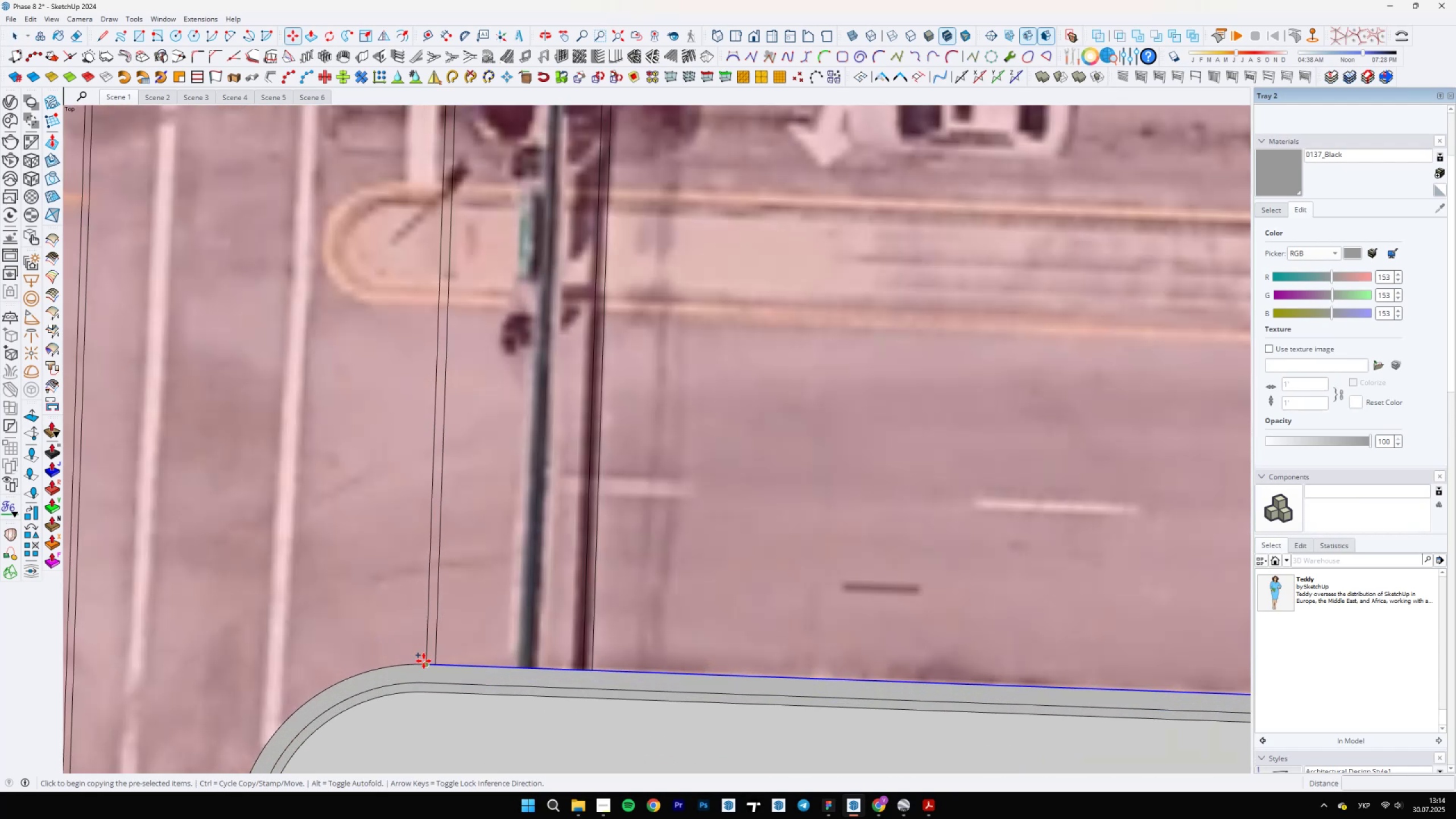 
key(M)
 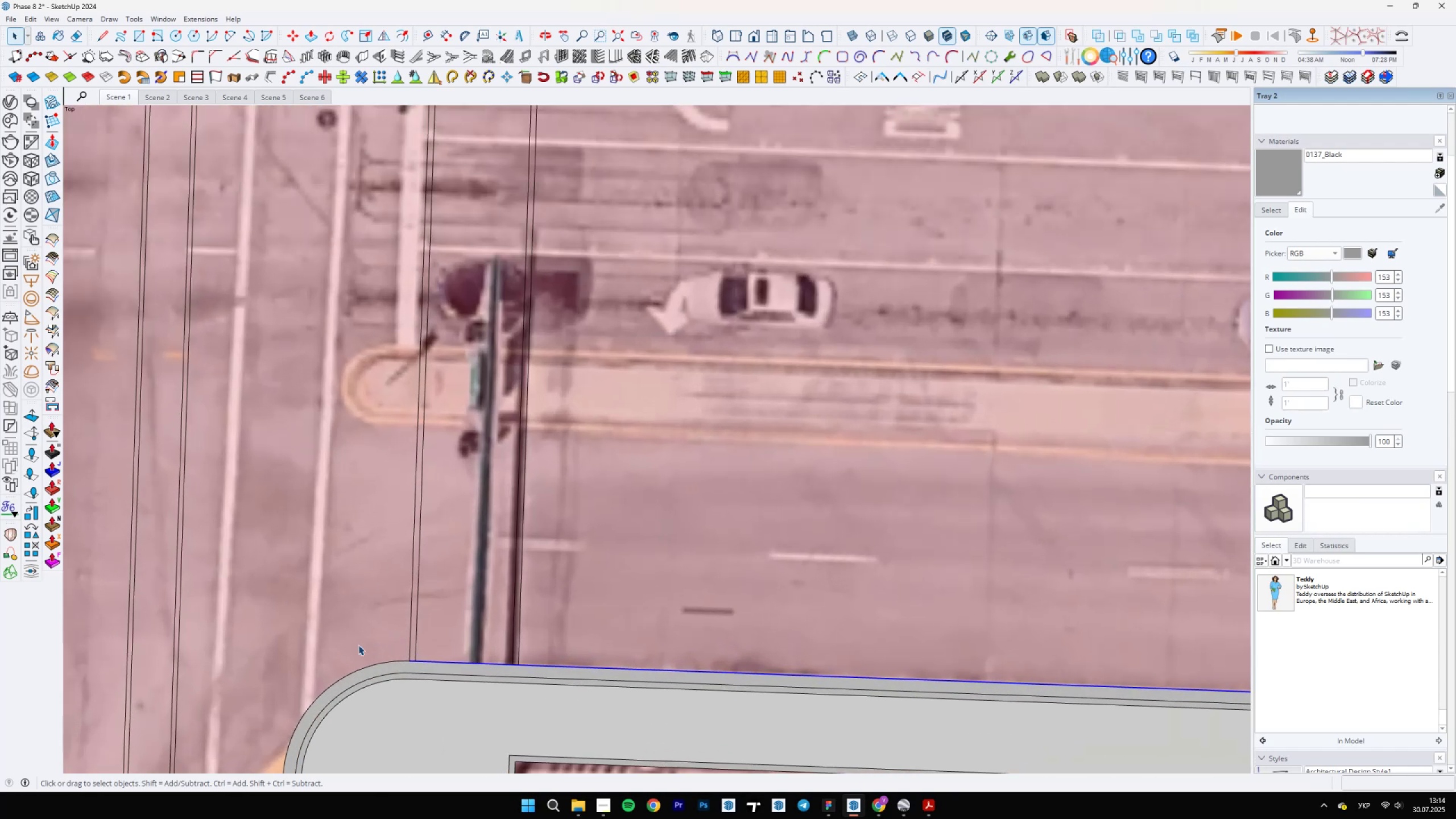 
key(Control+ControlLeft)
 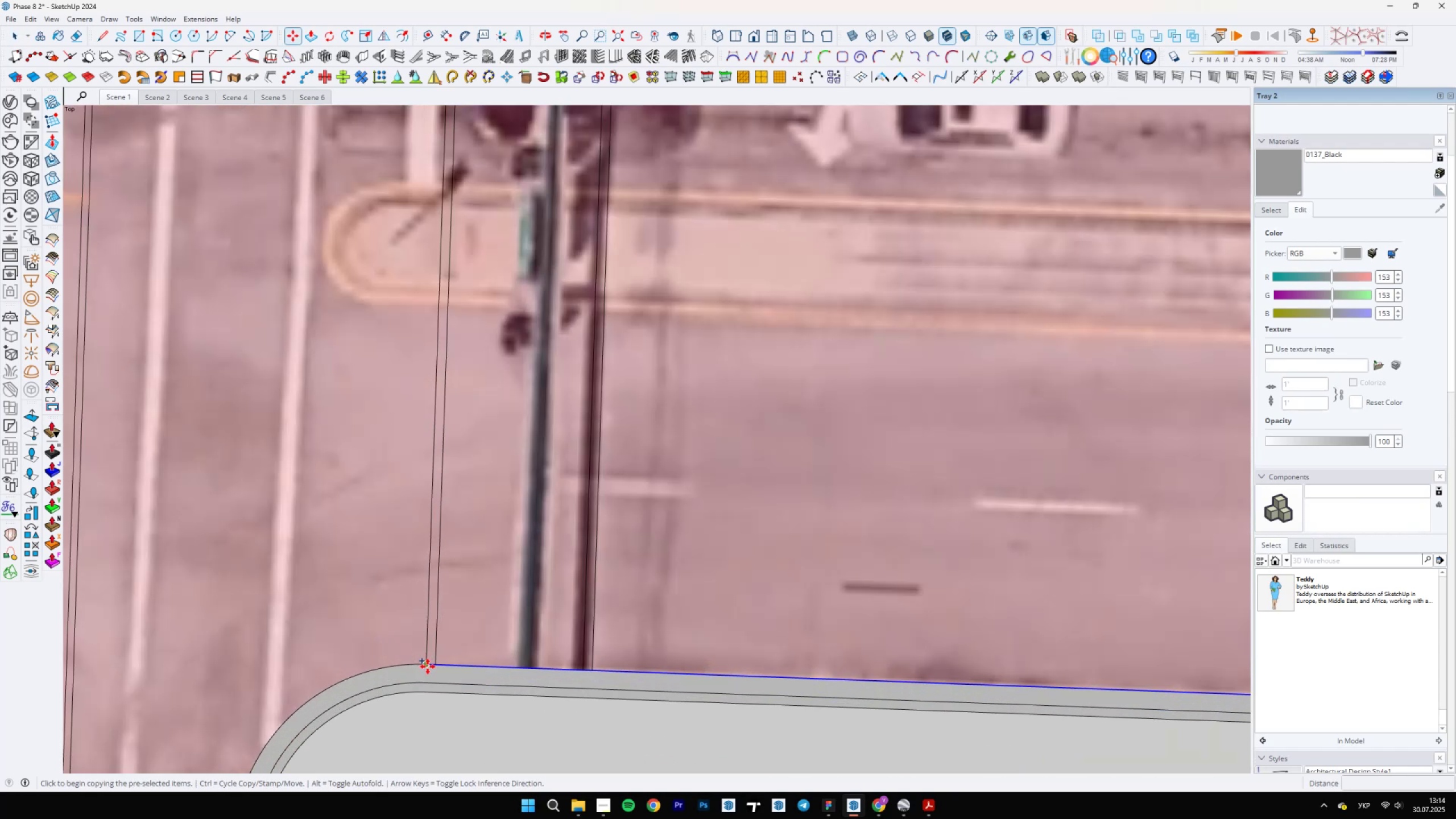 
key(Space)
 